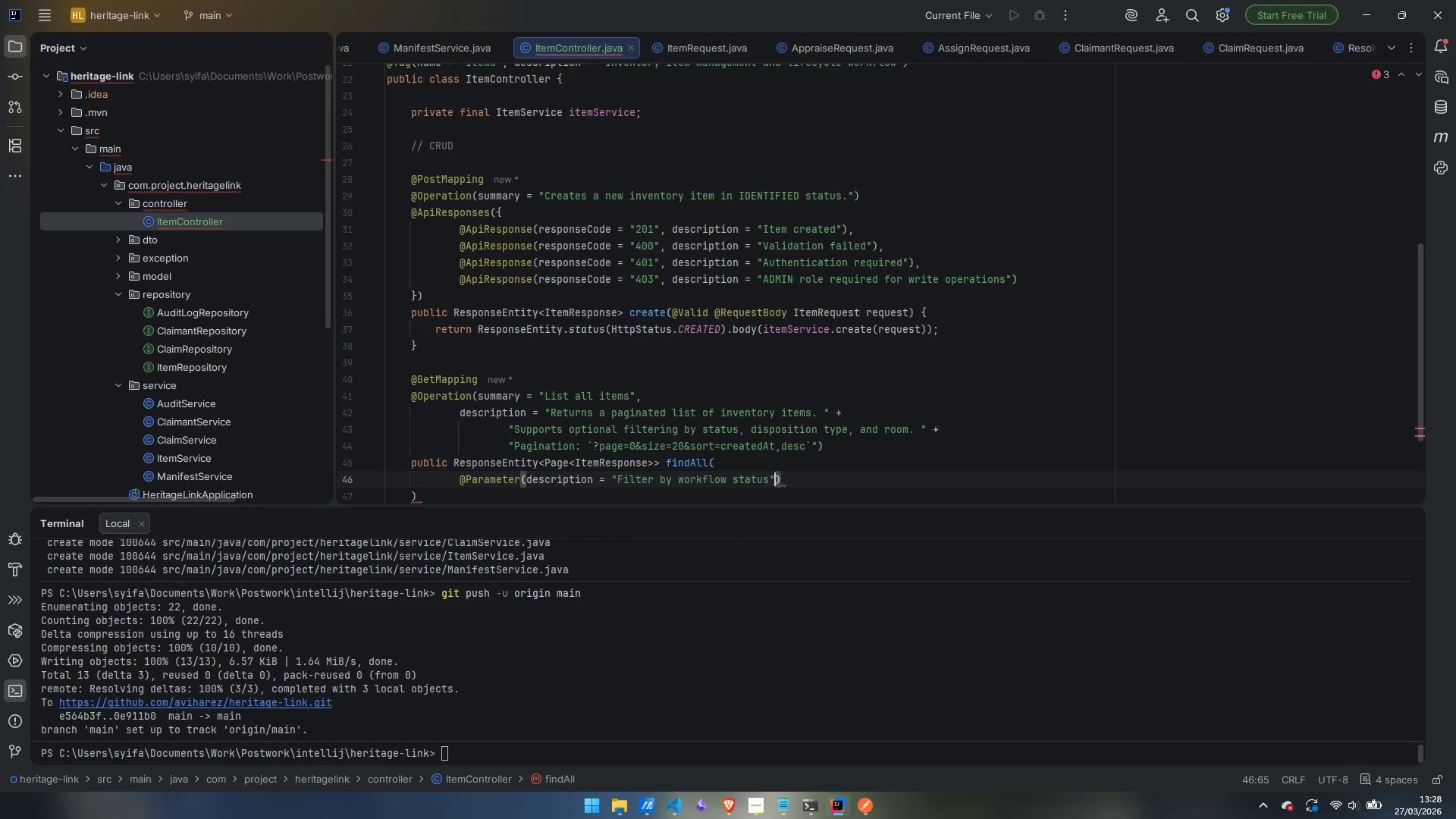 
key(ArrowRight)
 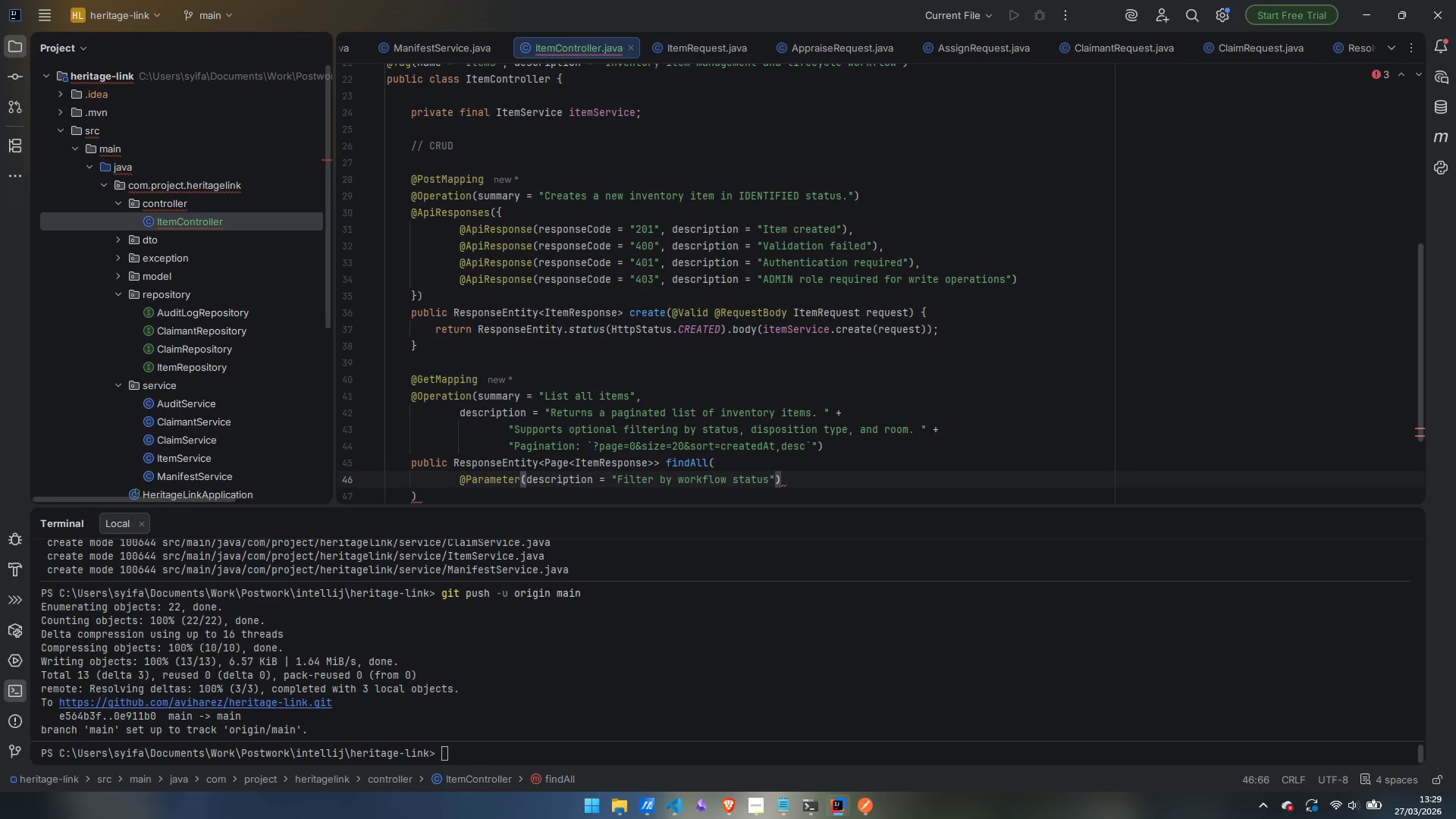 
key(Enter)
 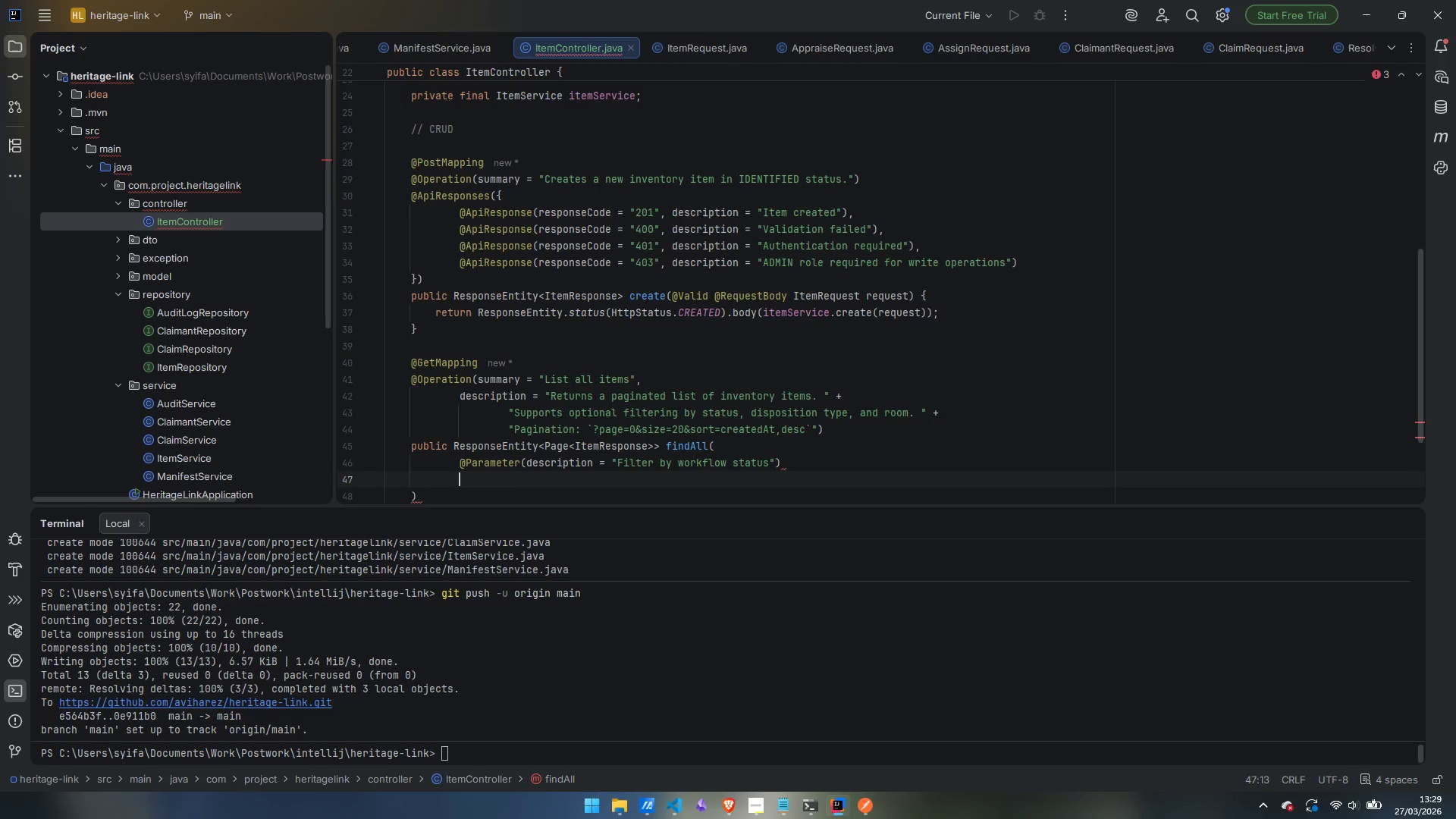 
type(@RequestParam)
 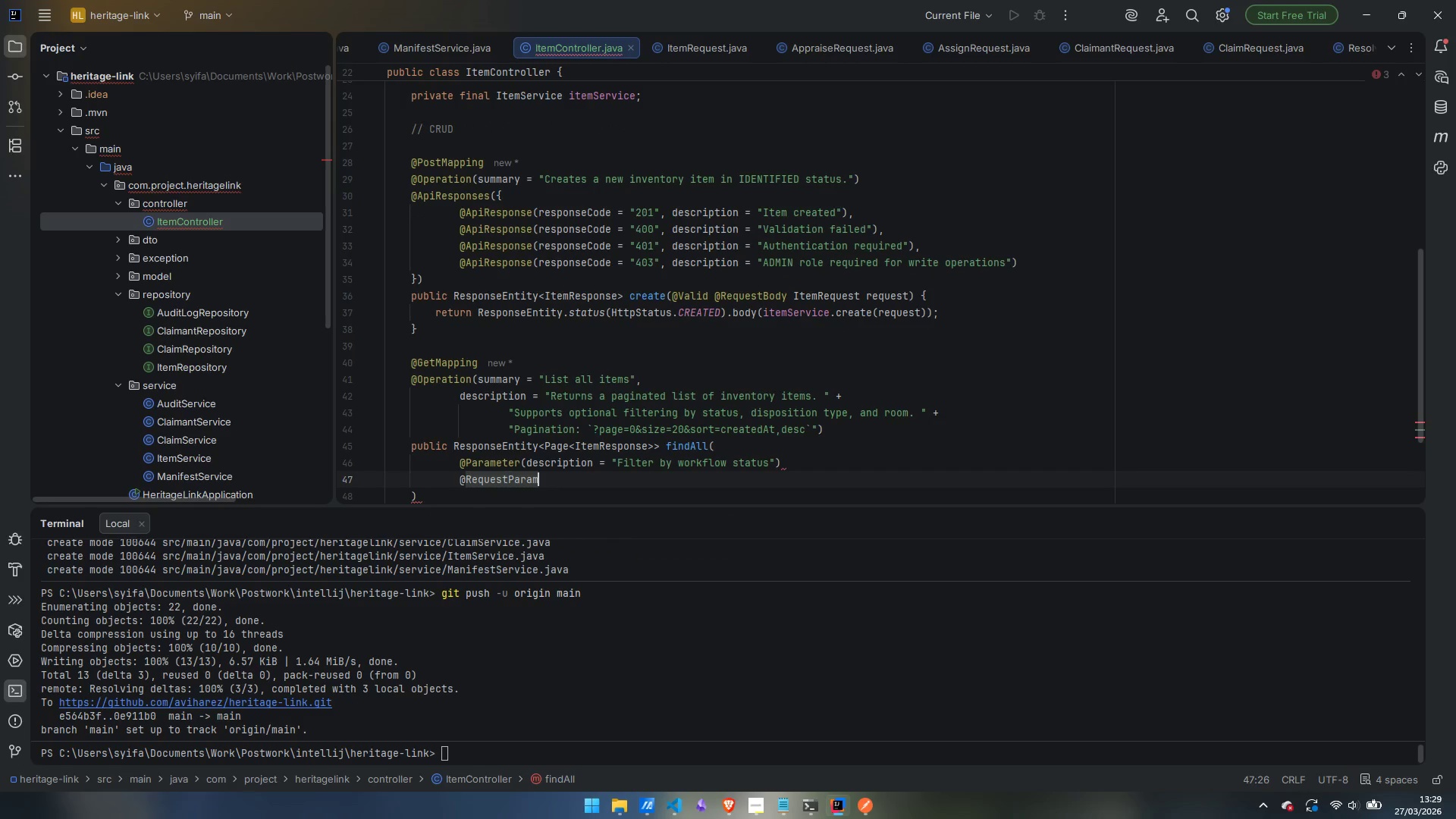 
 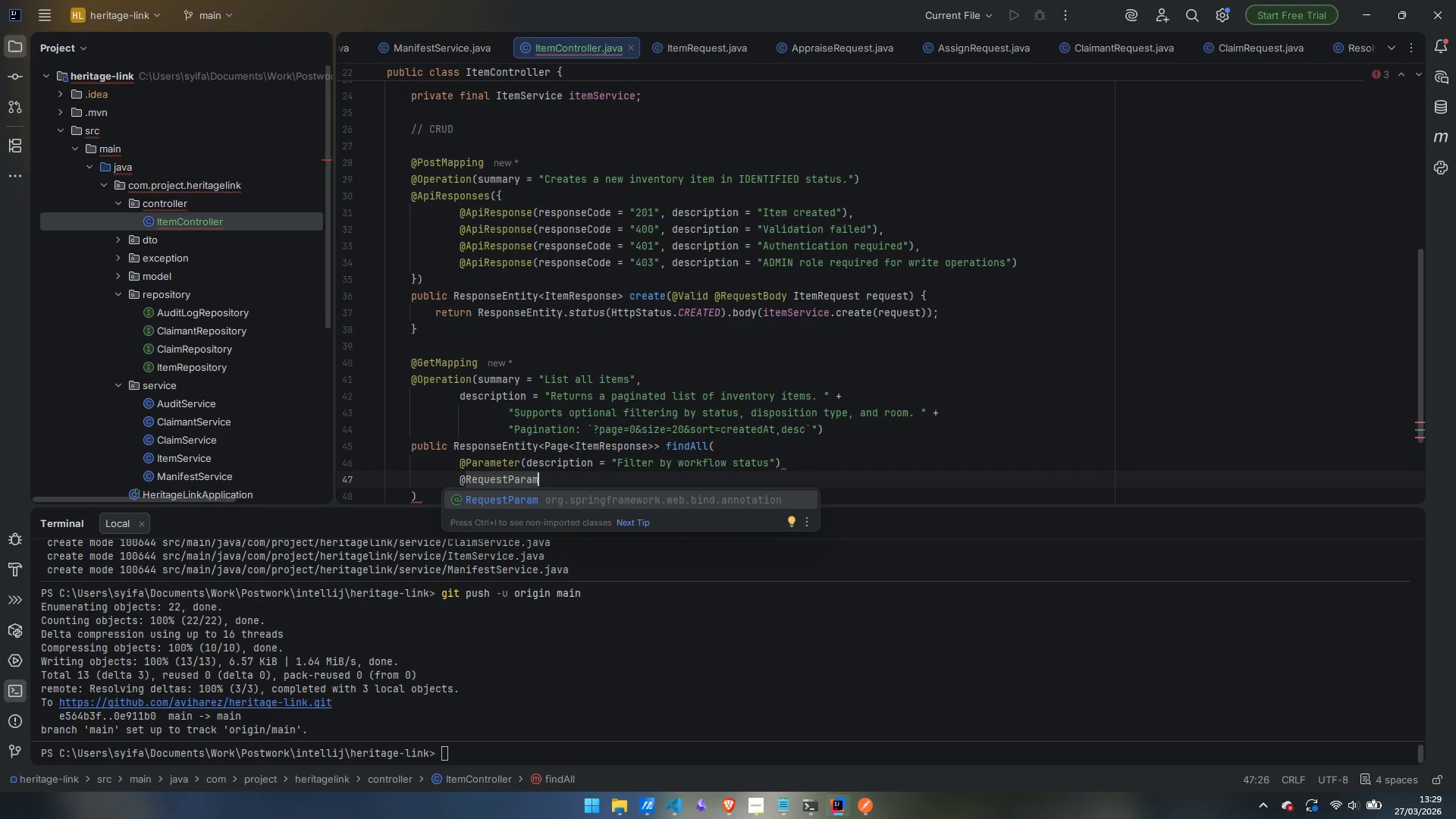 
key(Enter)
 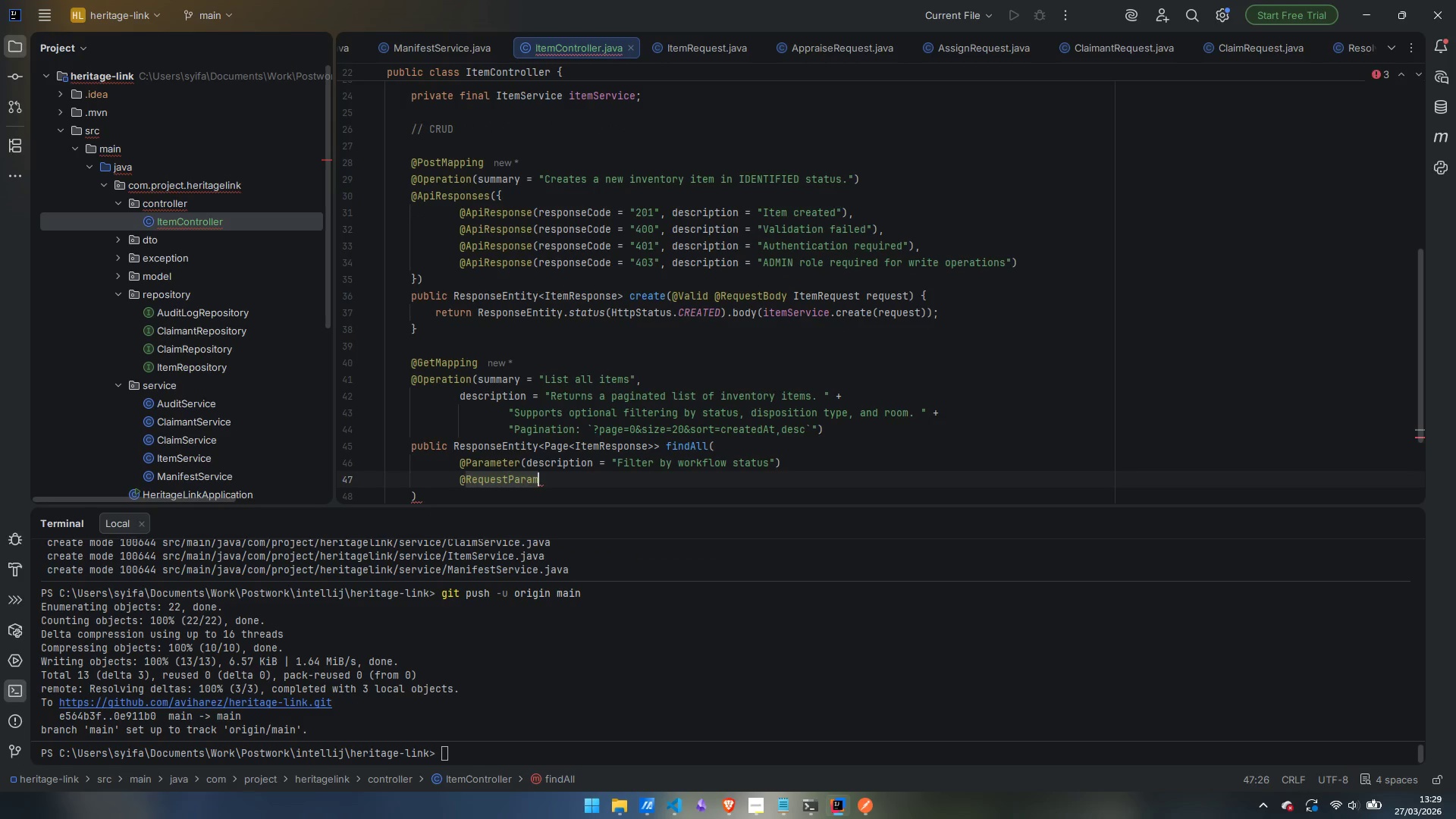 
type((requi)
 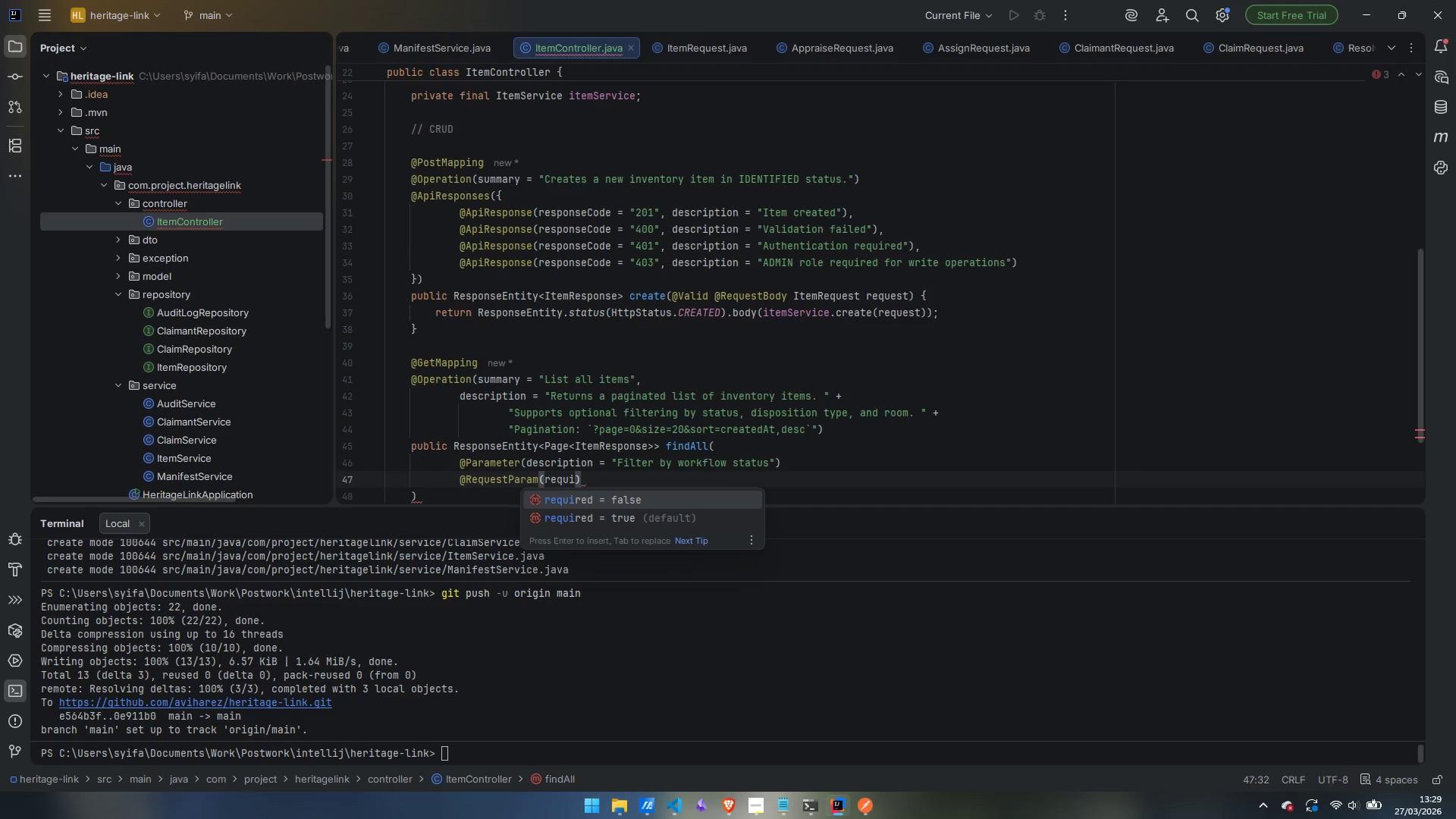 
key(Enter)
 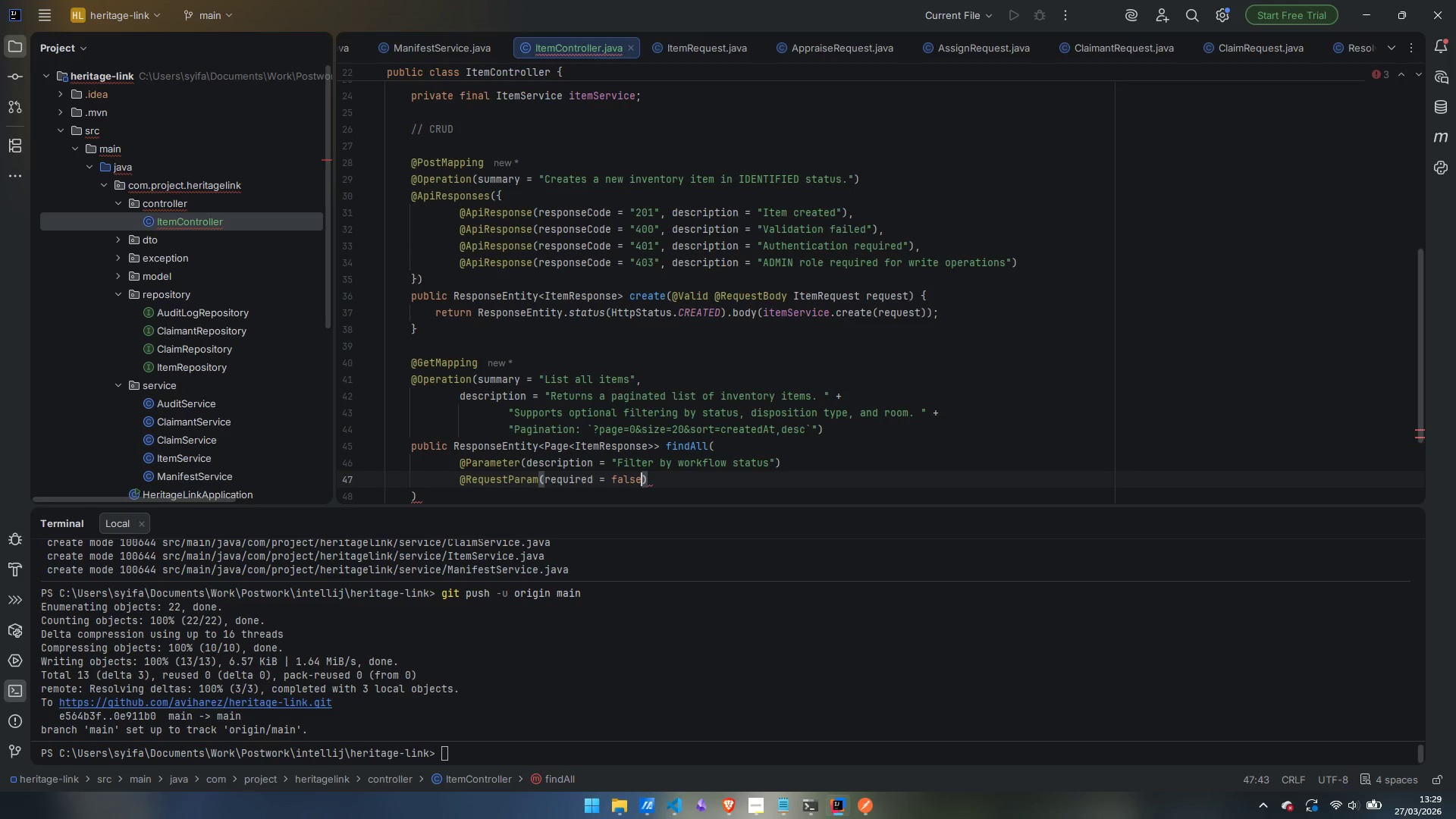 
key(ArrowRight)
 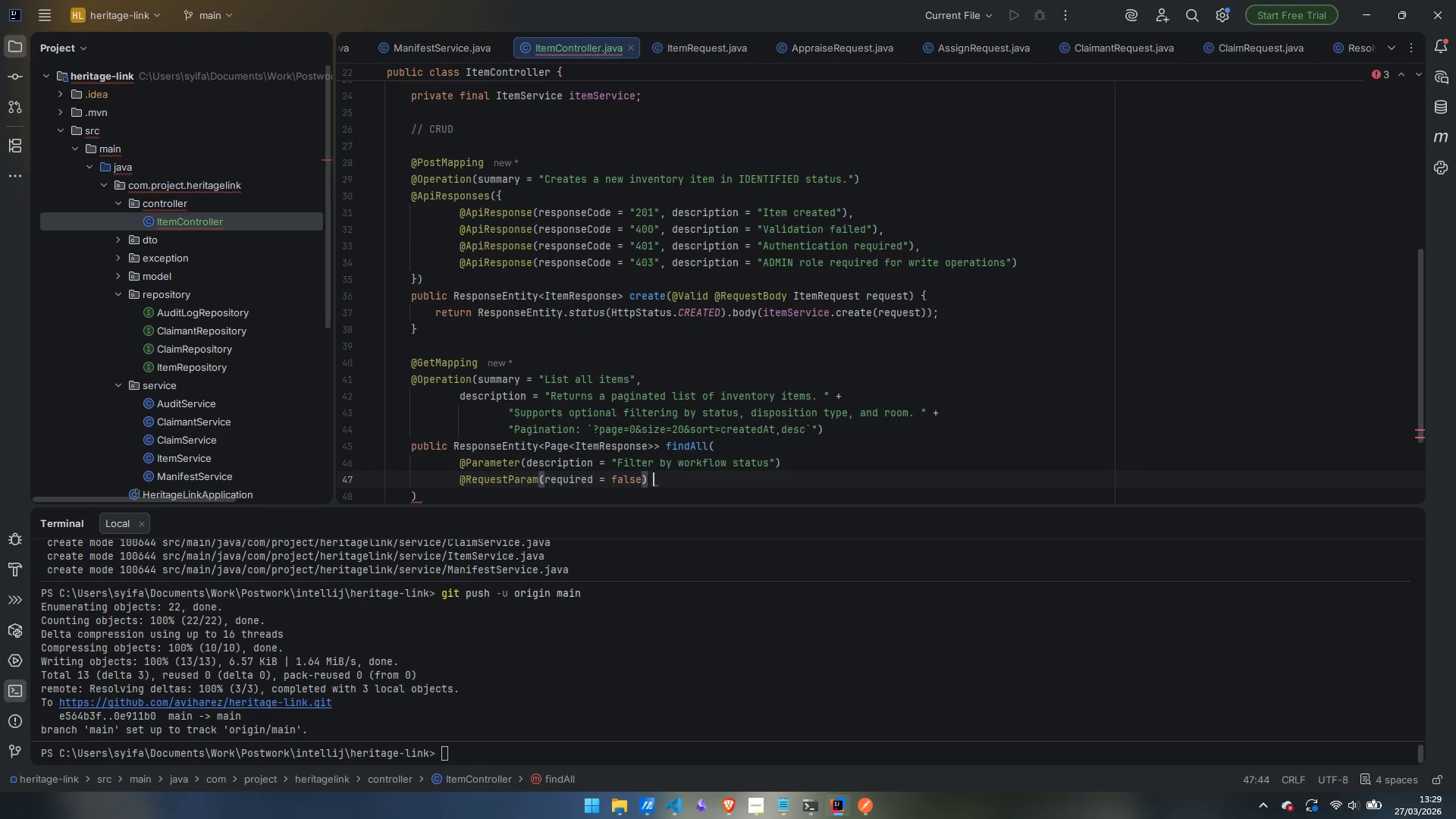 
type( itemStatus)
 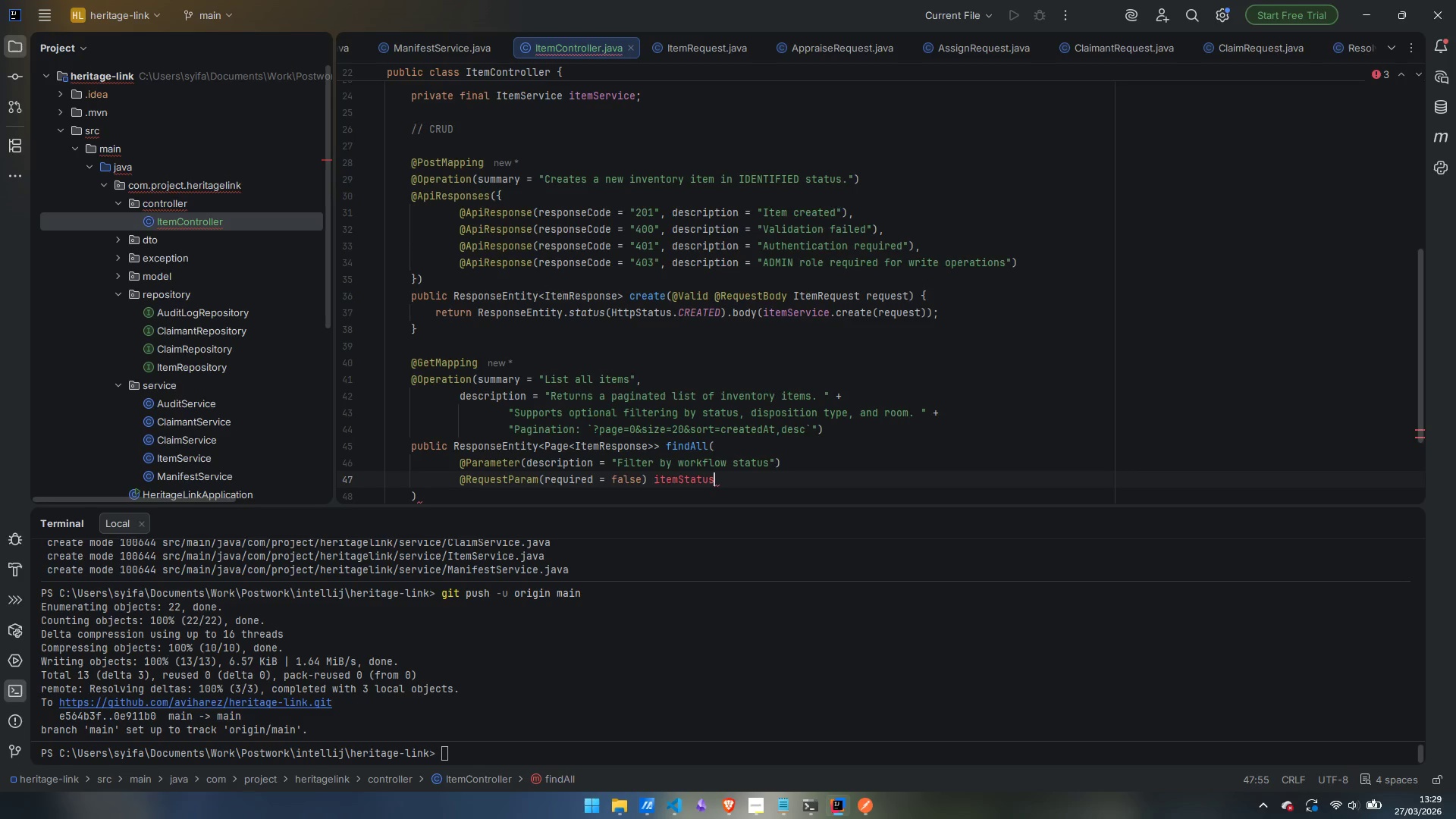 
key(Control+ArrowLeft)
 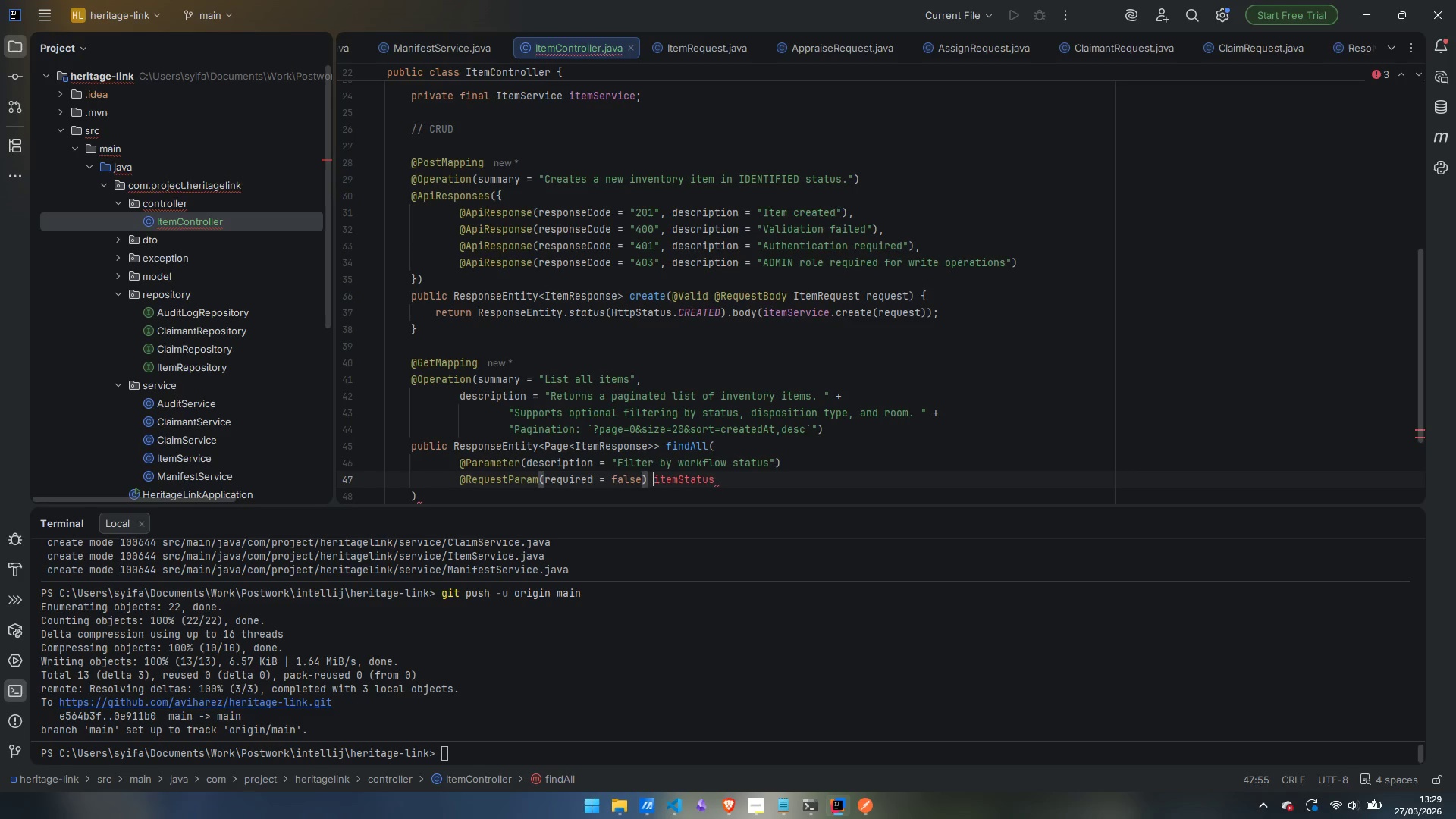 
key(Control+ArrowRight)
 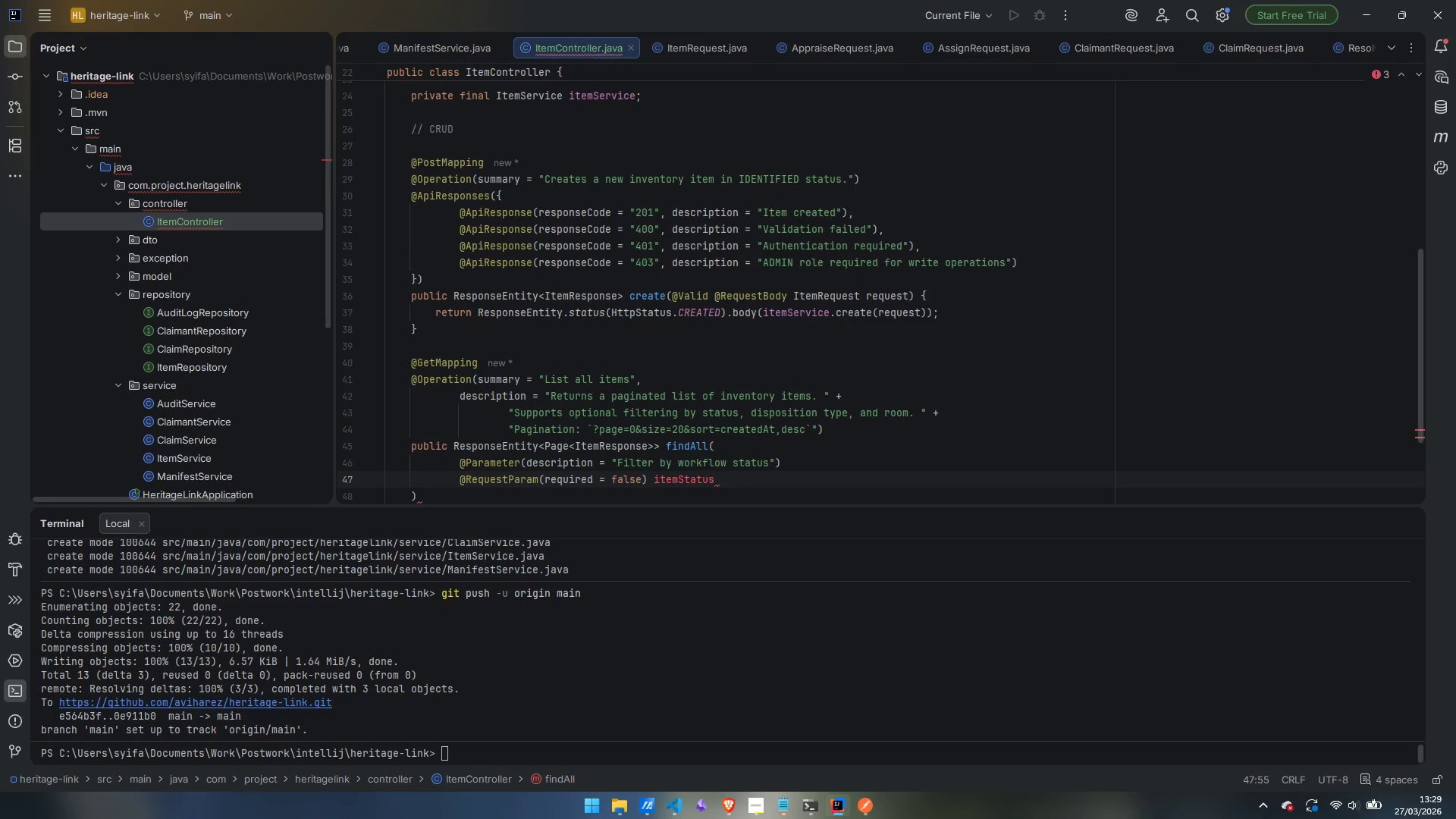 
key(Control+ControlLeft)
 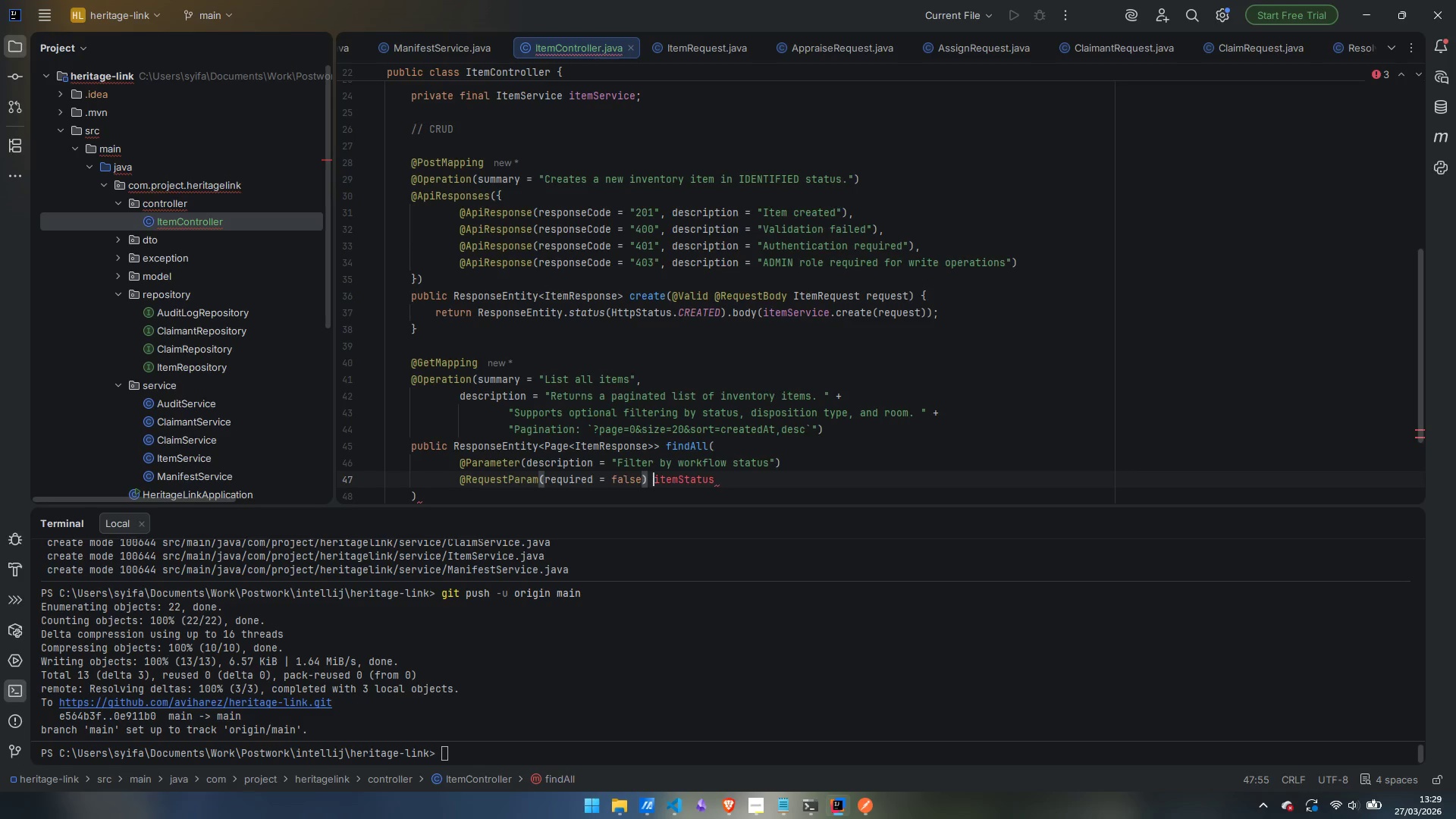 
key(Control+ArrowLeft)
 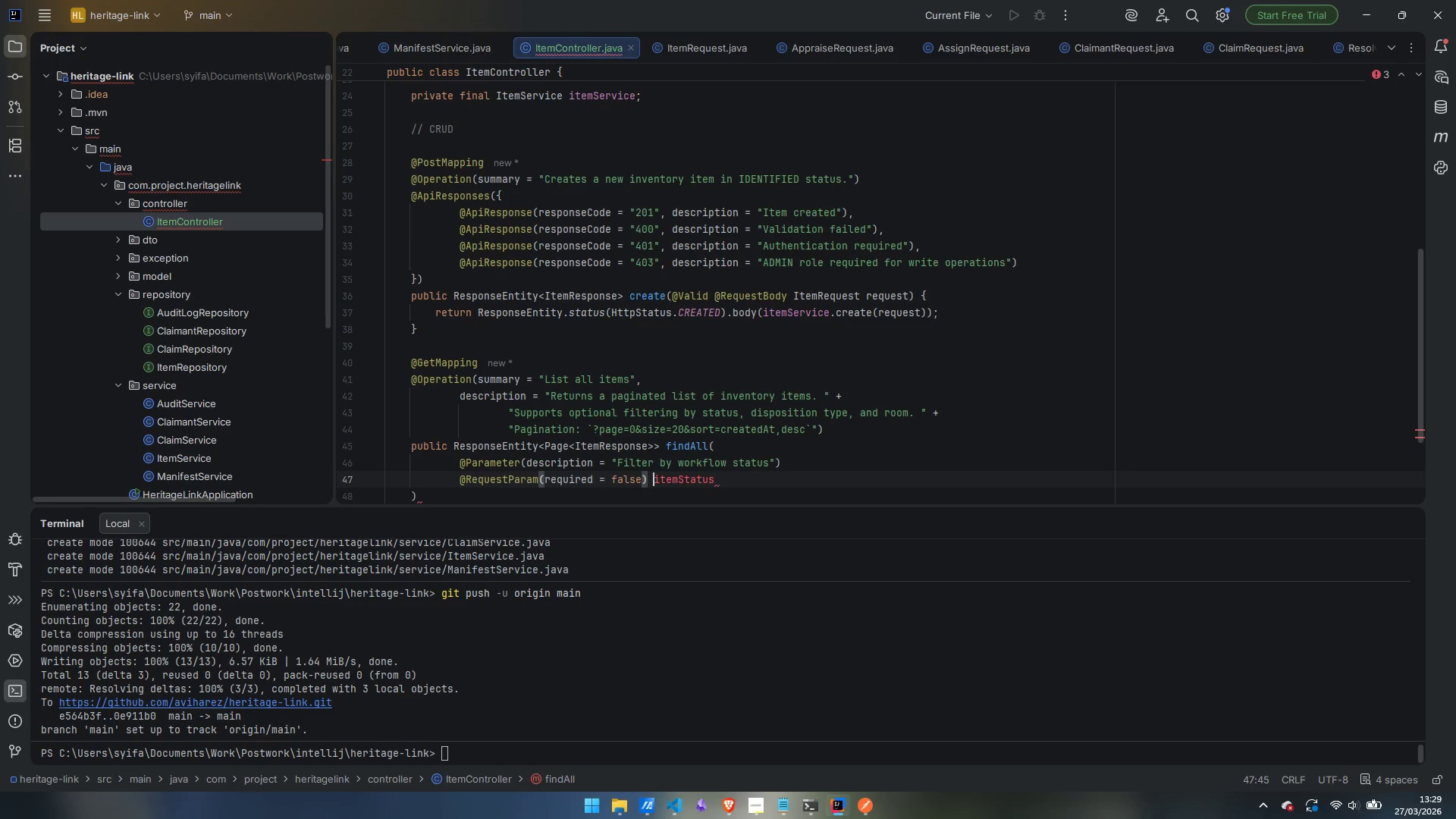 
key(ArrowRight)
 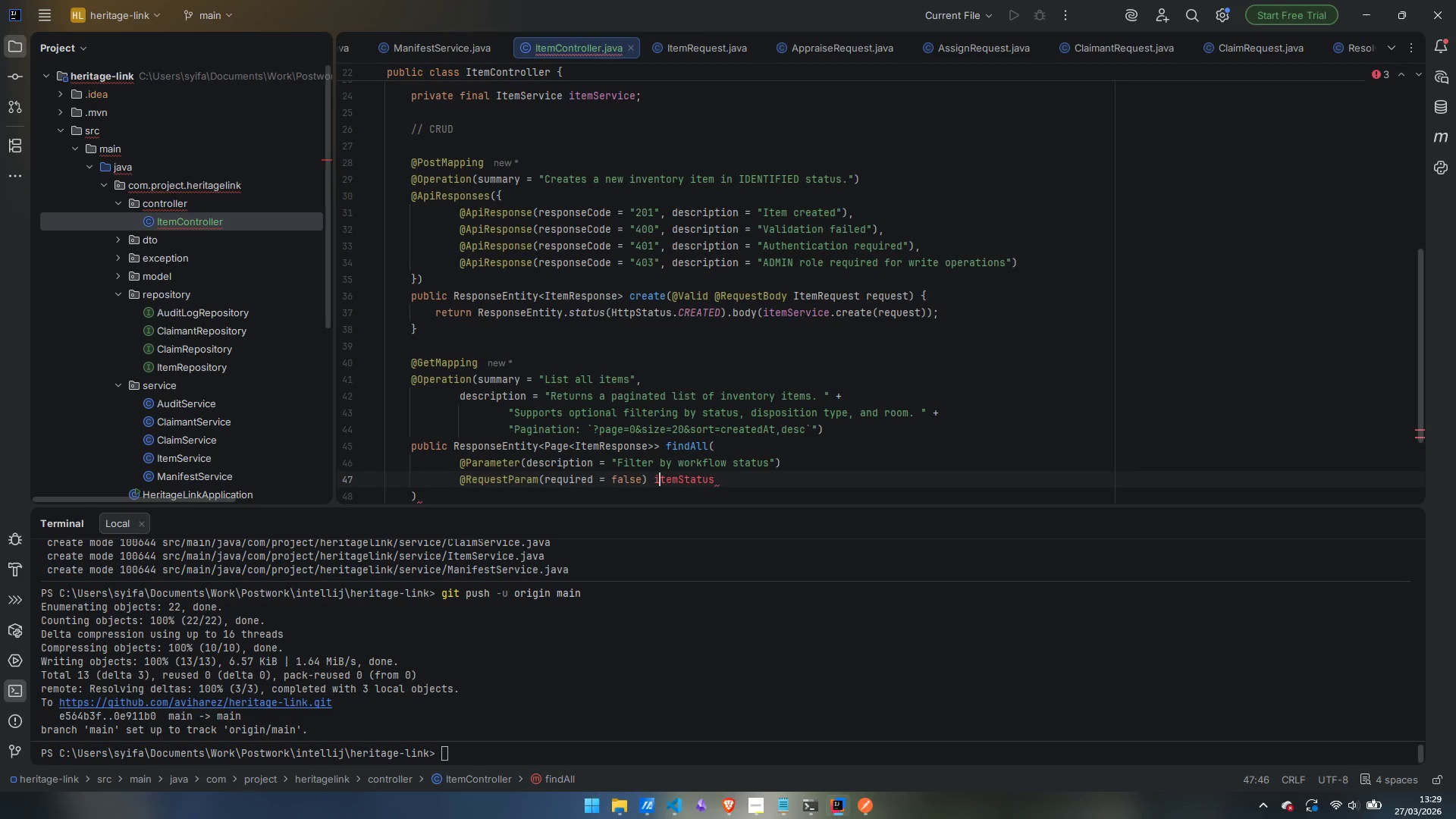 
key(Backspace)
 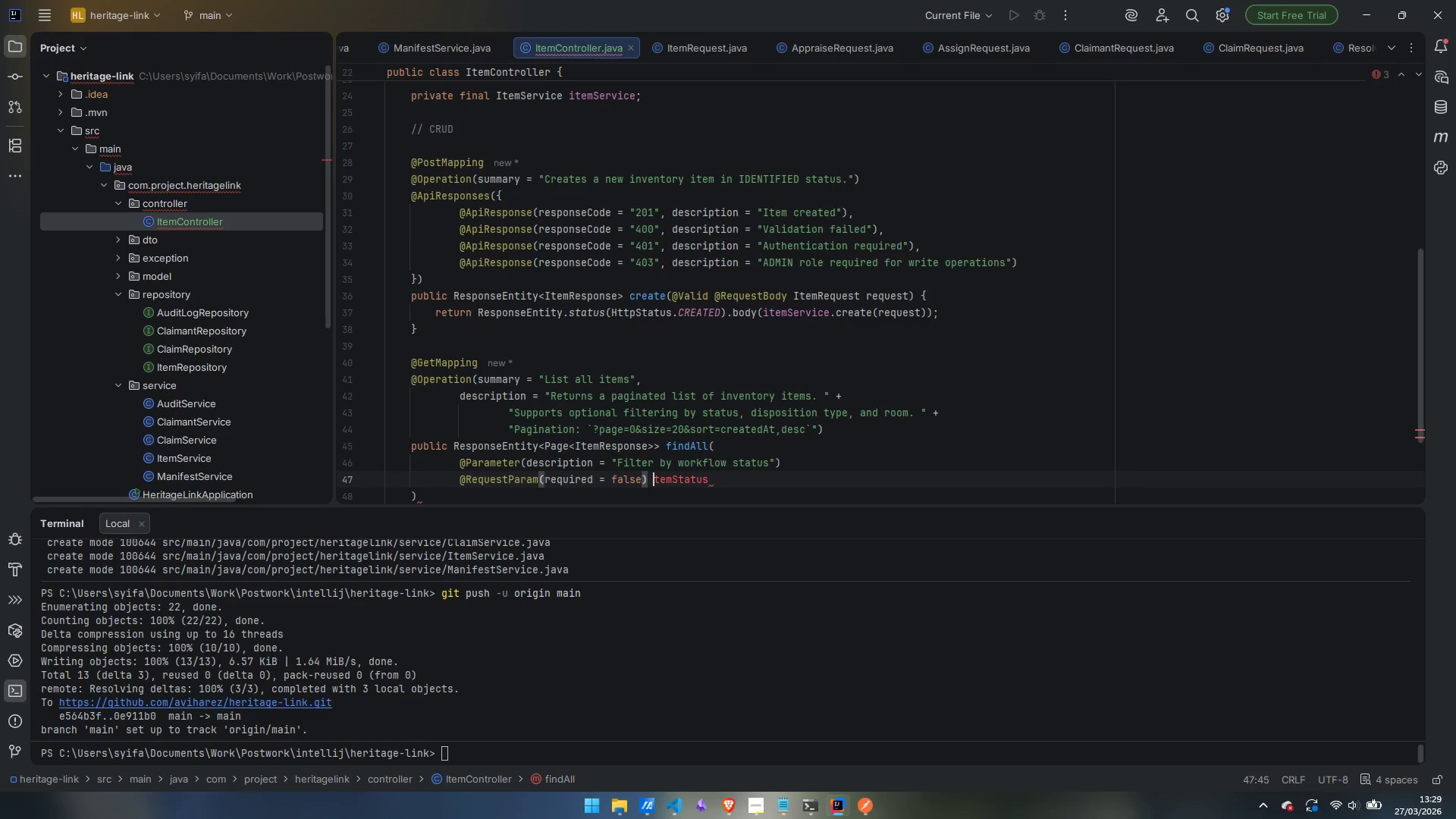 
key(Shift+I)
 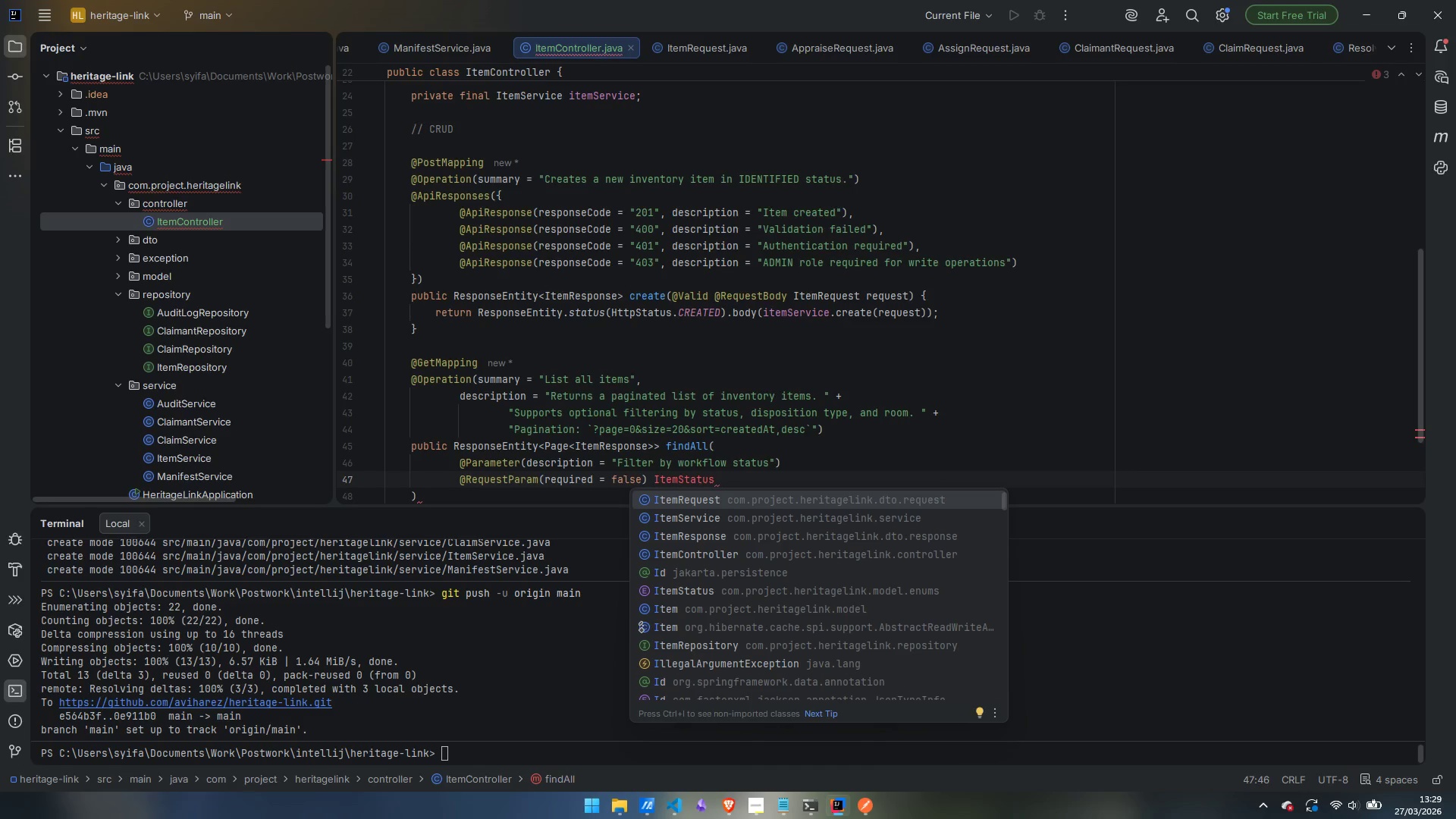 
key(Control+ControlLeft)
 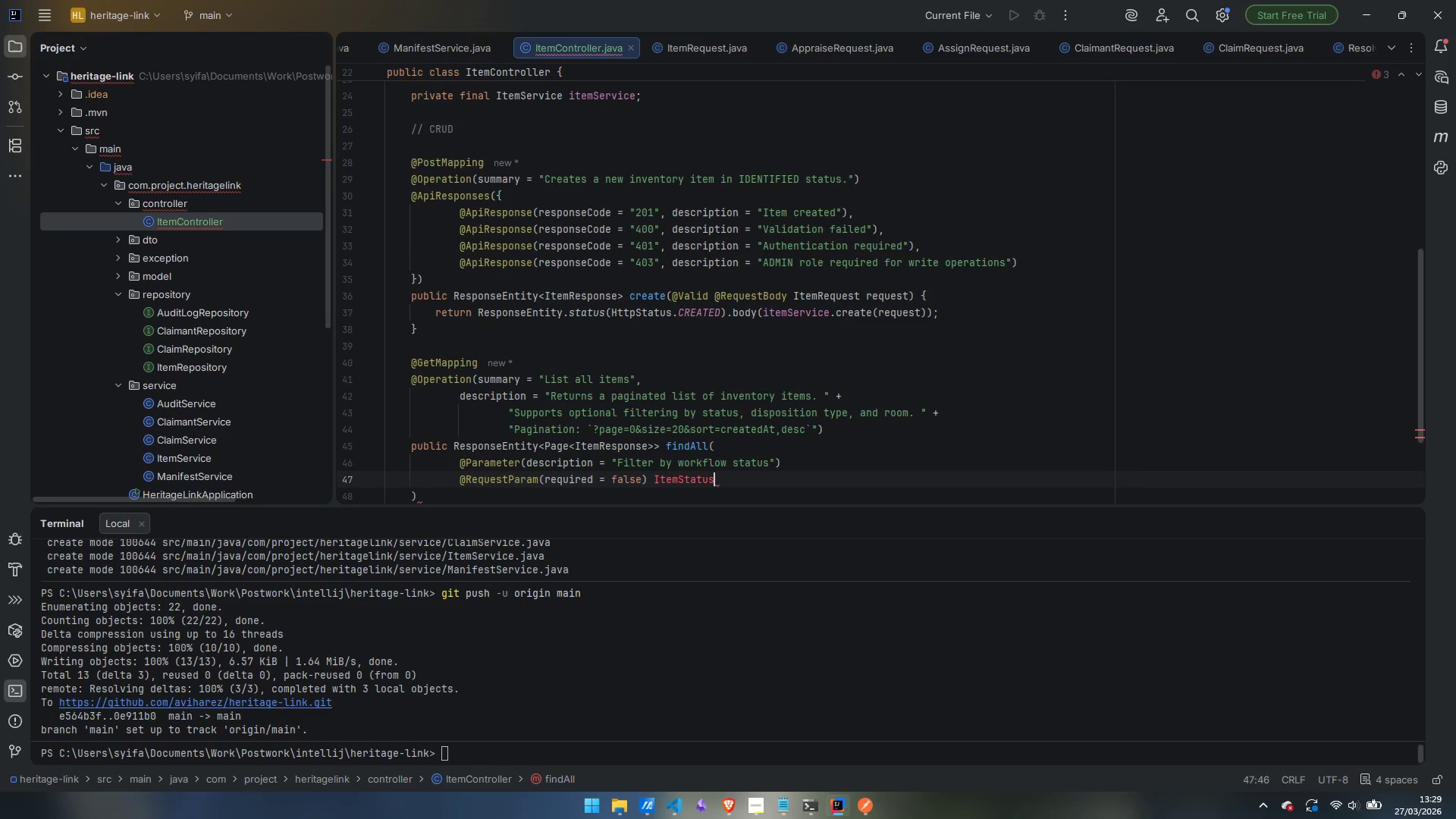 
key(Control+ArrowRight)
 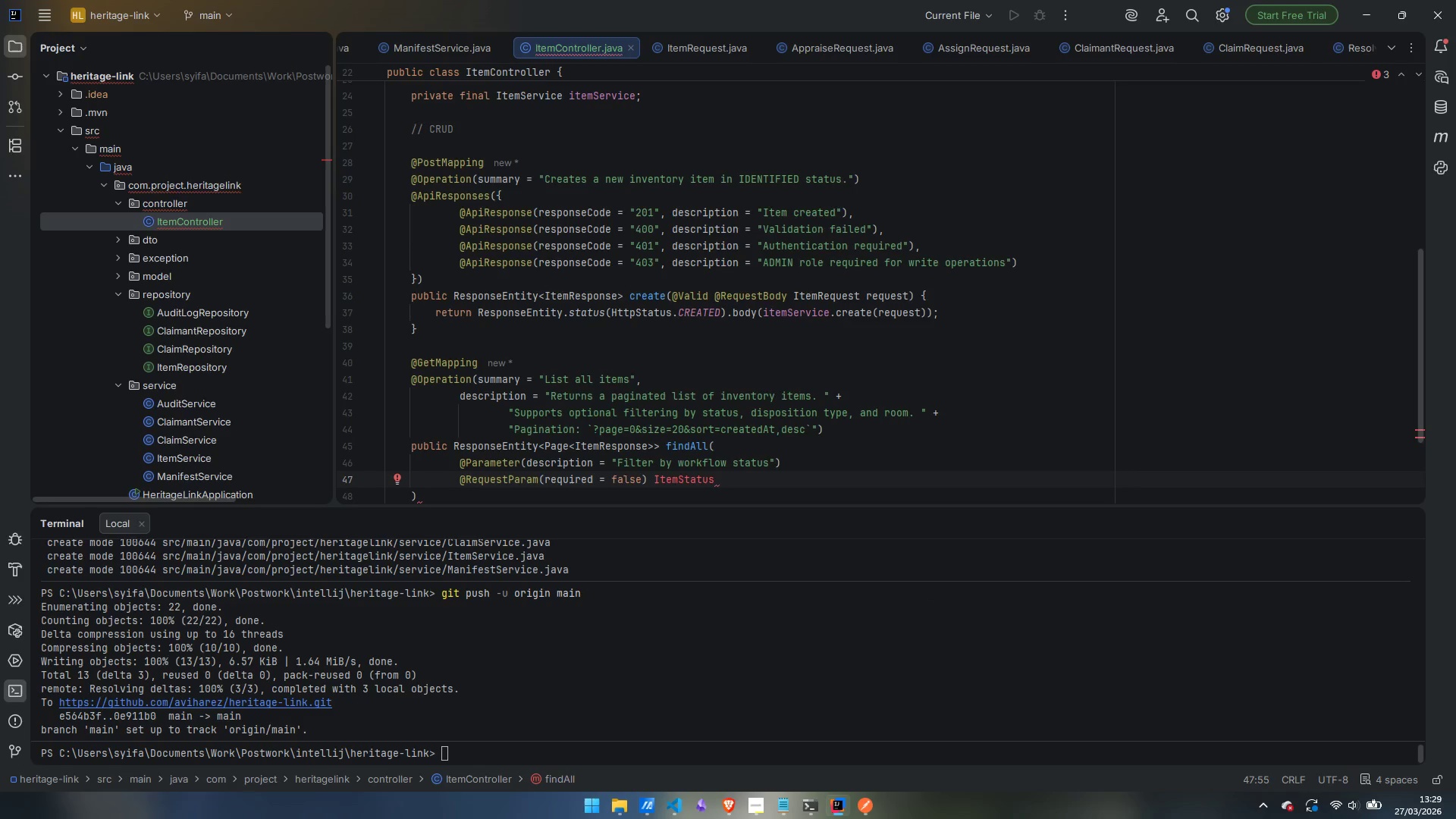 
key(Space)
 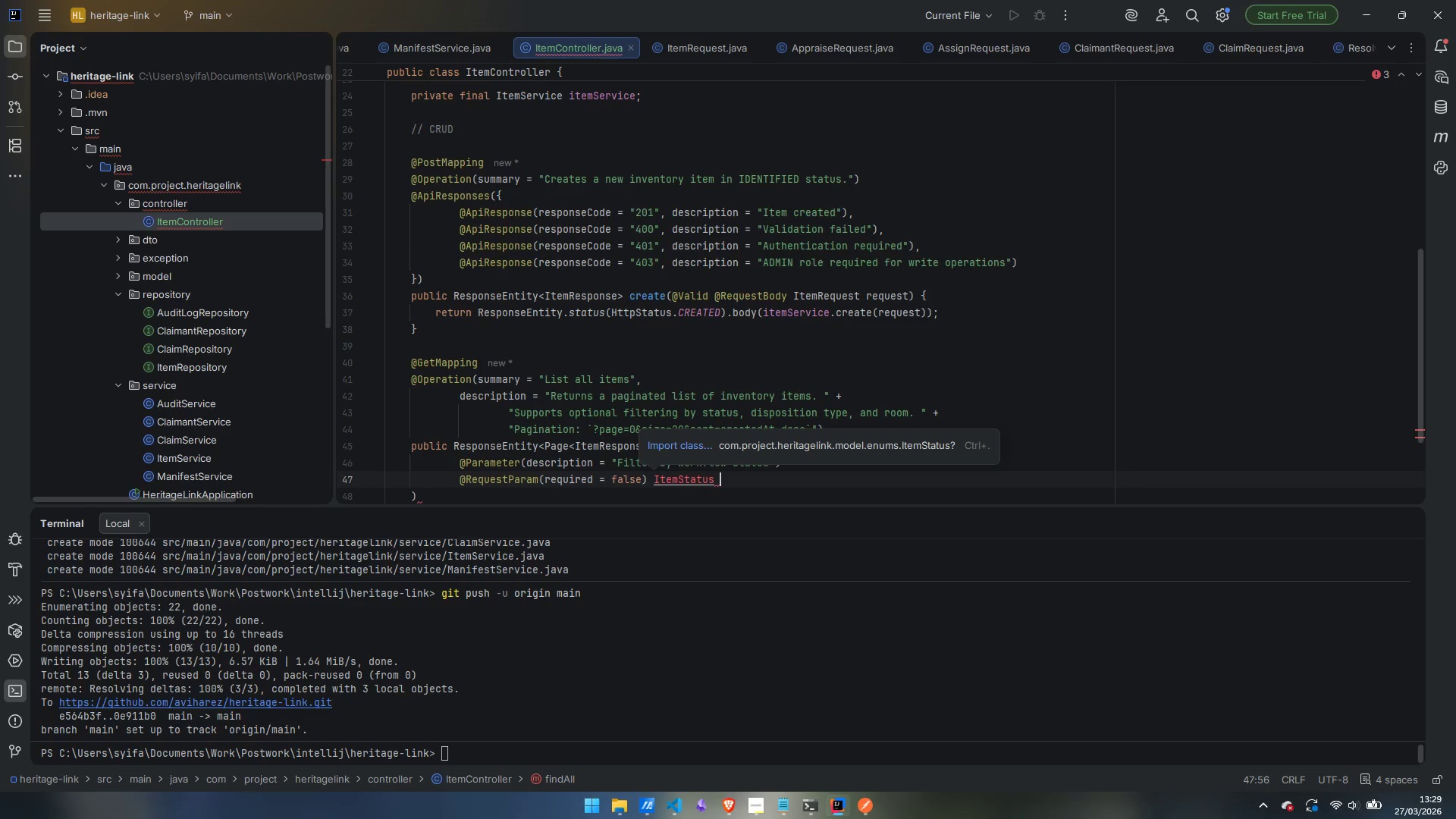 
key(Control+Period)
 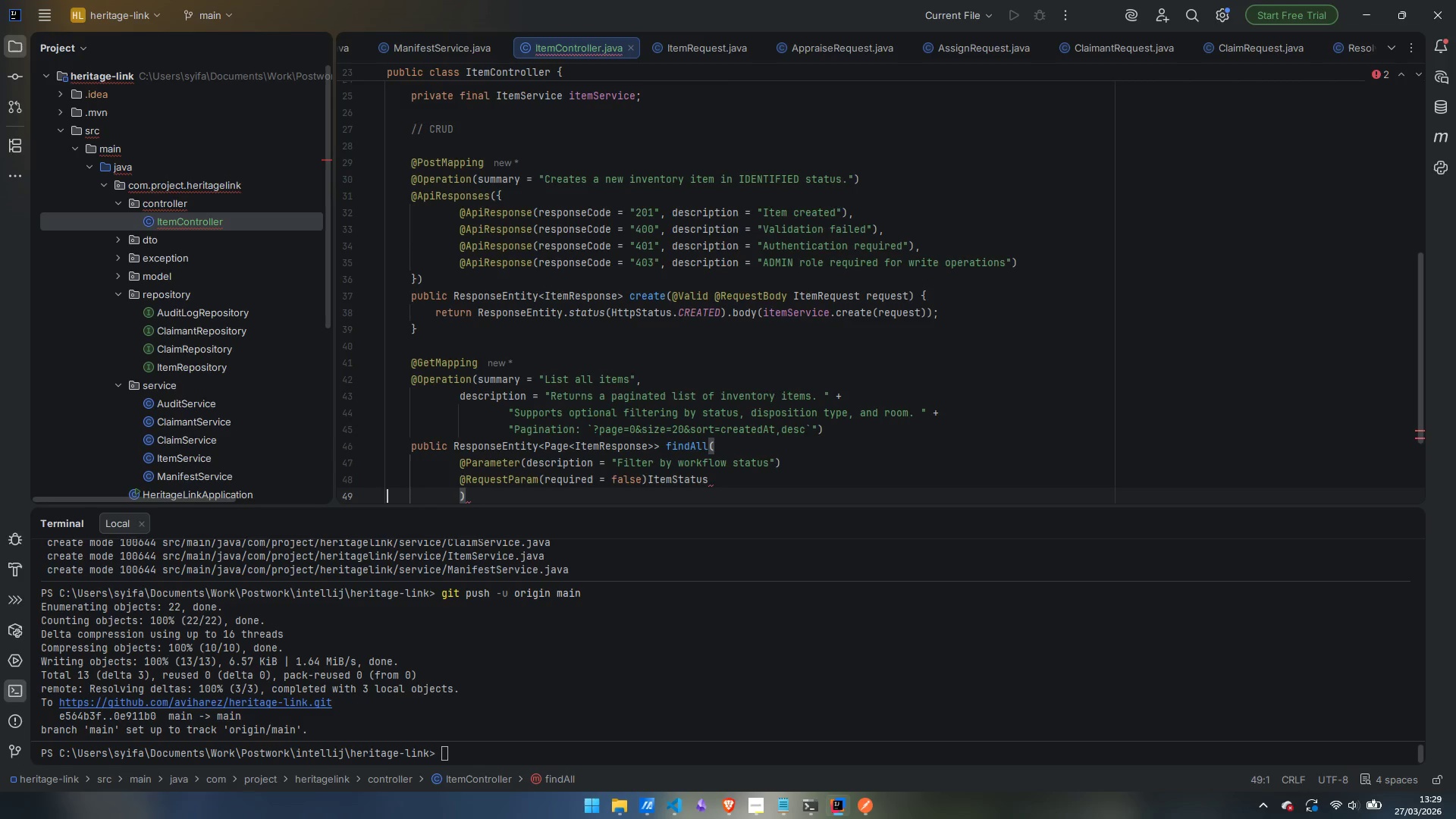 
key(Control+ArrowLeft)
 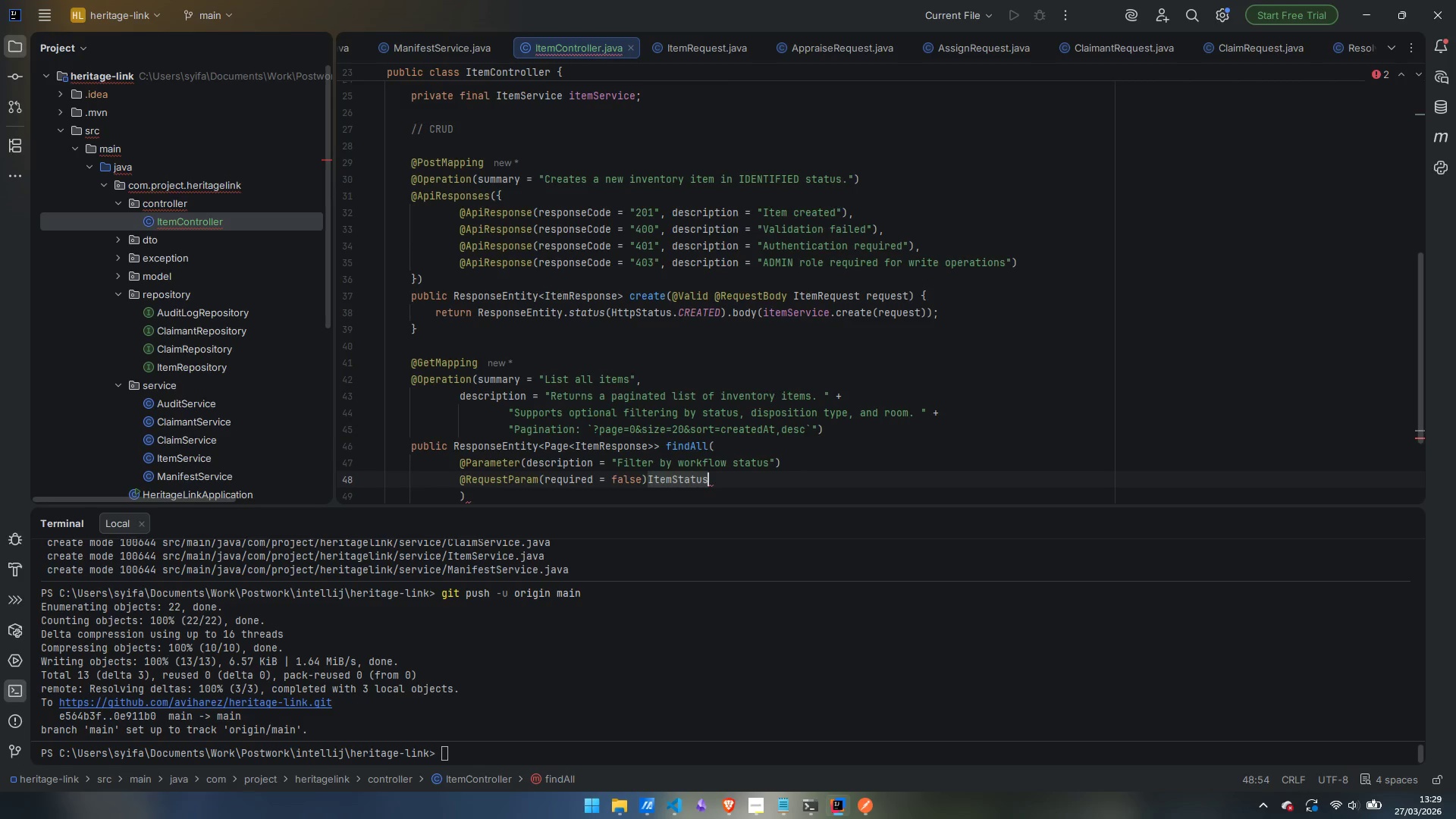 
key(Control+ControlLeft)
 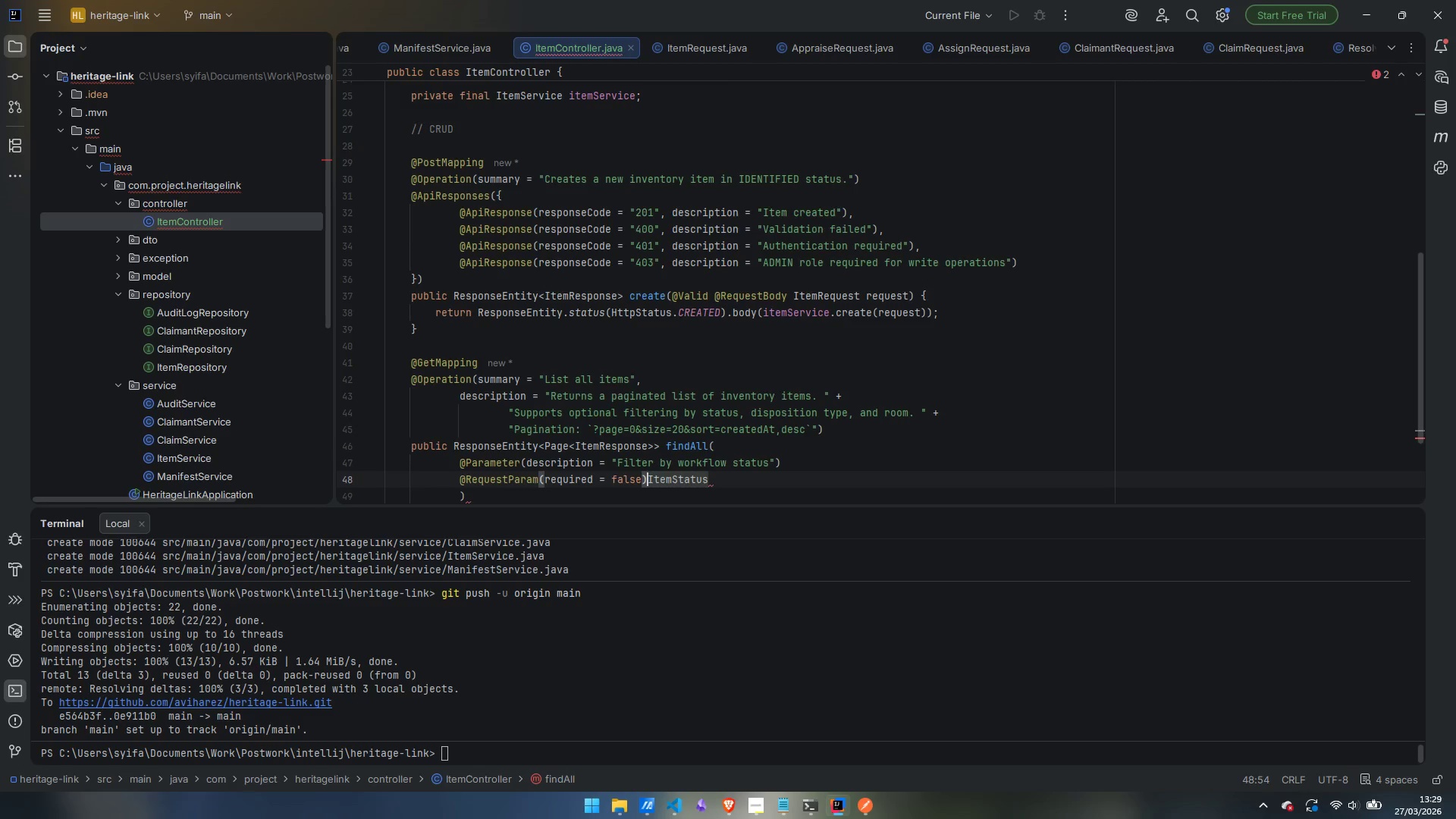 
key(Control+ArrowLeft)
 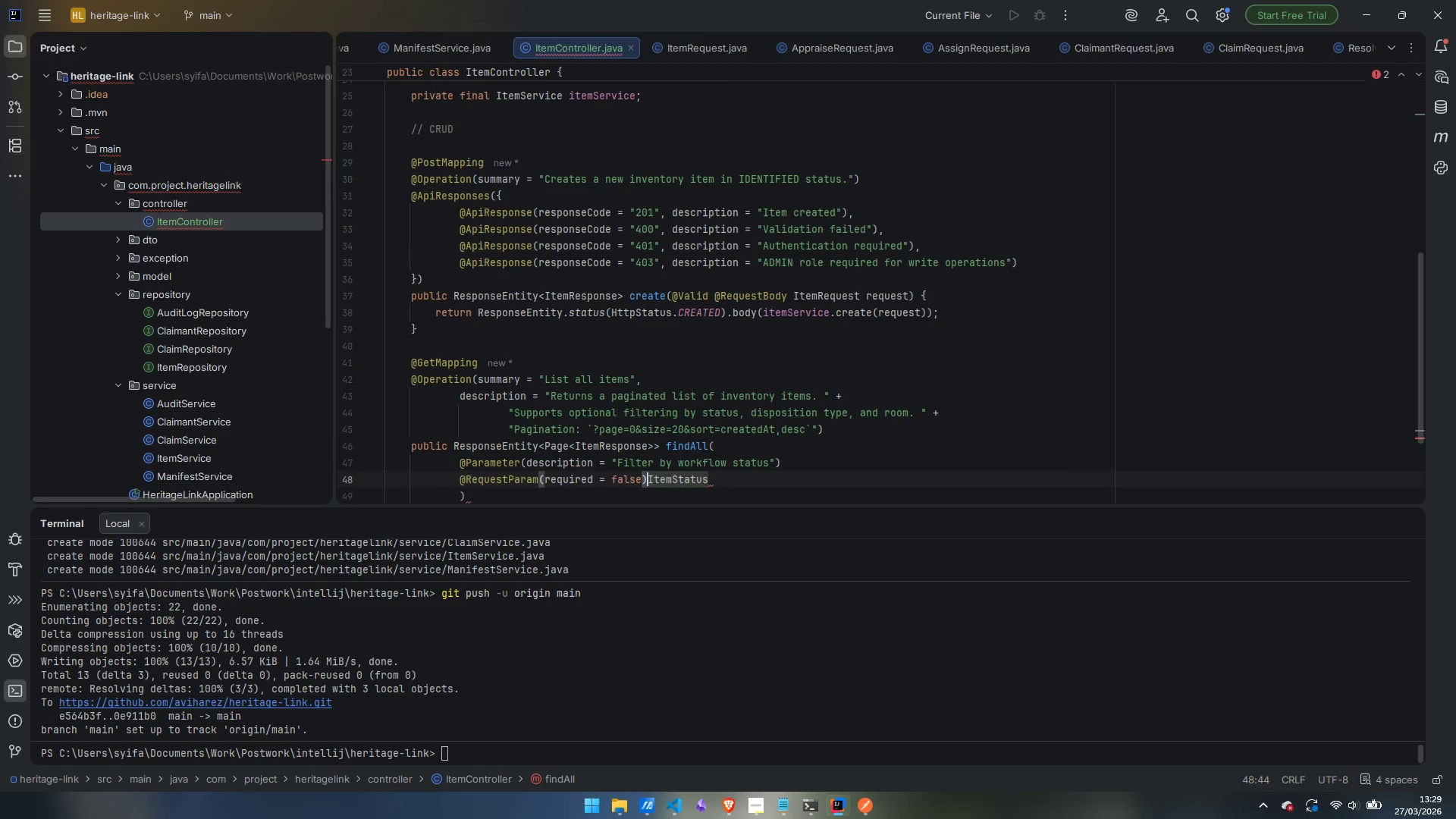 
key(Space)
 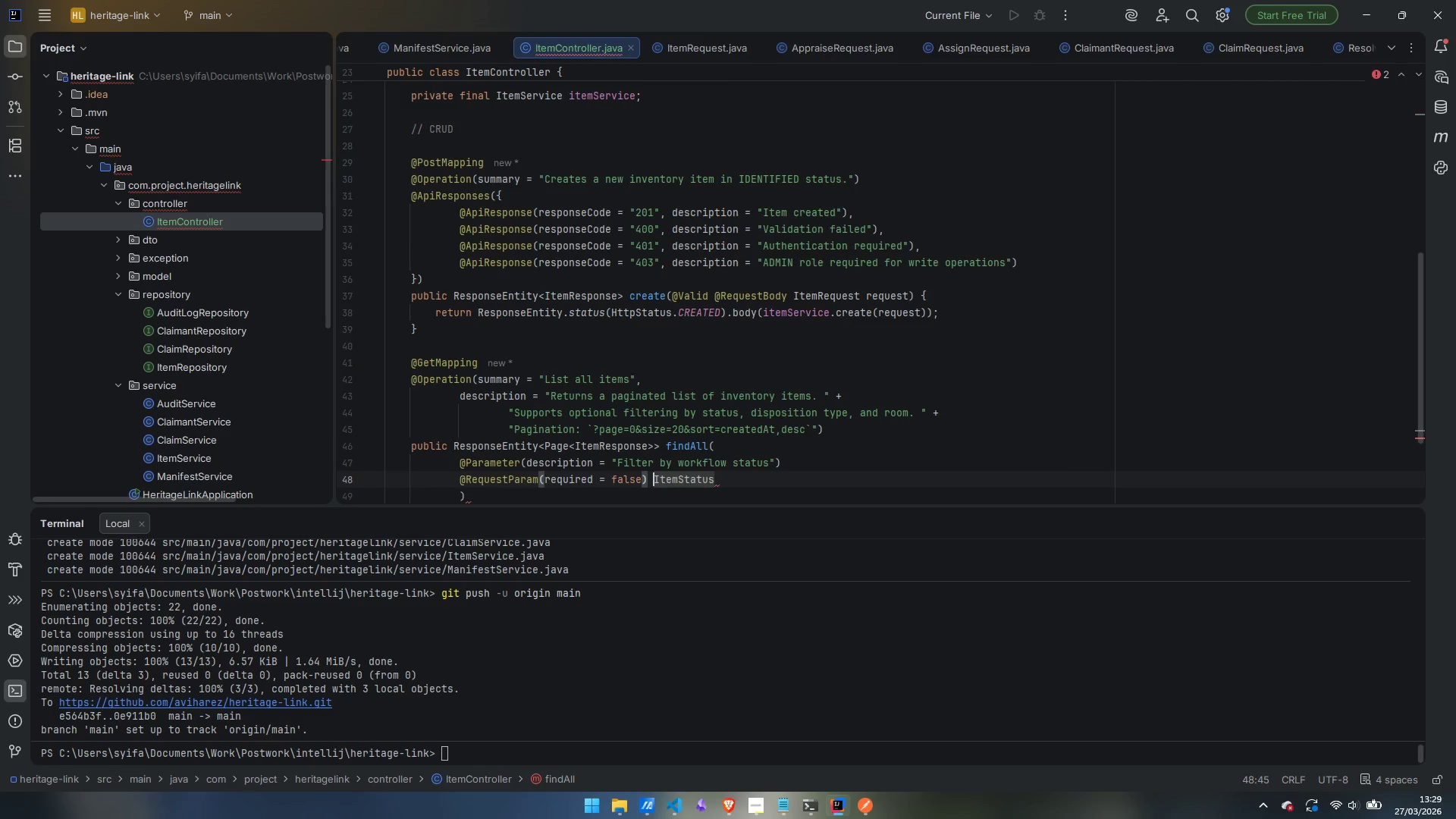 
key(Control+ControlLeft)
 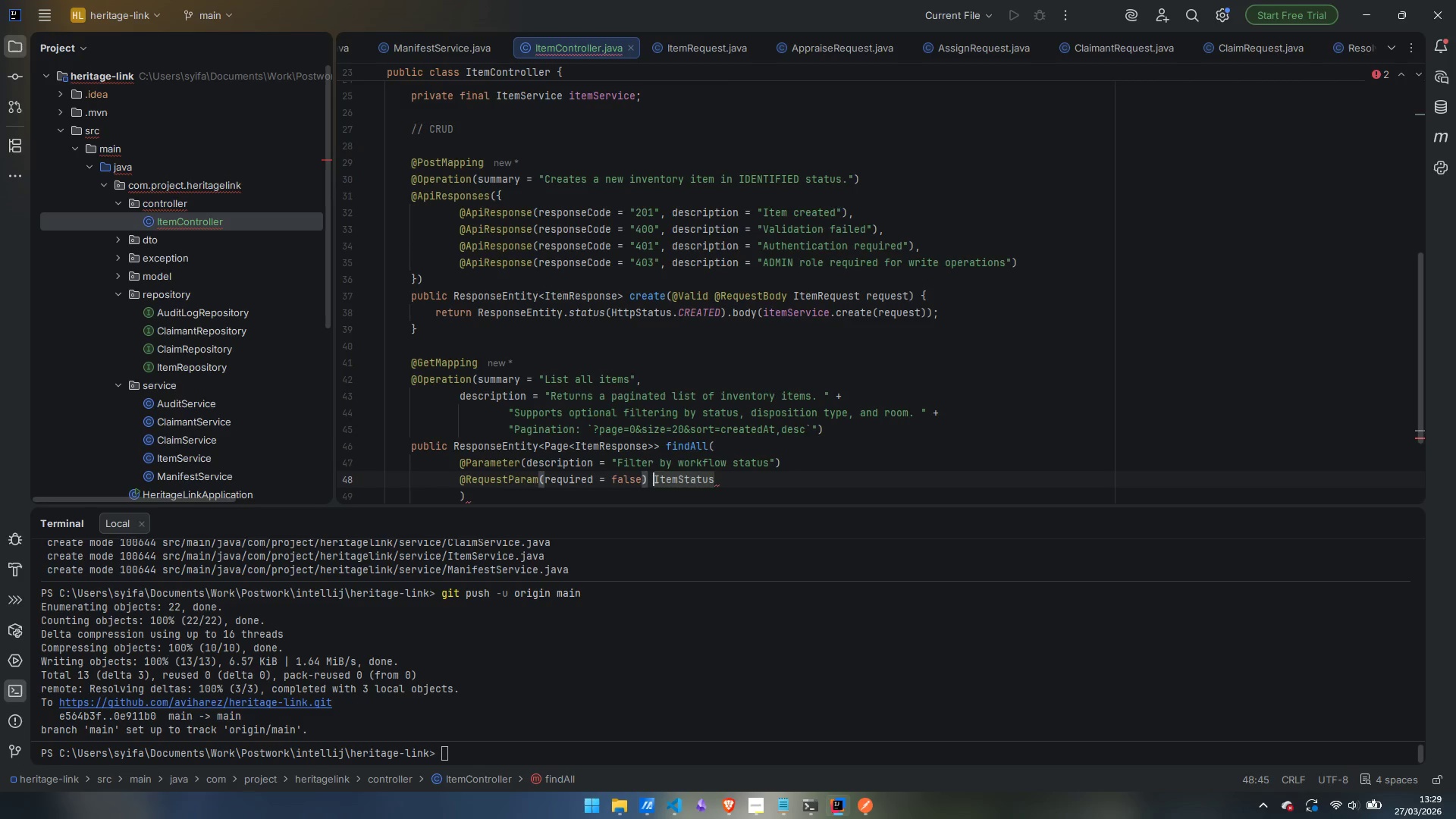 
key(Control+ArrowRight)
 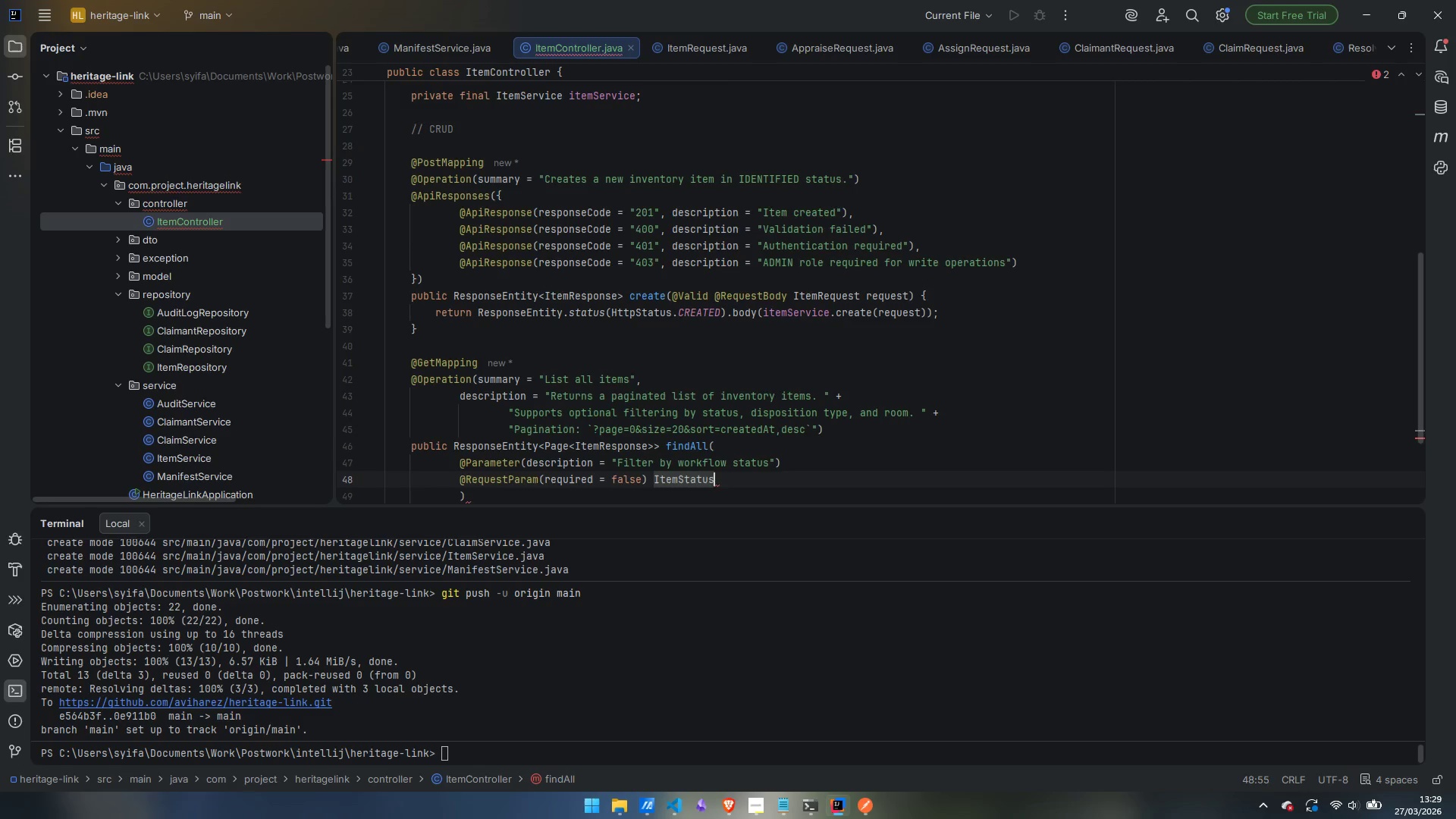 
type( status,)
 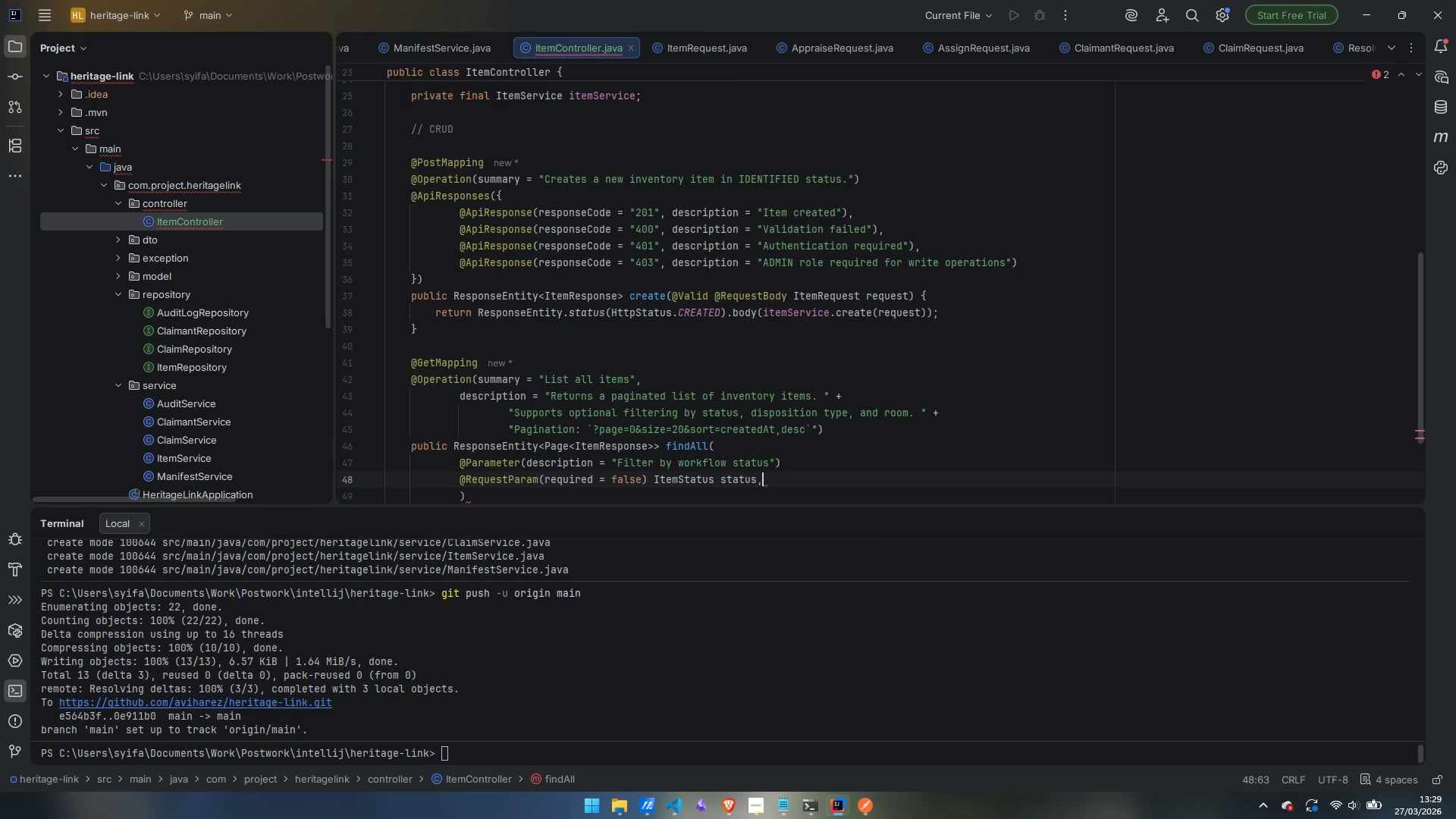 
key(Enter)
 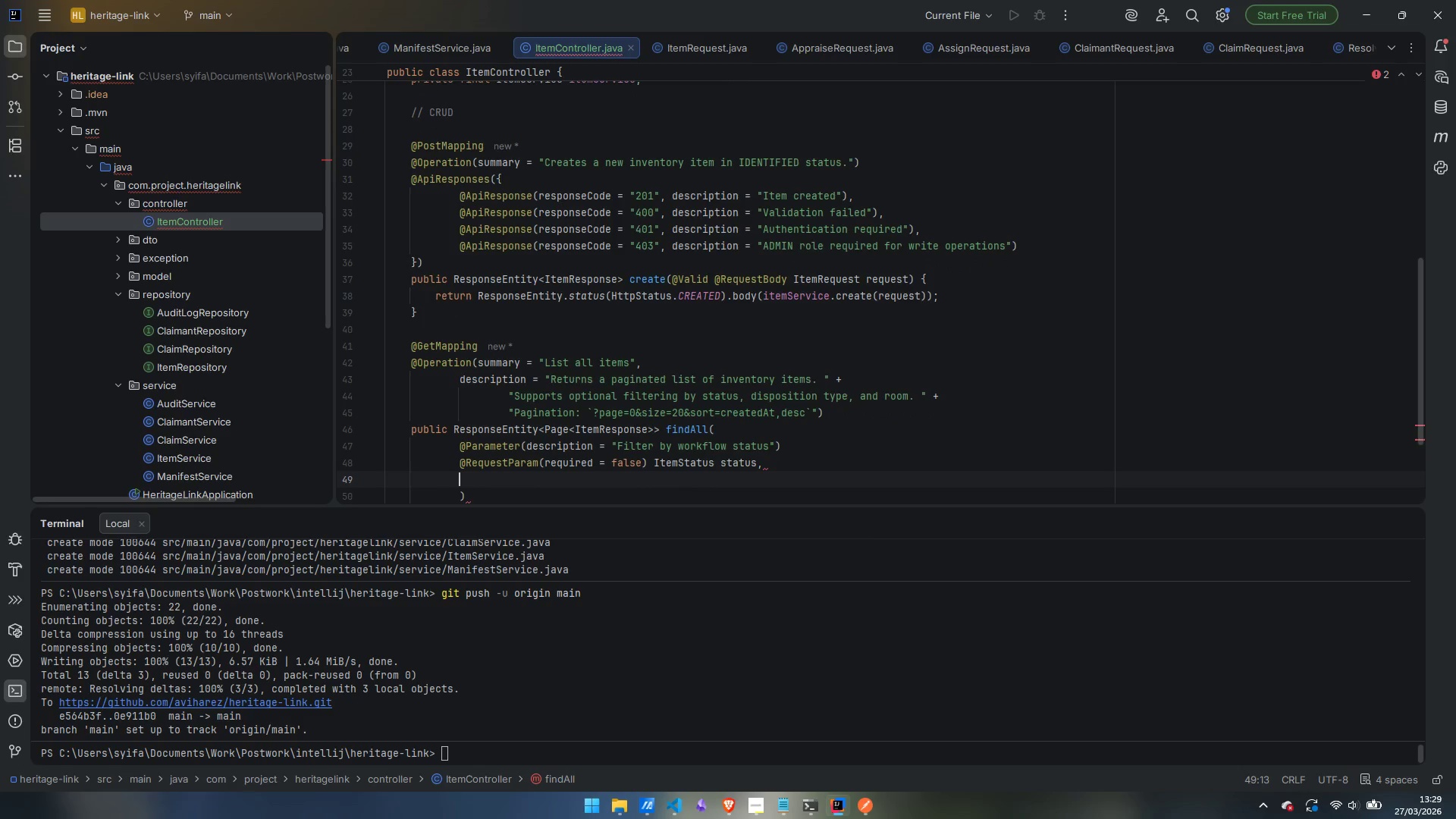 
type(@Para)
 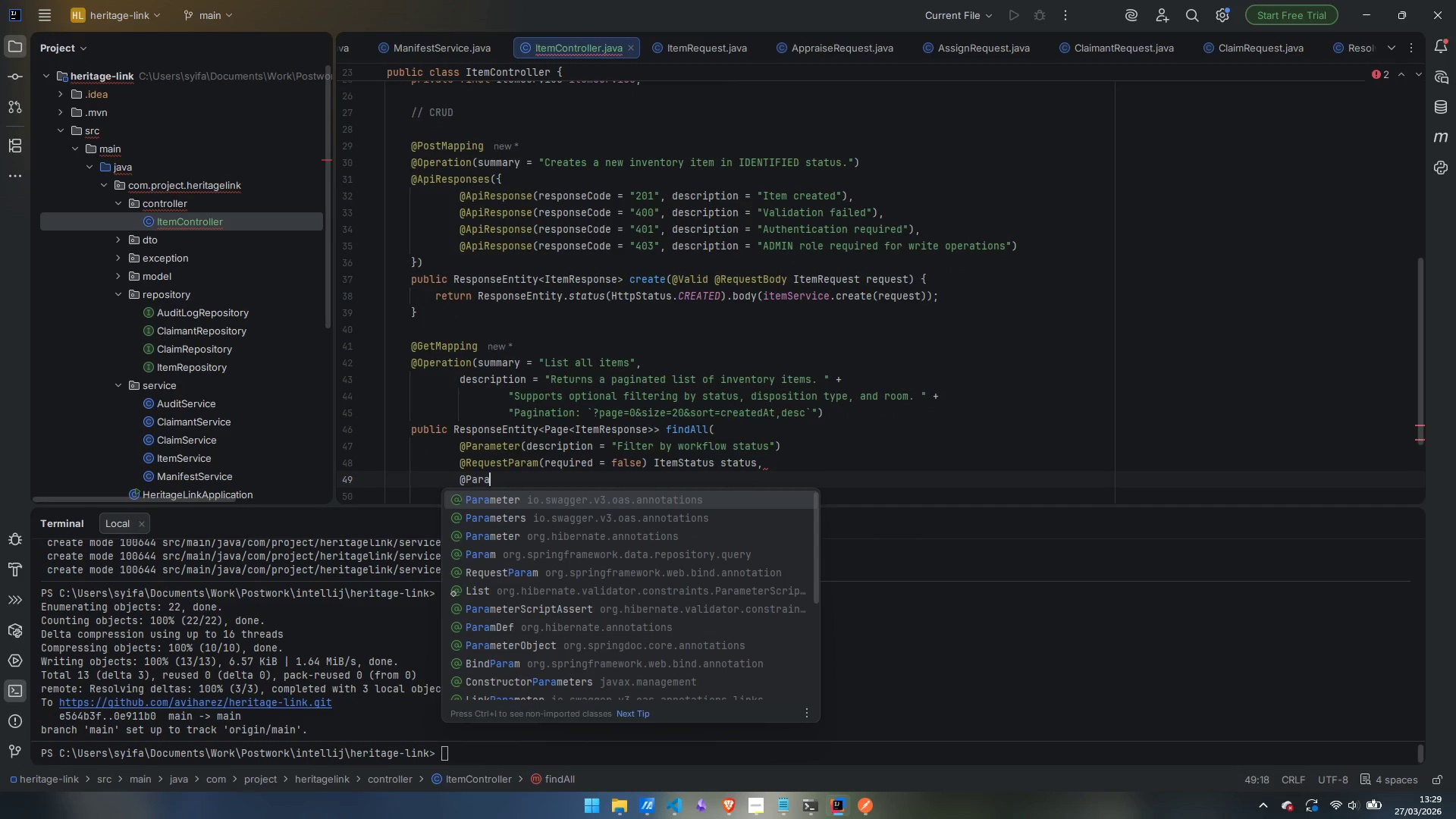 
key(Enter)
 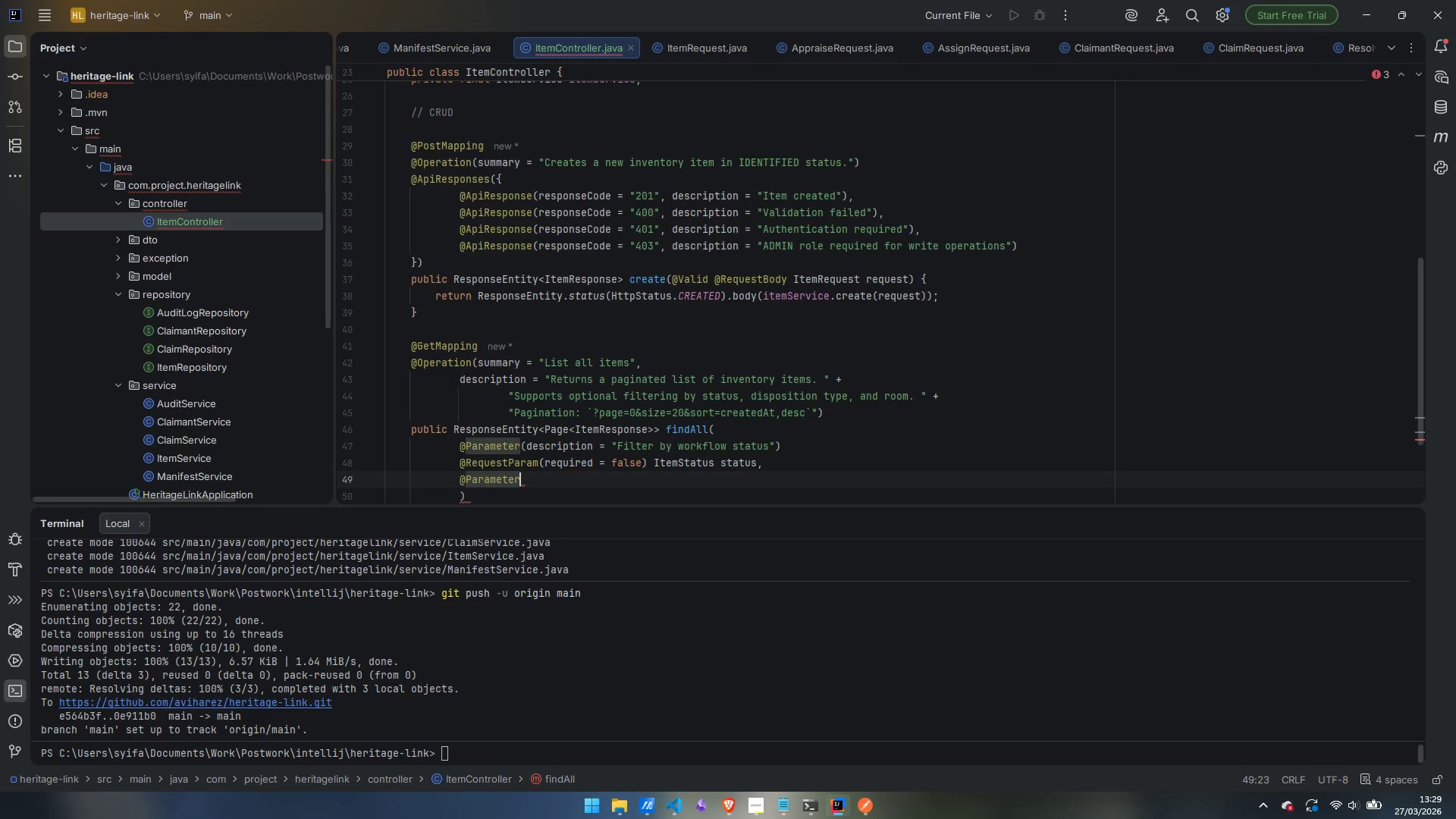 
type((desc)
 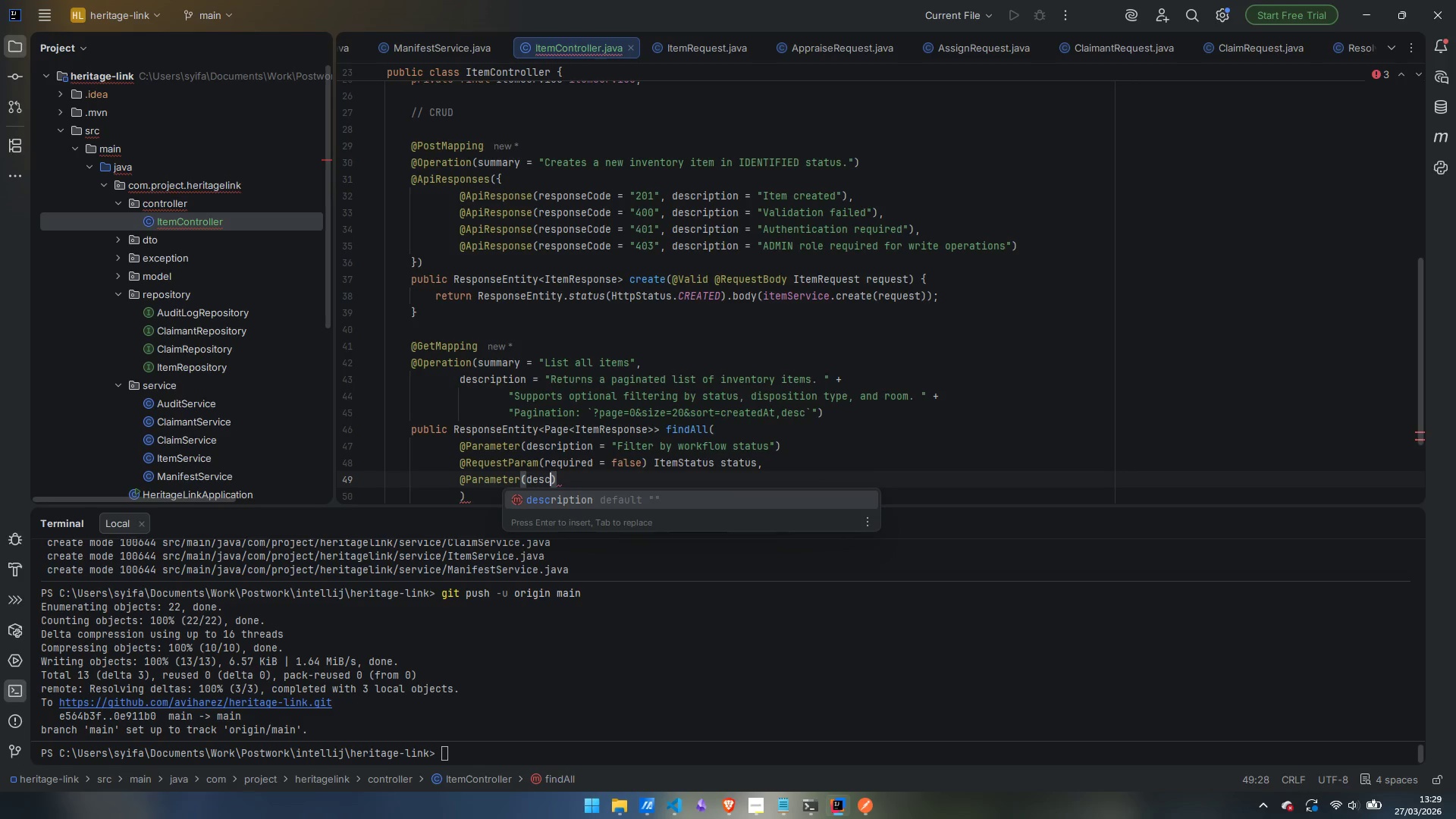 
key(Enter)
 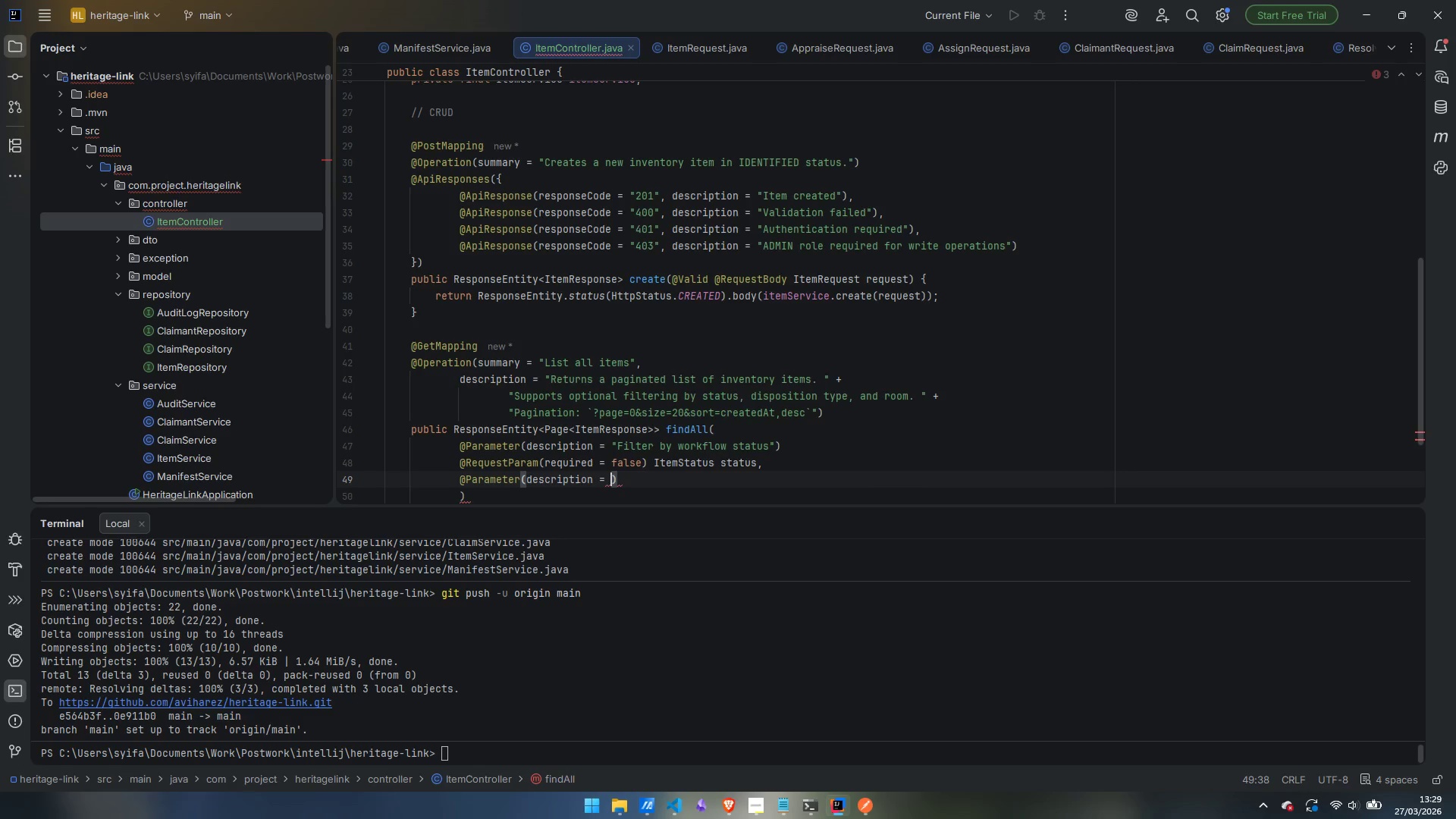 
type("Fo;te)
 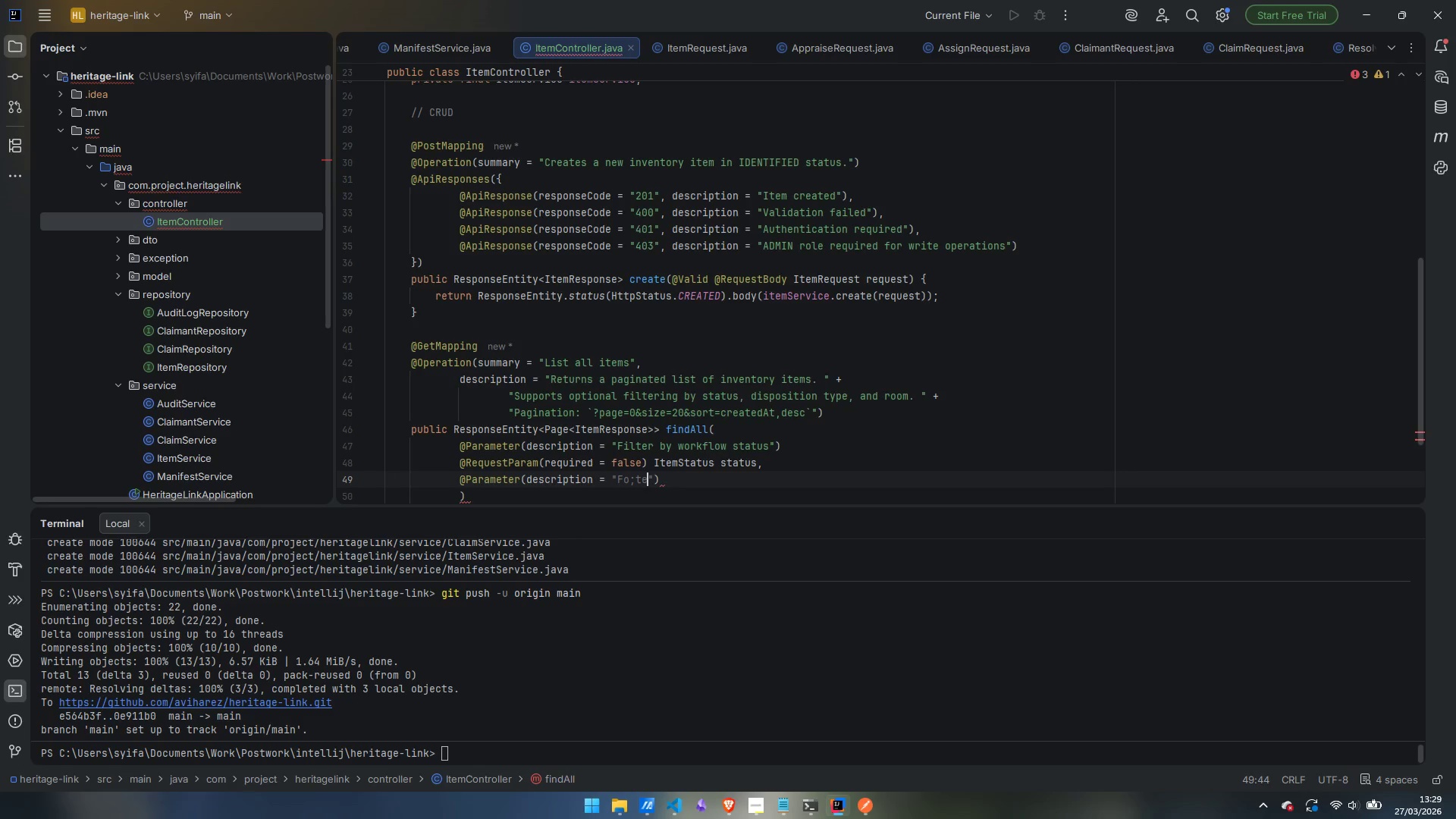 
key(Control+ControlLeft)
 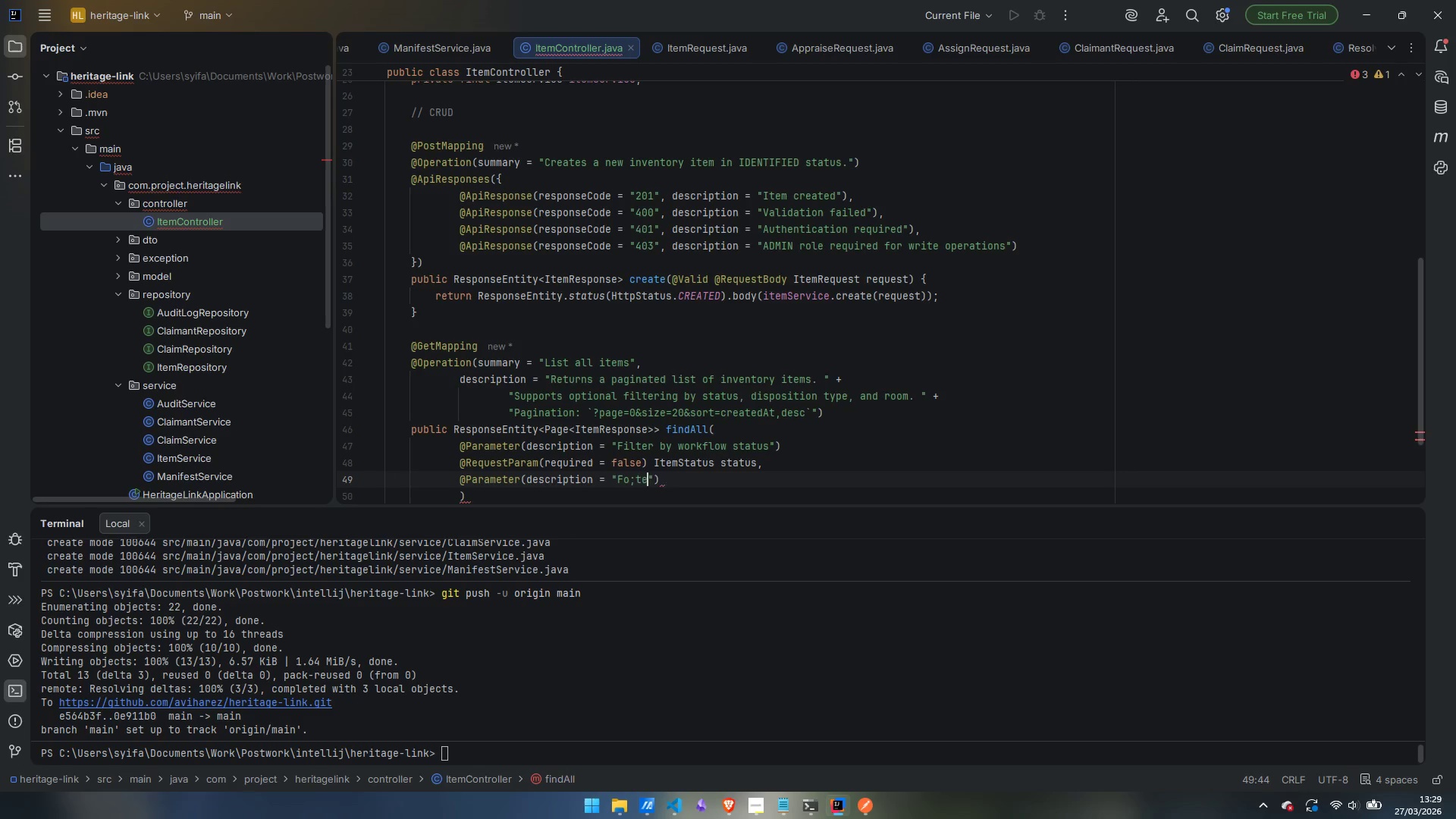 
key(Control+Backspace)
 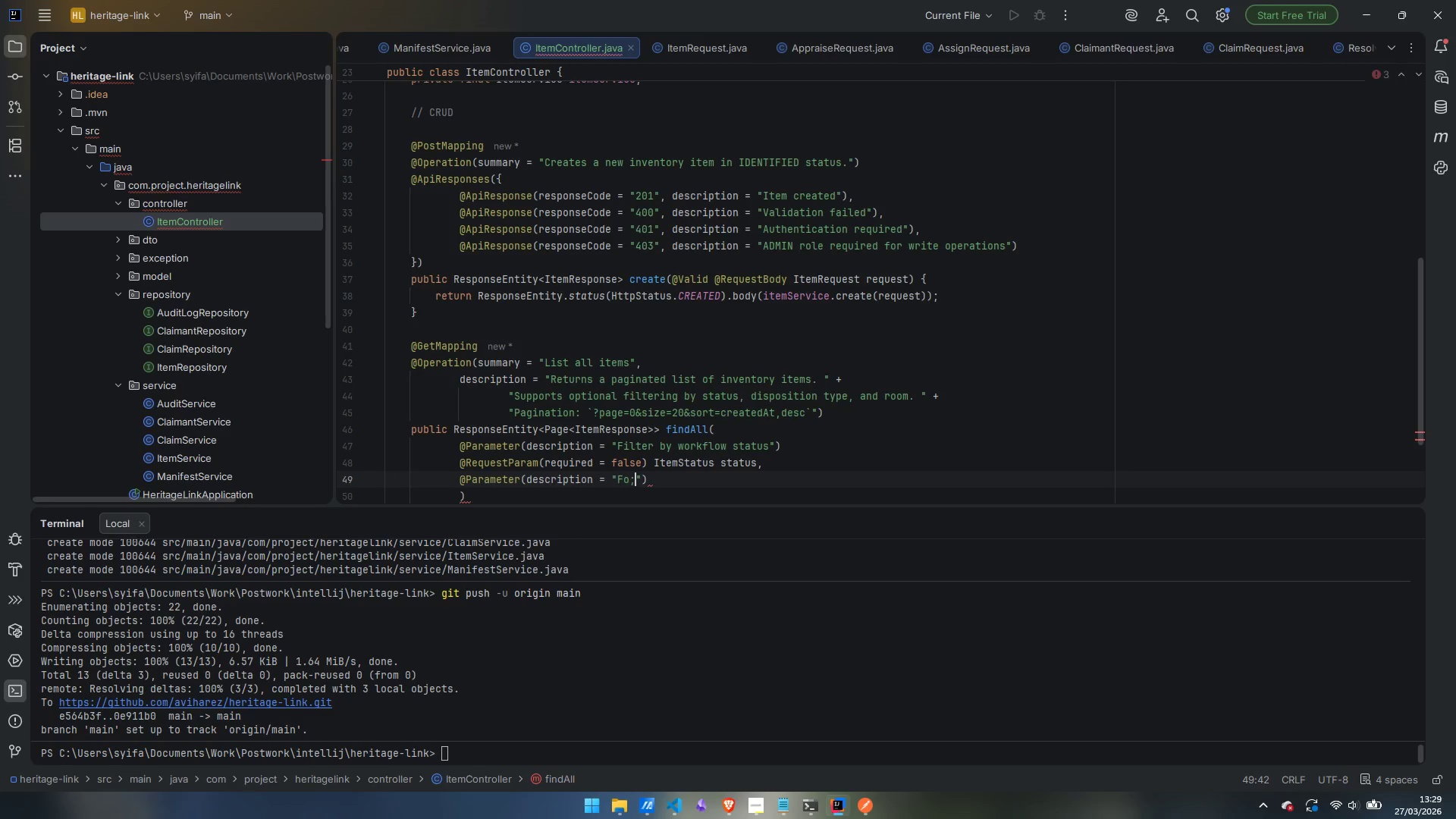 
key(Backspace)
key(Backspace)
type(ilter by disposition type)
 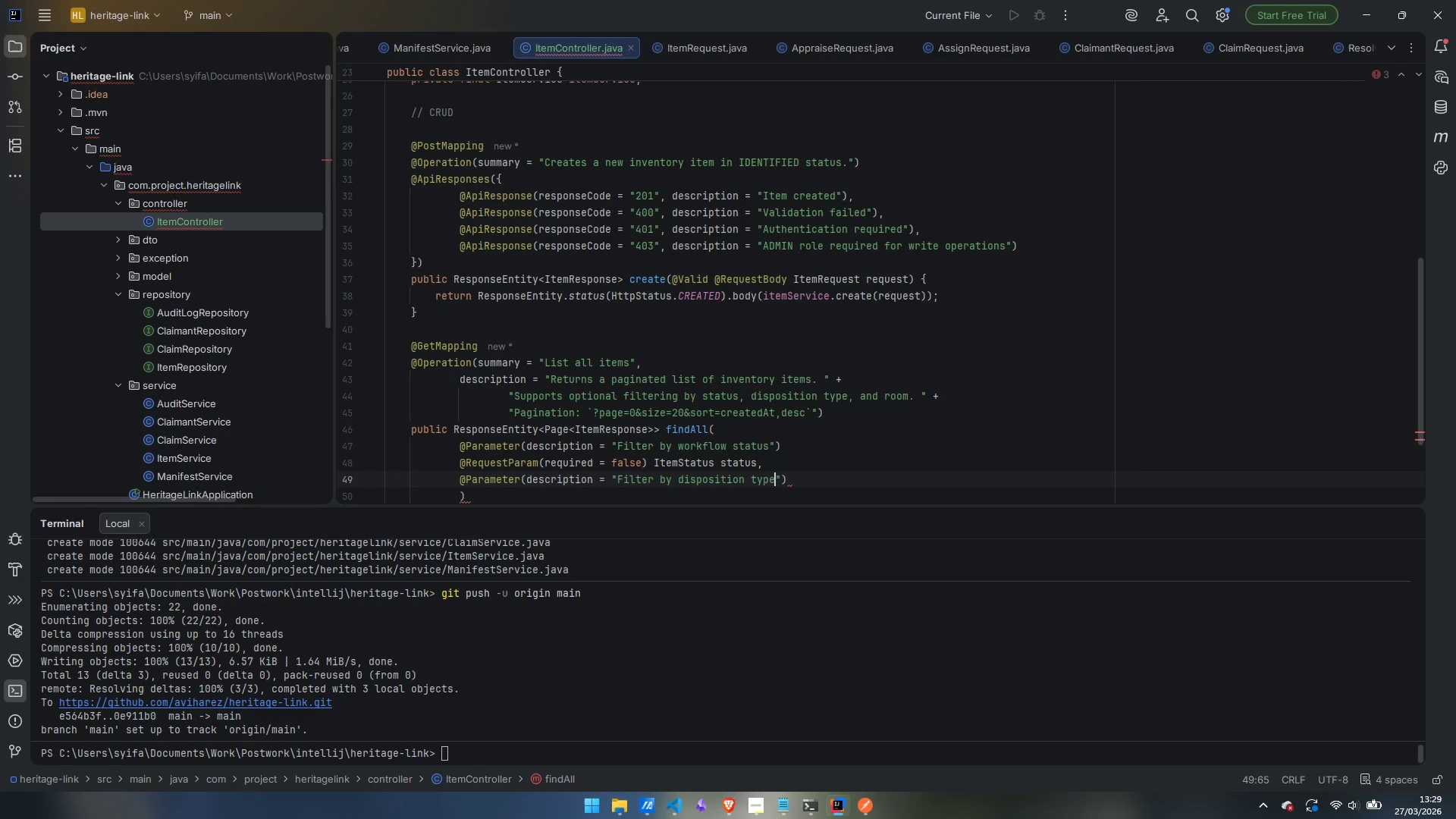 
key(ArrowRight)
 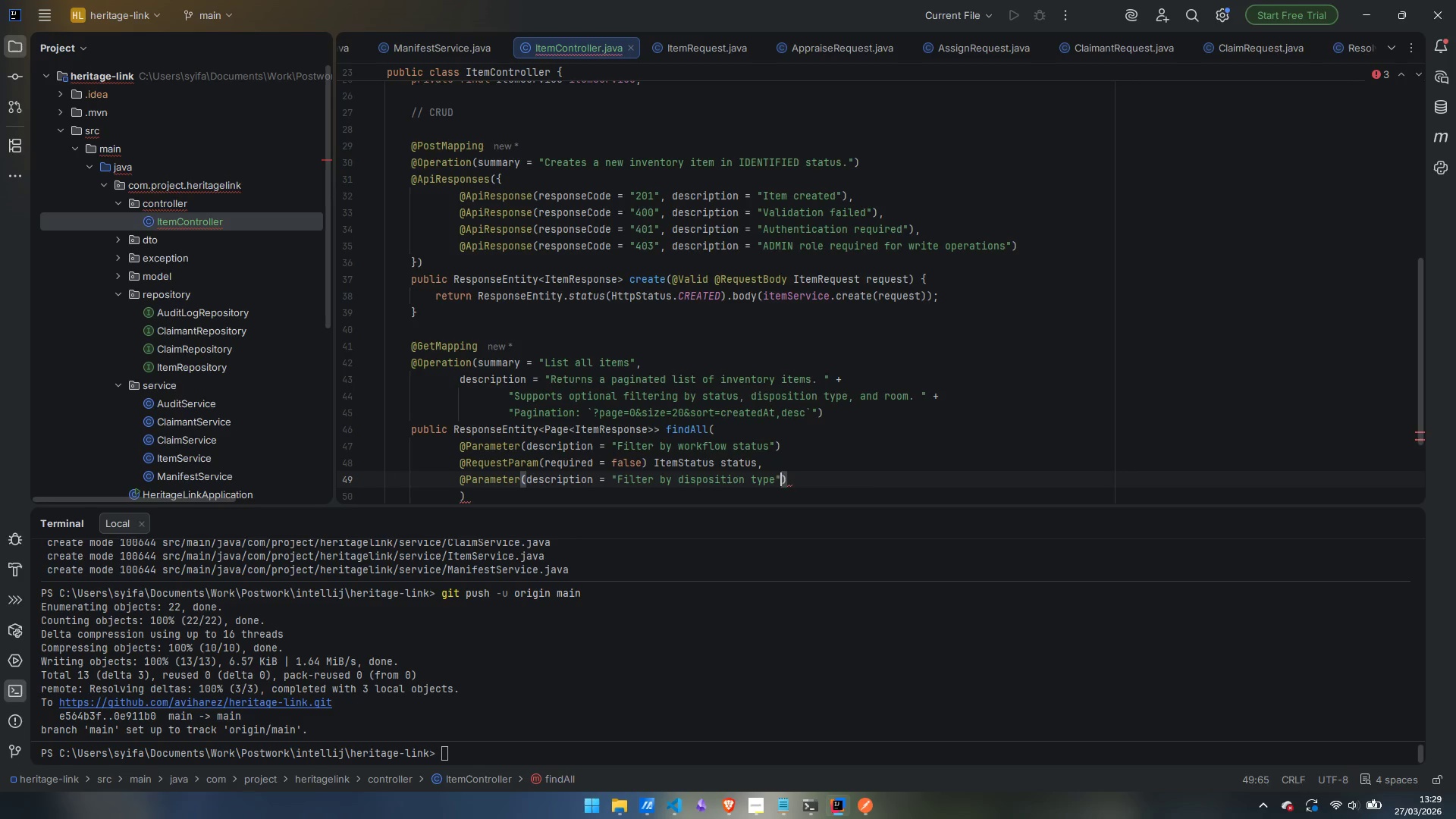 
key(ArrowRight)
 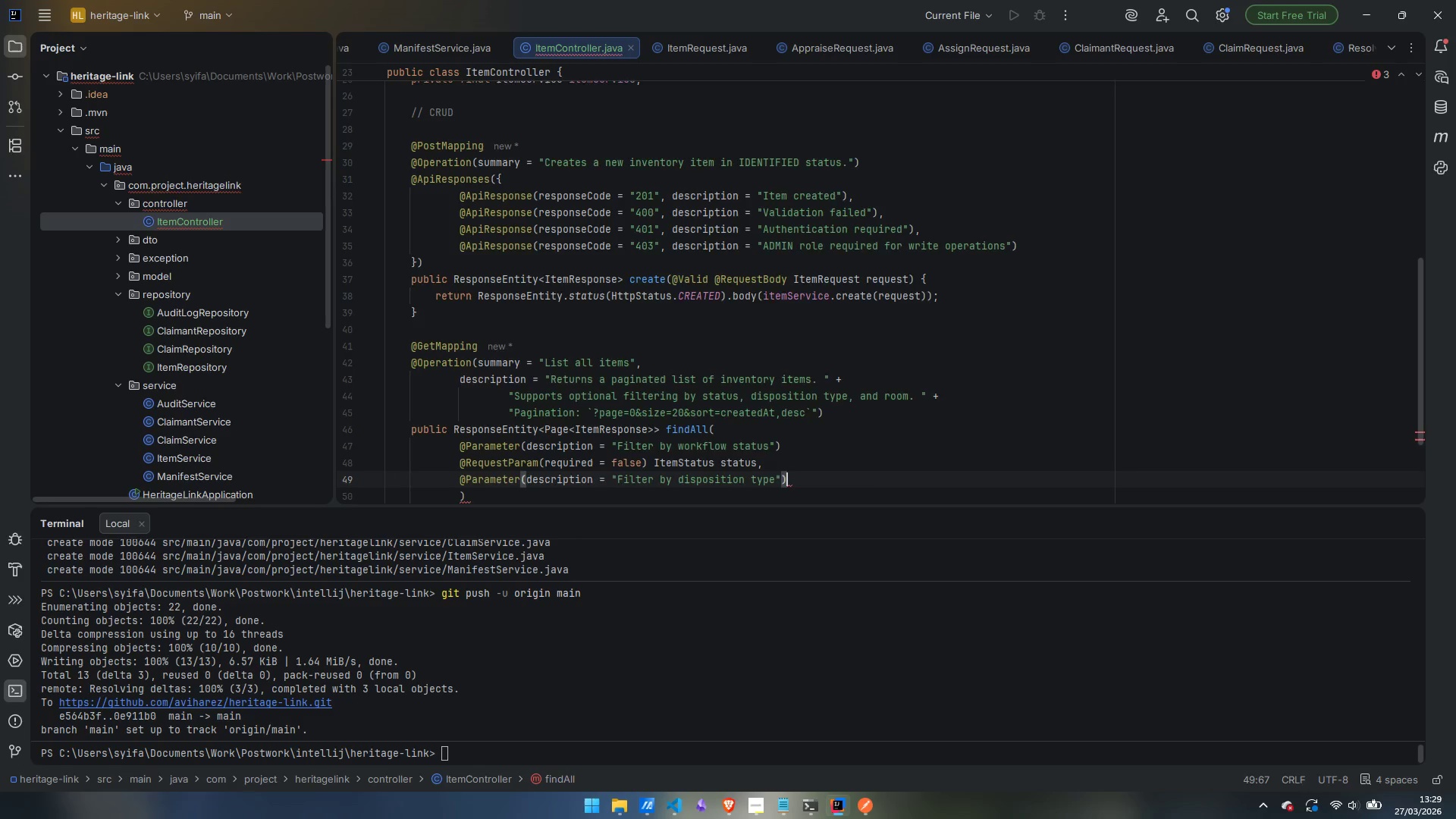 
key(Enter)
 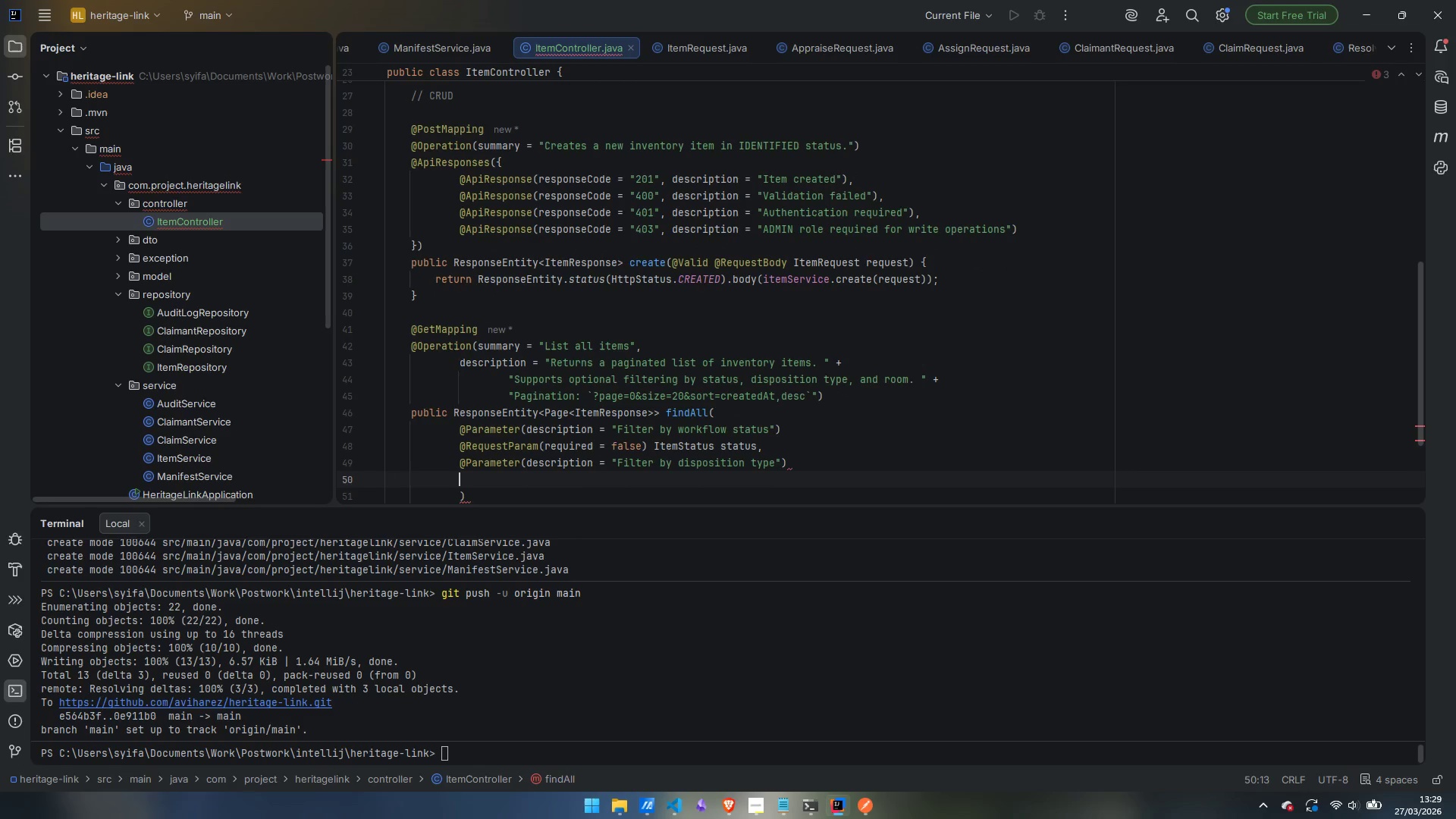 
type(@Reques)
 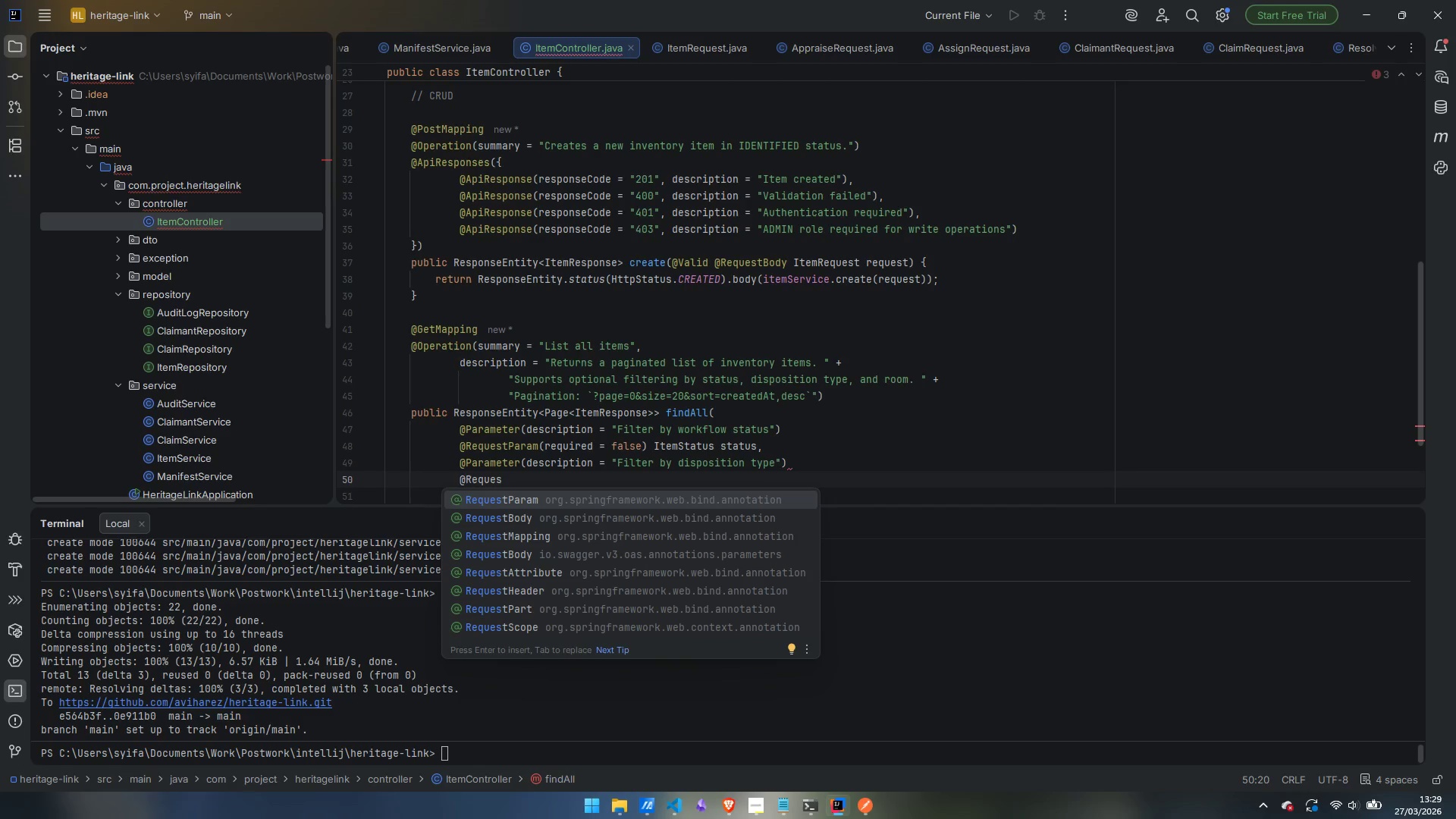 
key(Enter)
 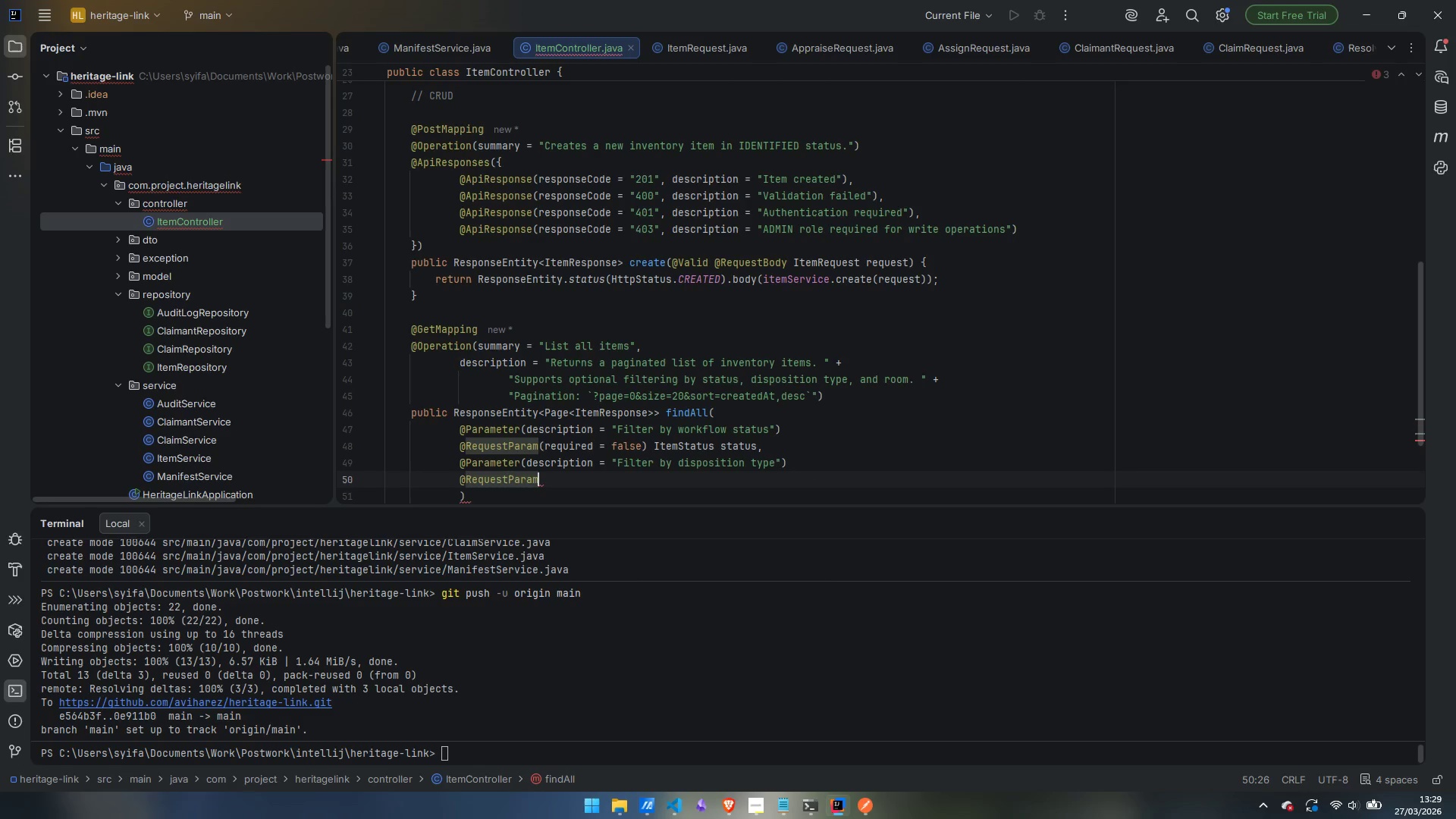 
type((requi)
 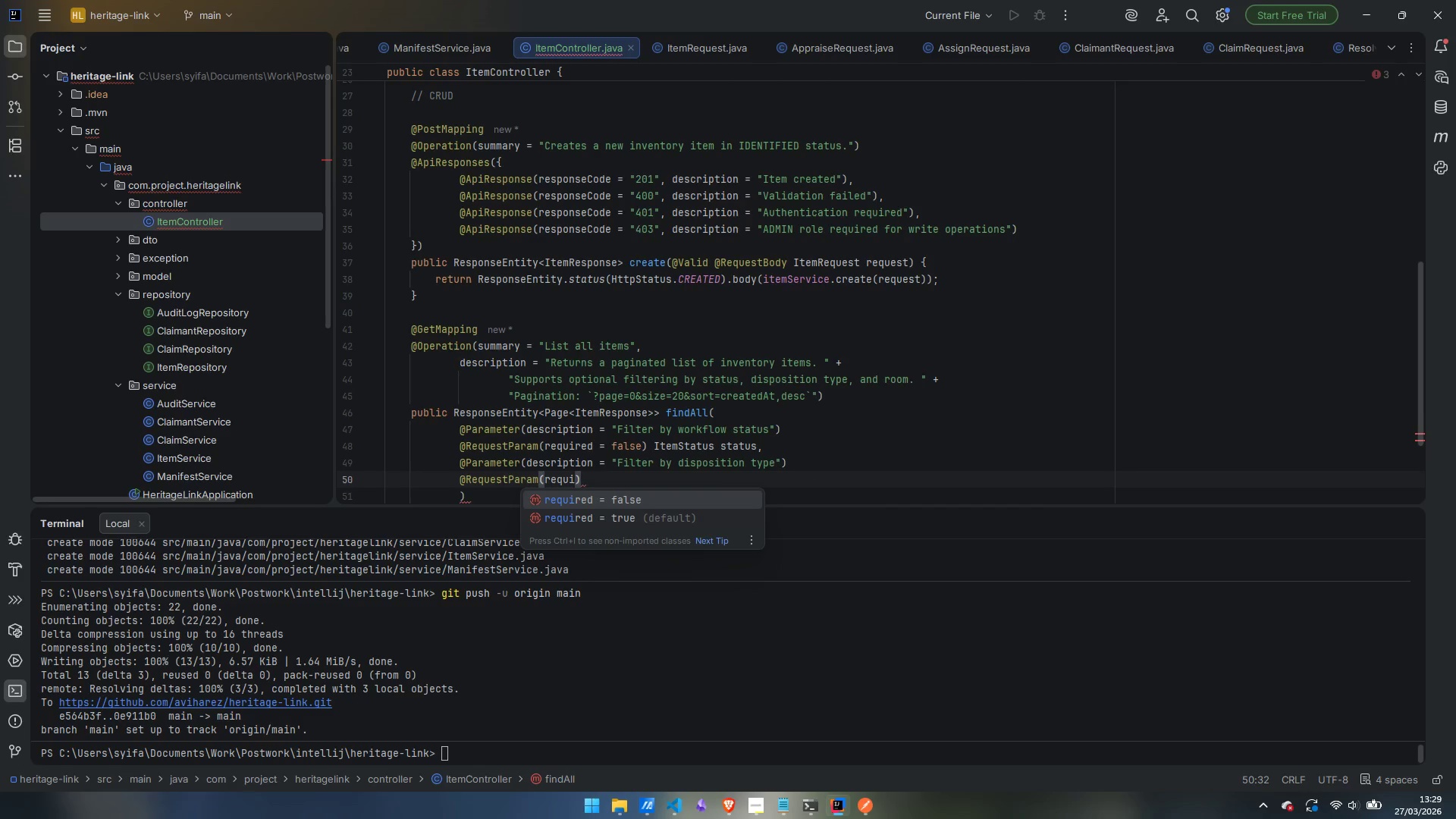 
key(Enter)
 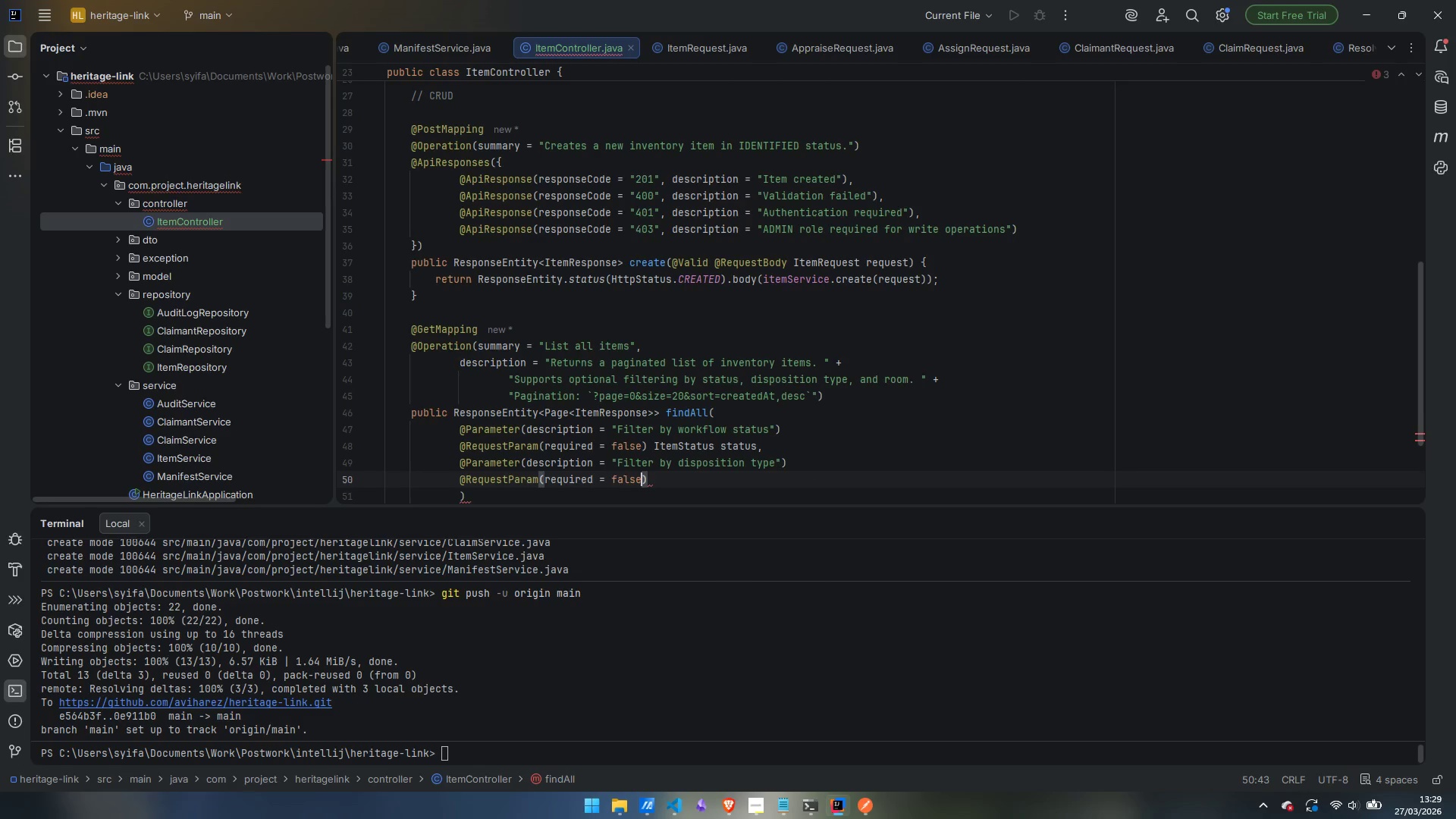 
key(ArrowRight)
 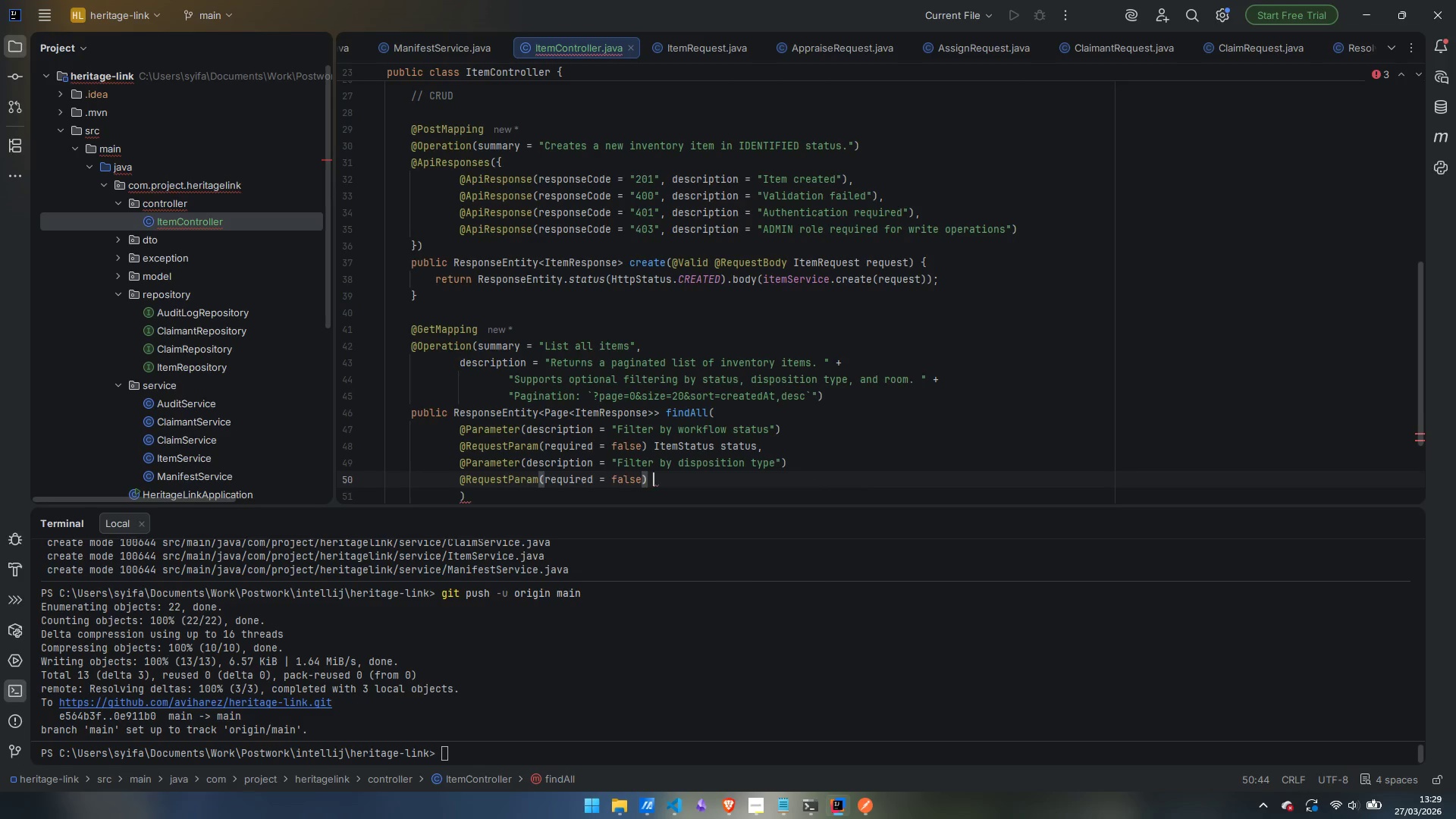 
type( Dispositio)
 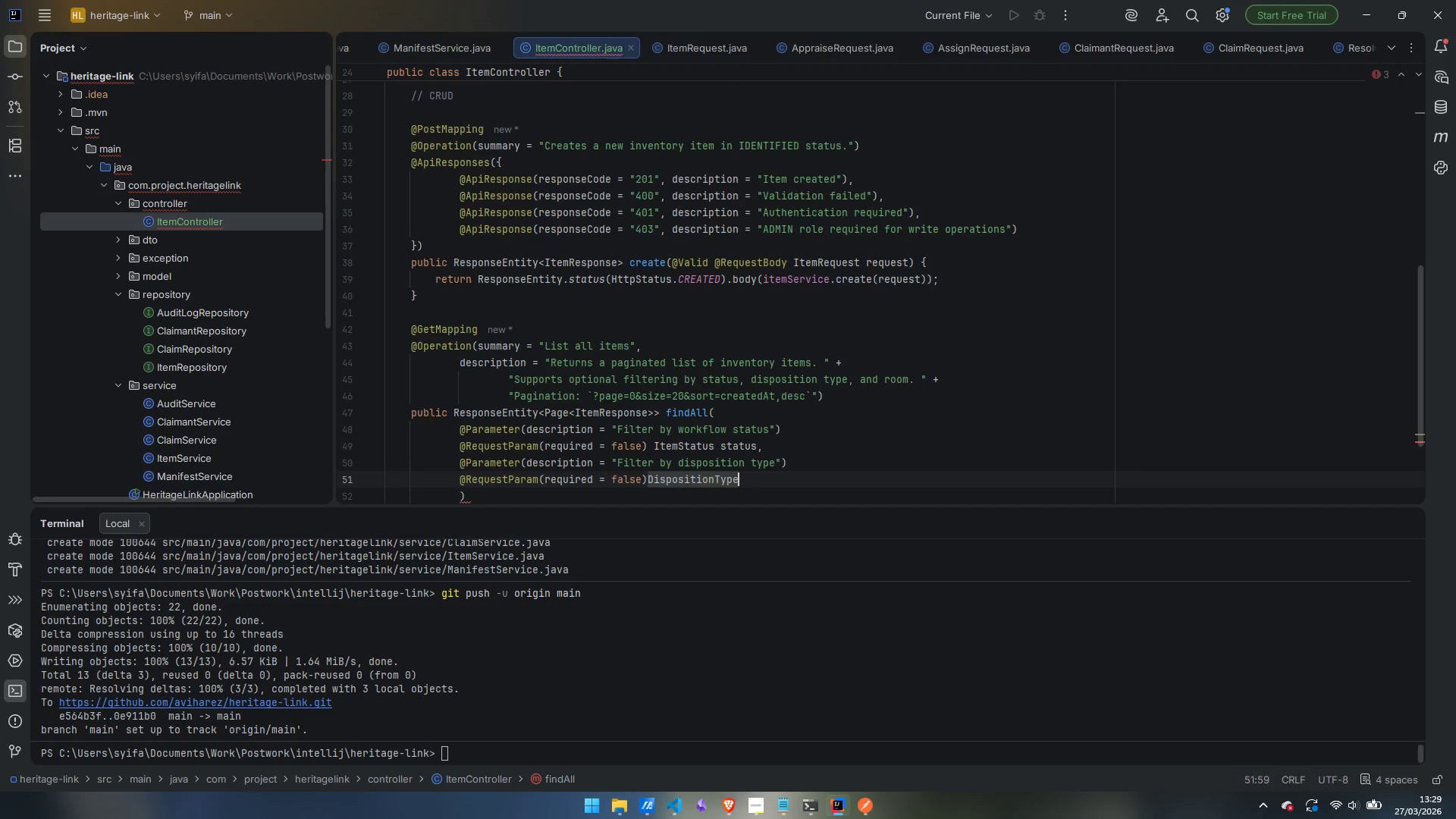 
 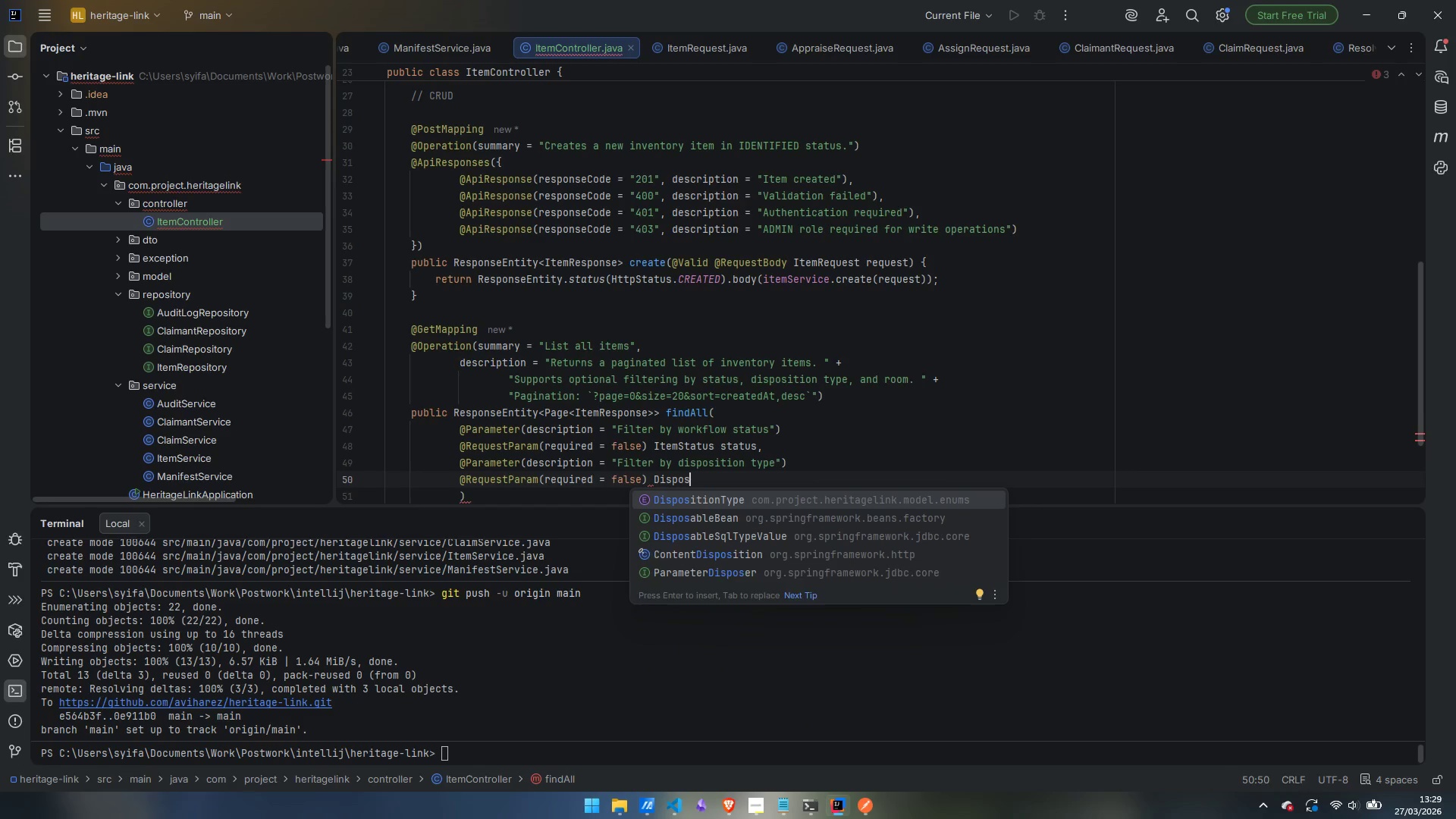 
key(Enter)
 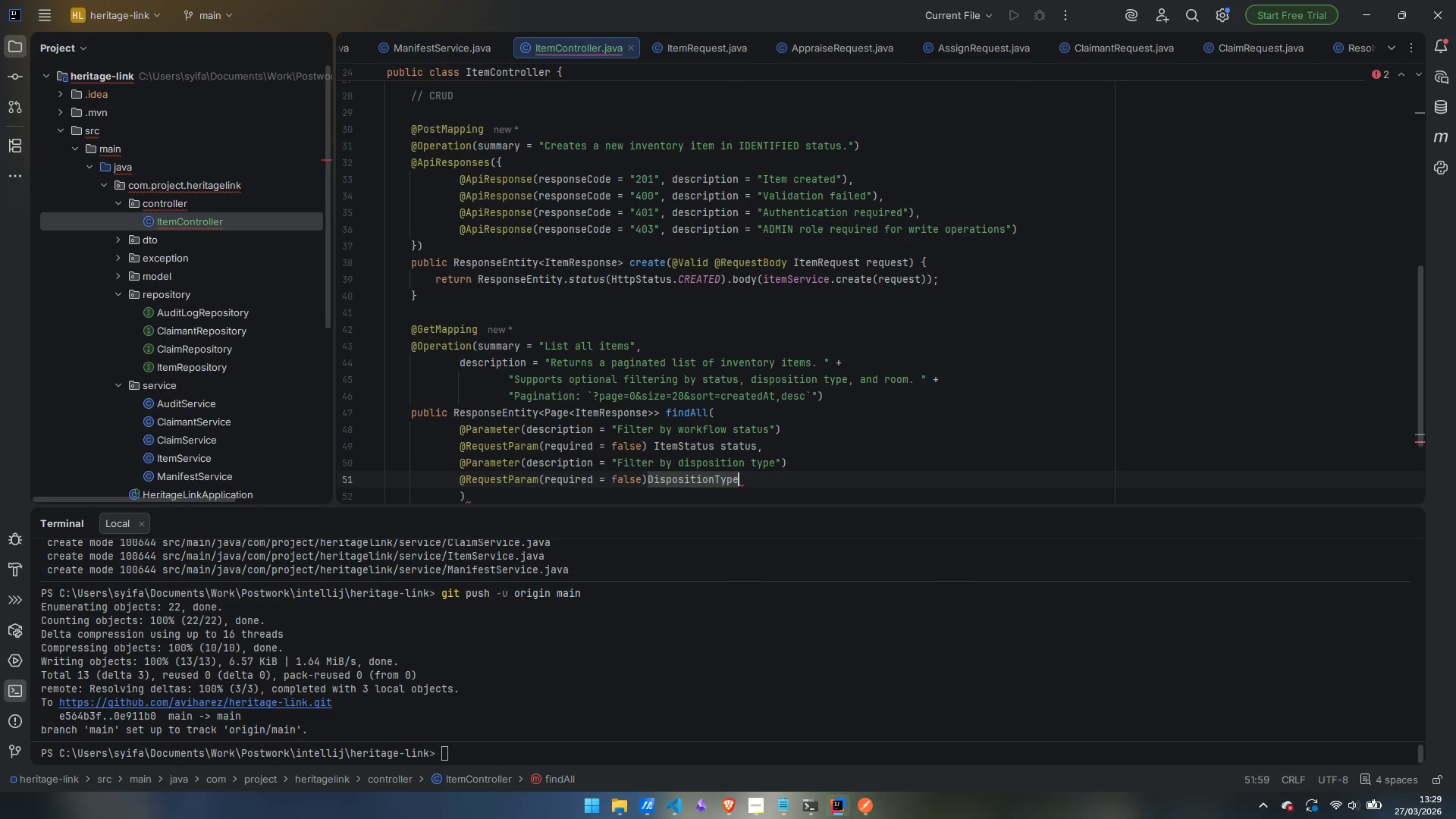 
key(Control+ControlLeft)
 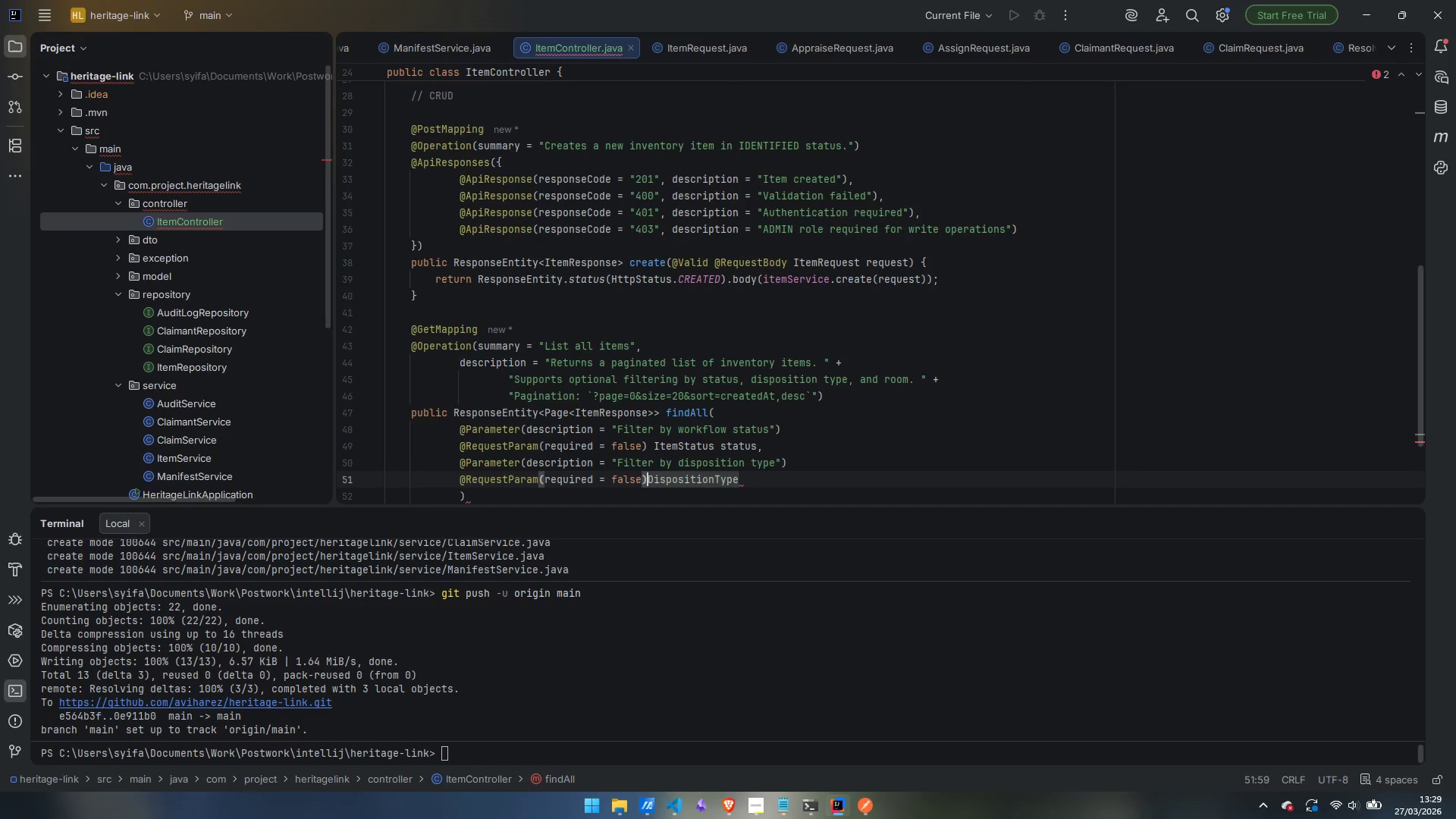 
key(Control+ArrowLeft)
 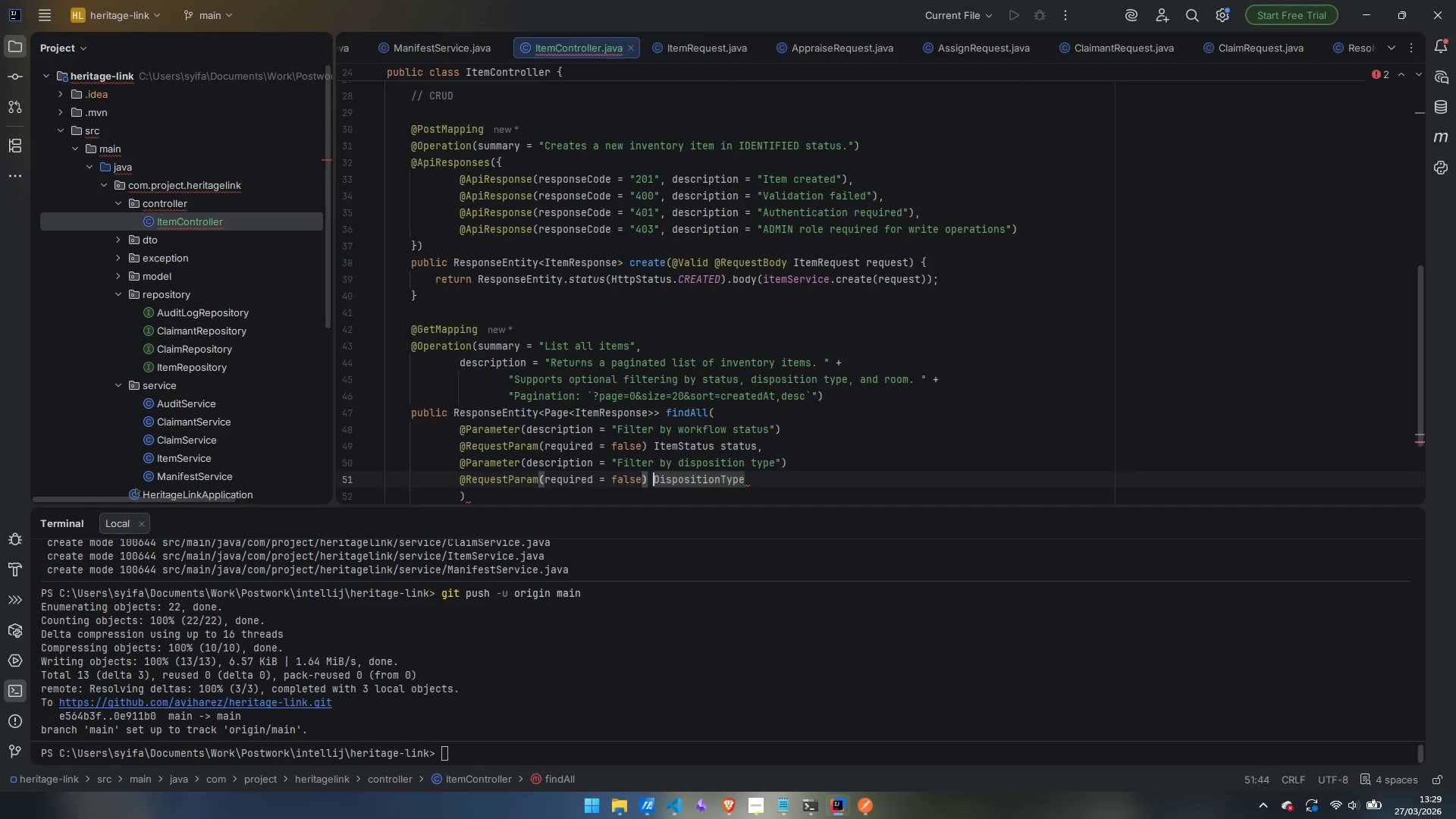 
key(Space)
 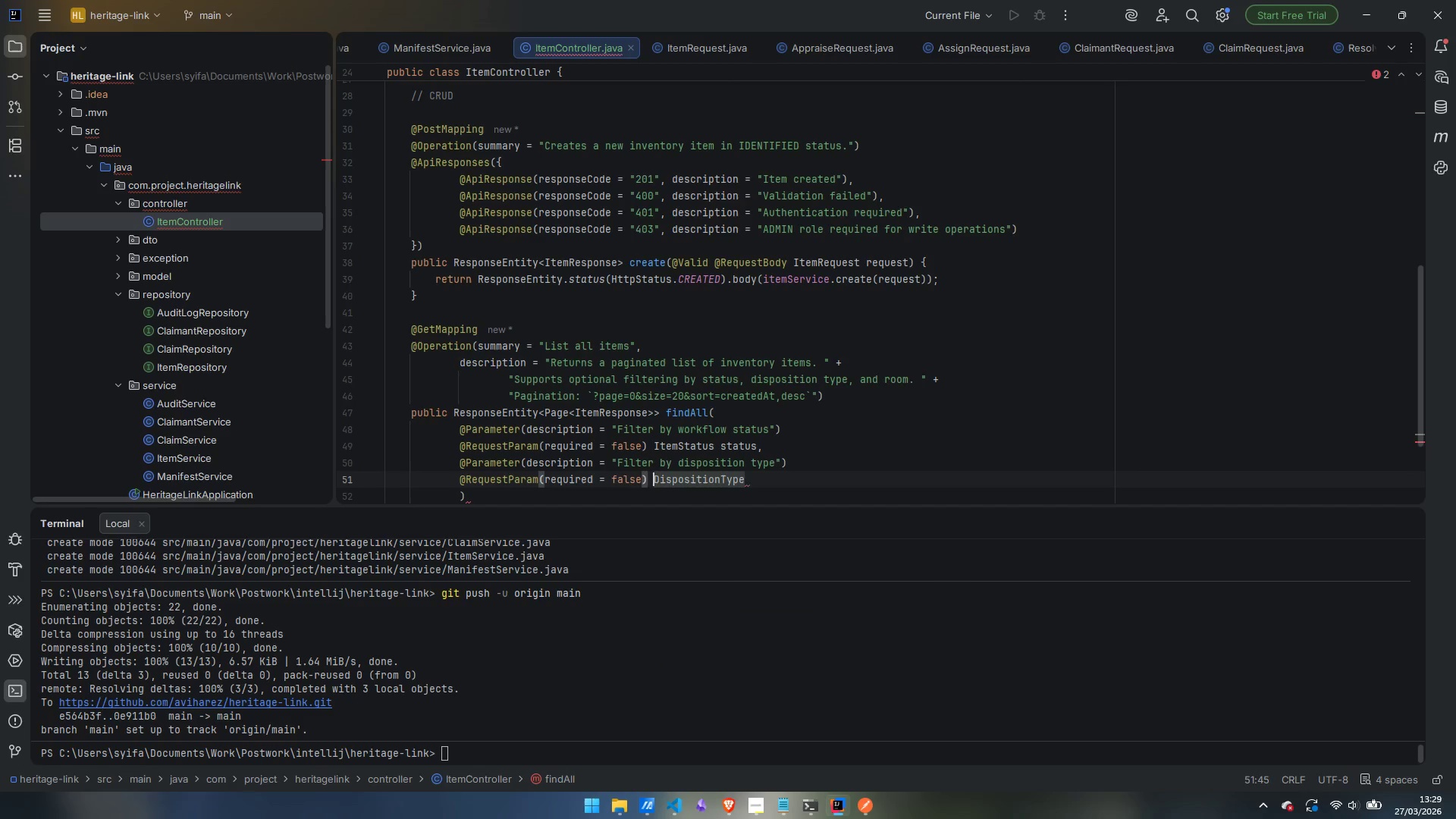 
key(Control+ControlLeft)
 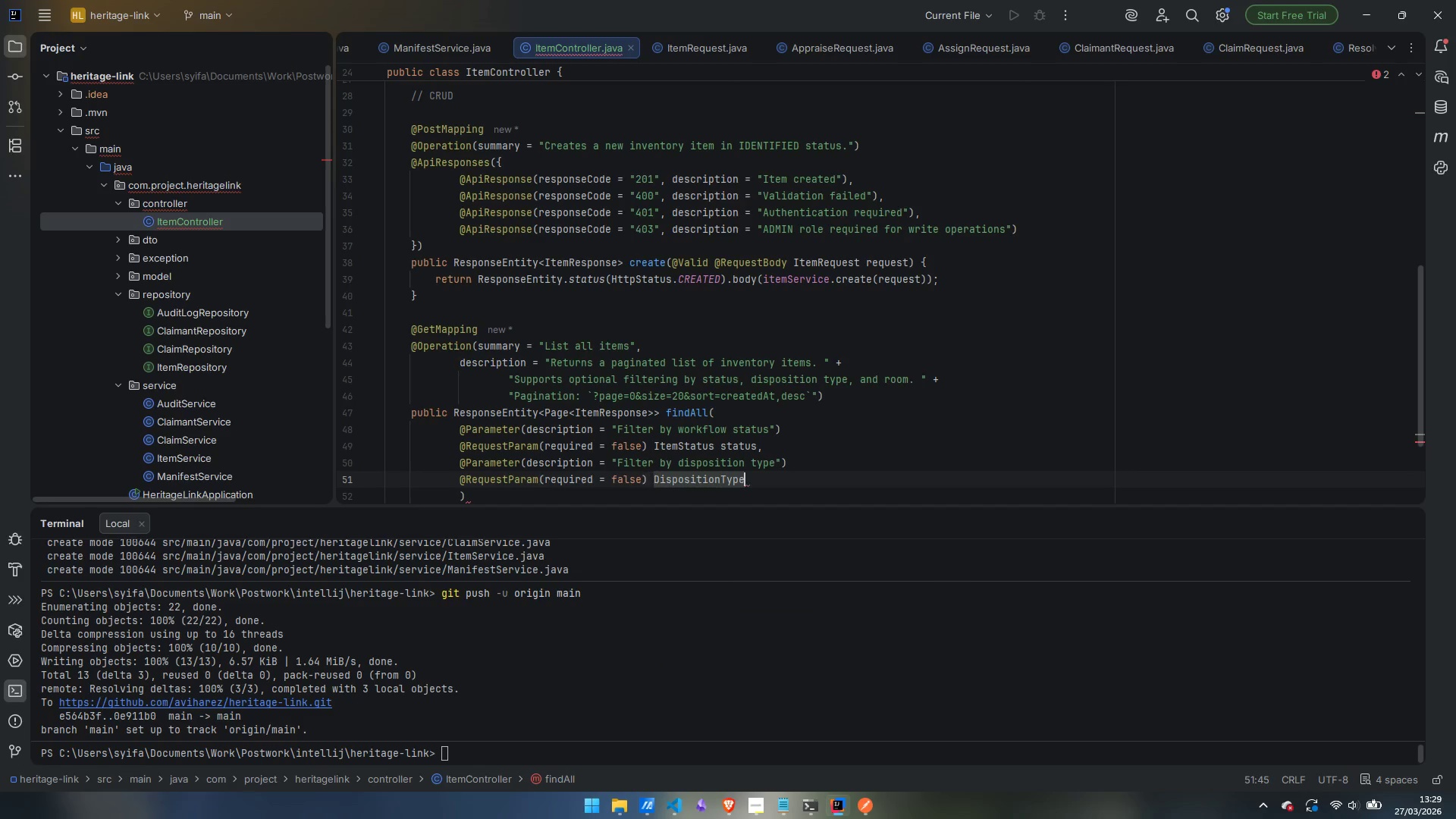 
key(Control+ArrowRight)
 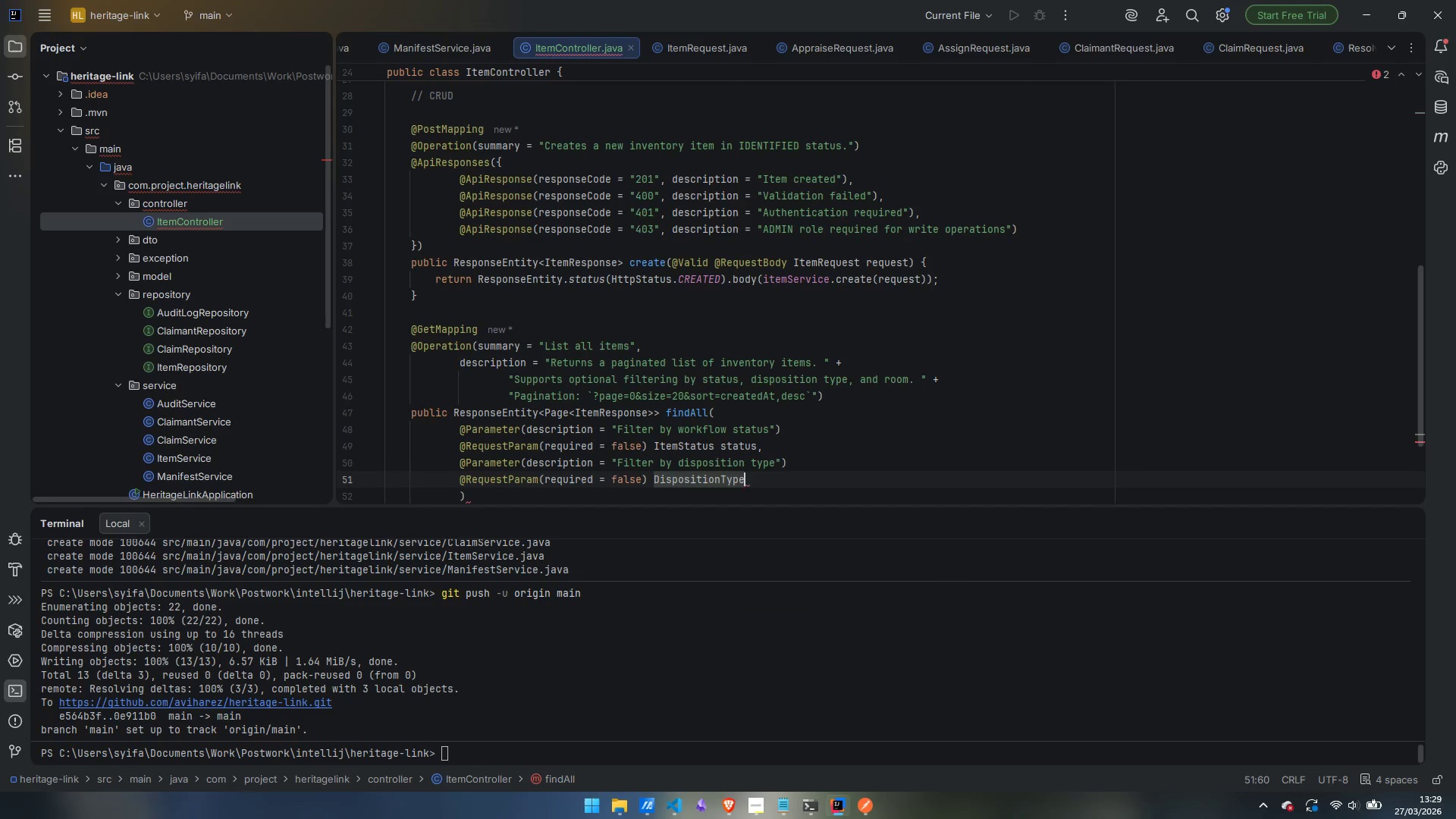 
type( dispo)
 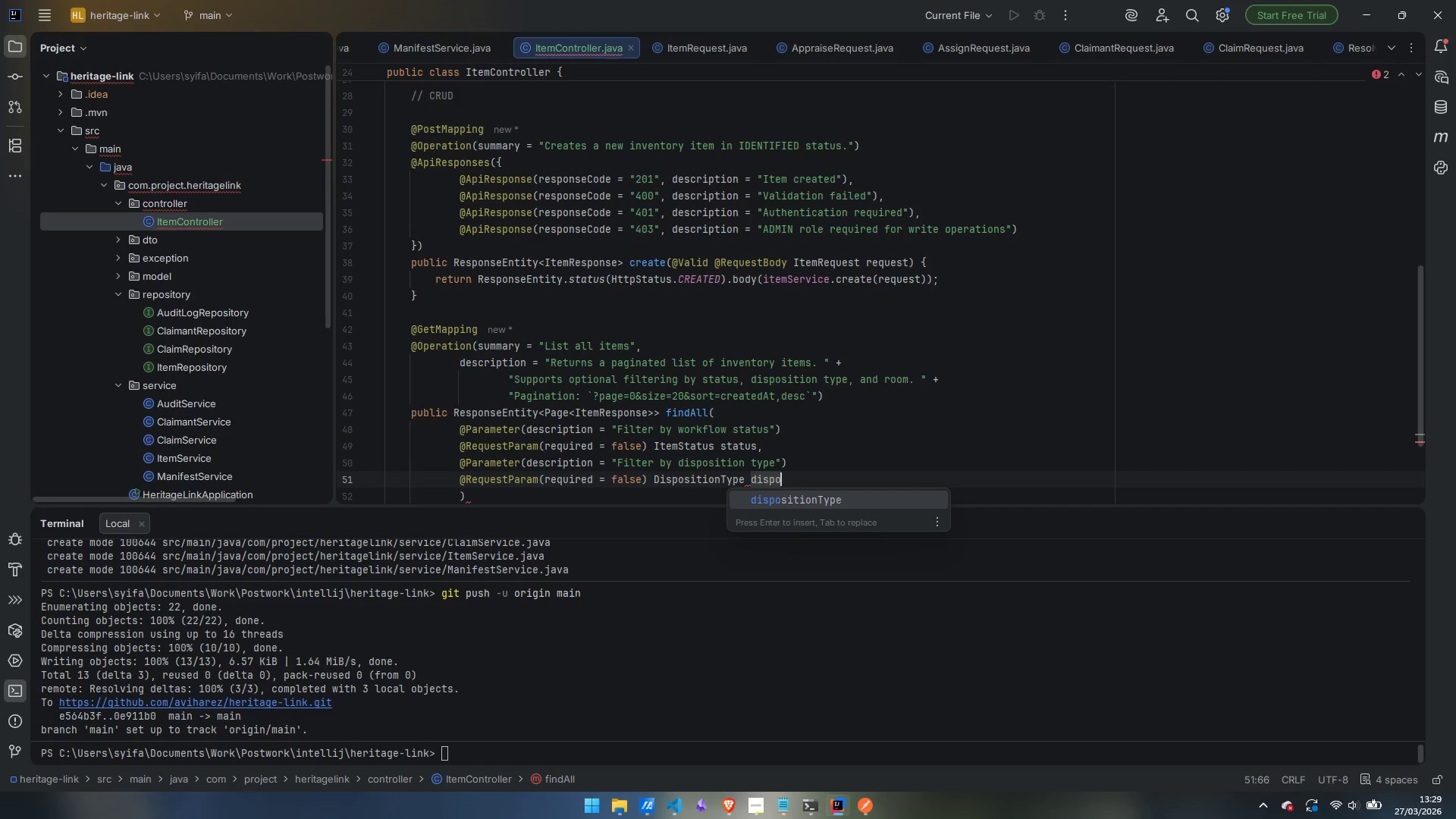 
key(Enter)
 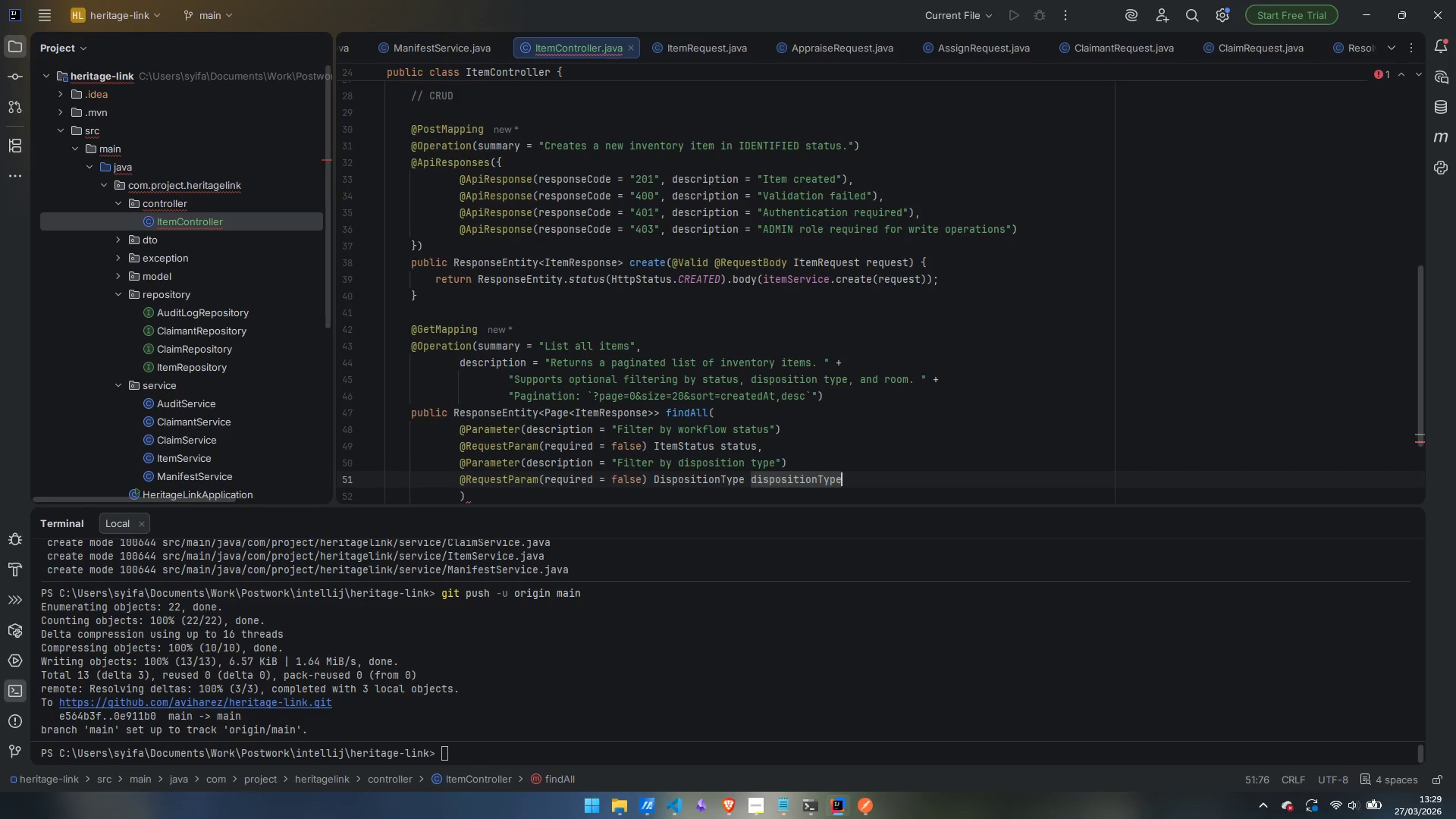 
key(Comma)
 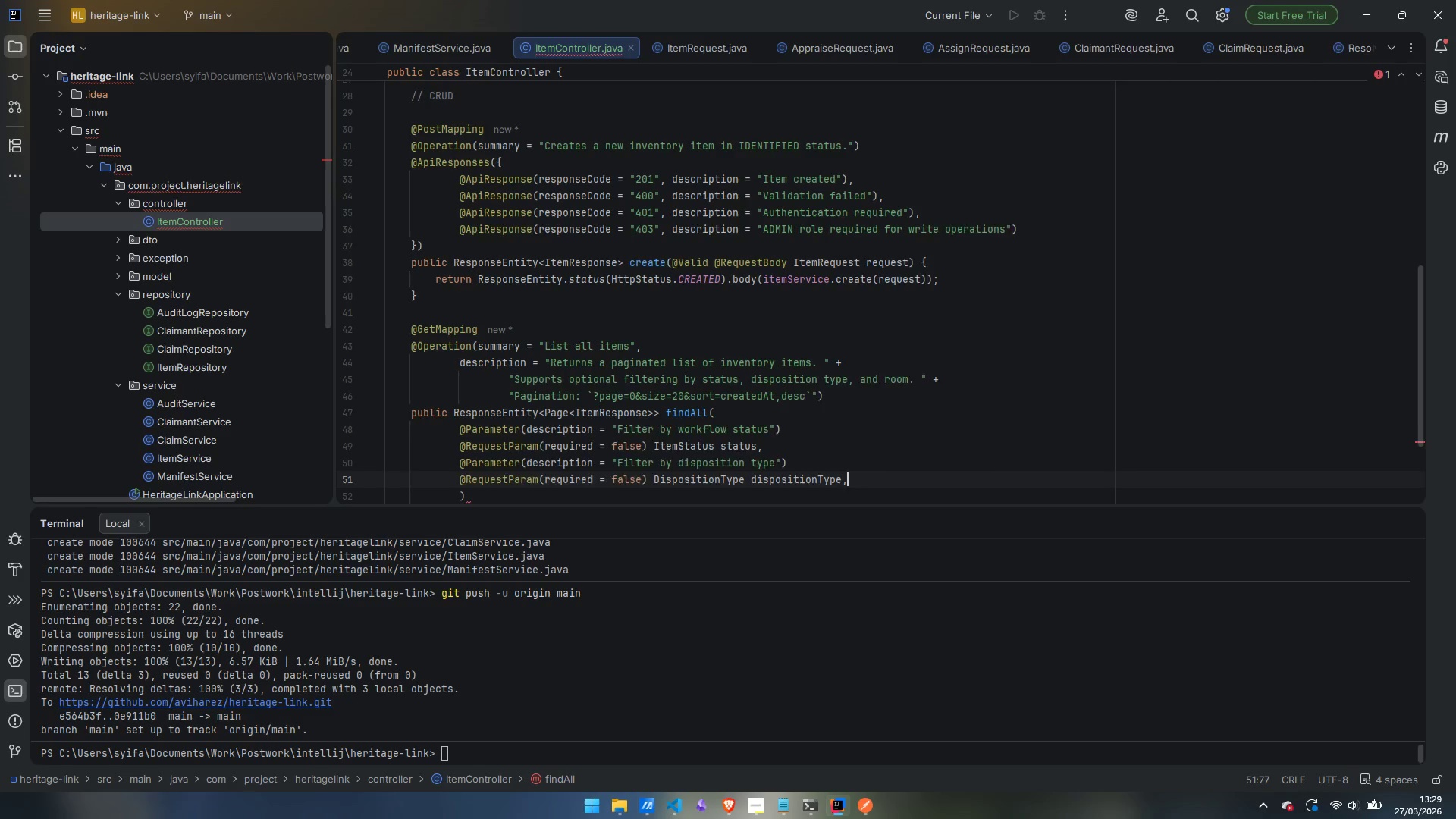 
key(Enter)
 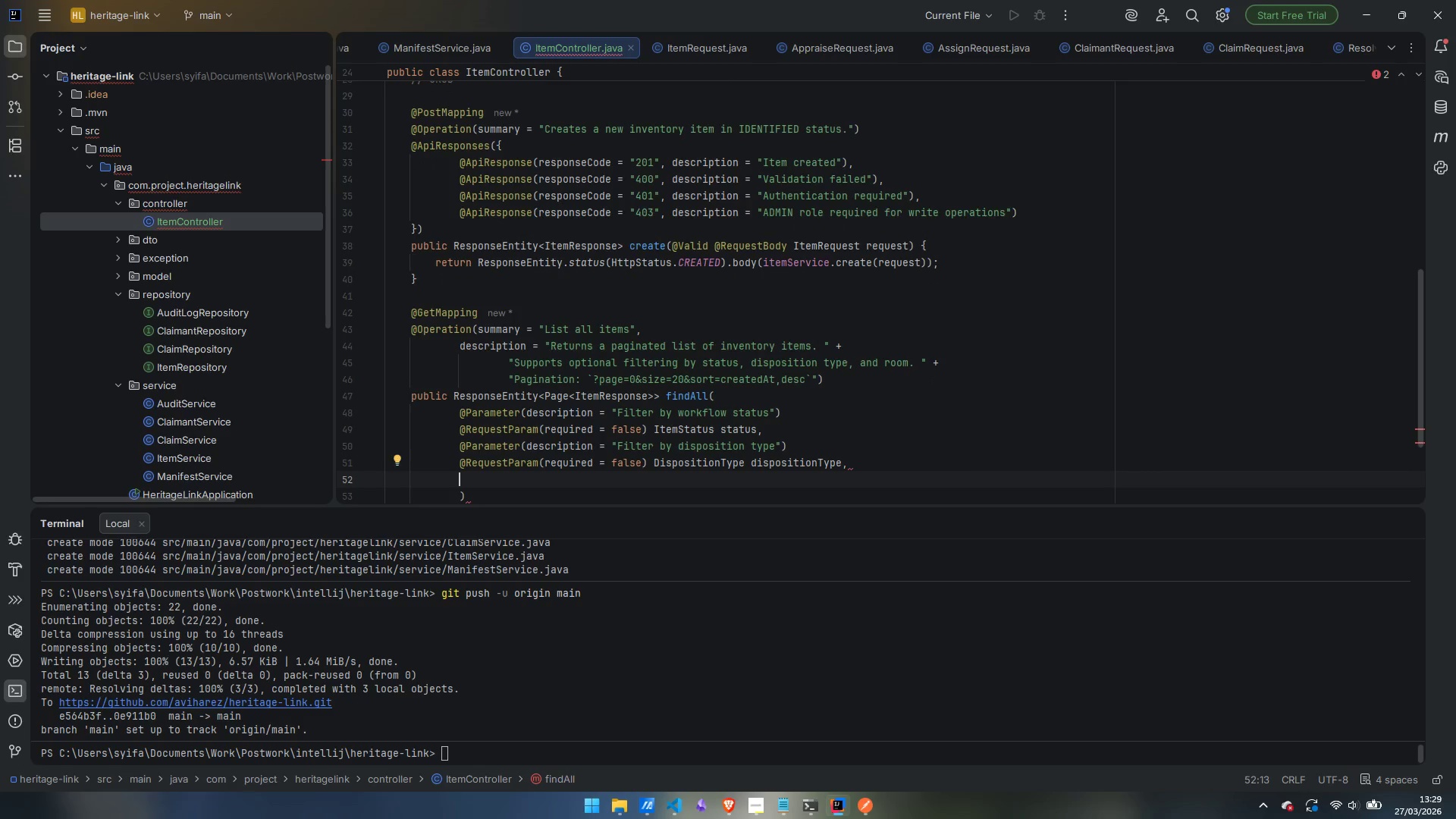 
type(@Parameter)
 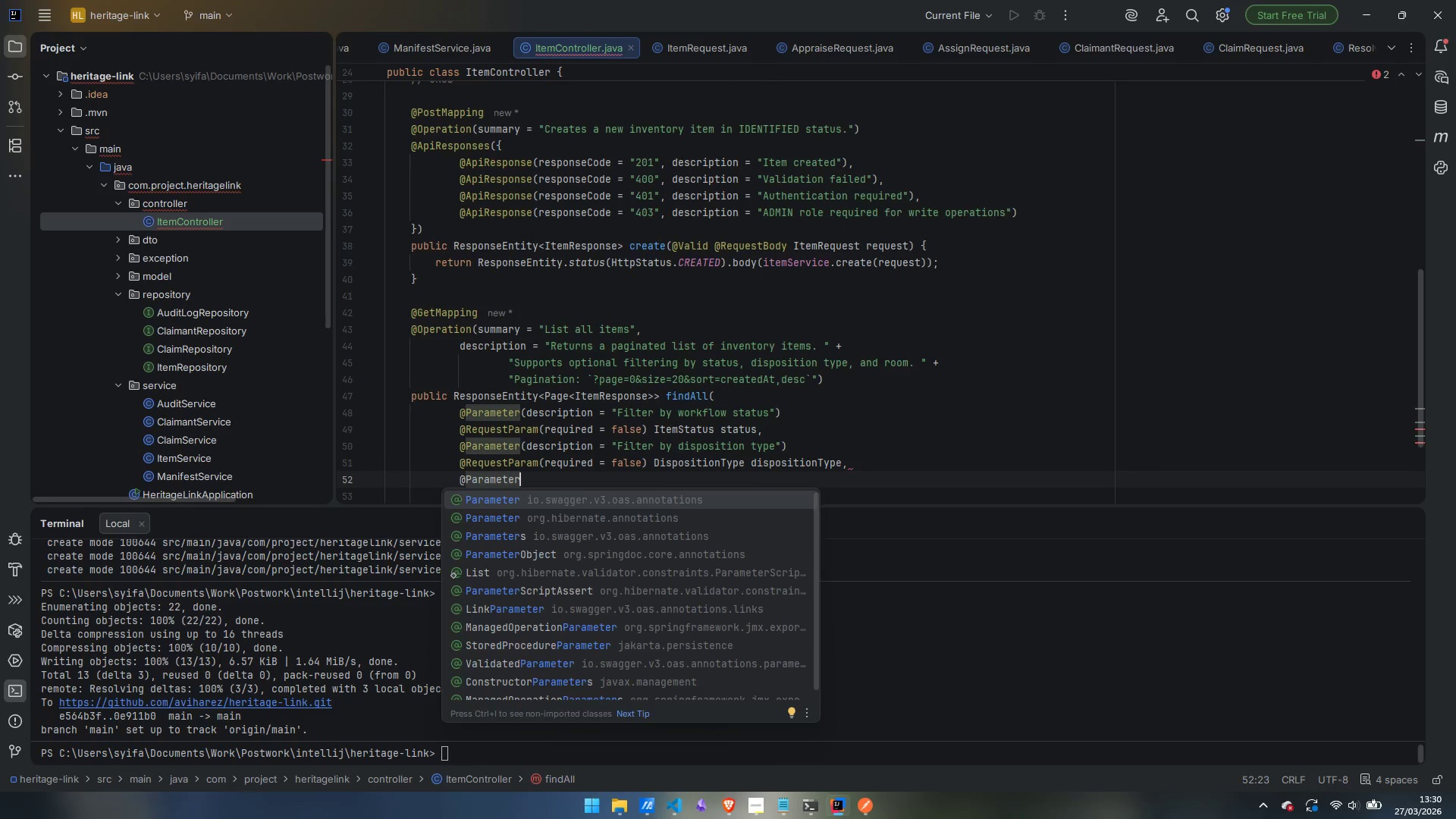 
key(Enter)
 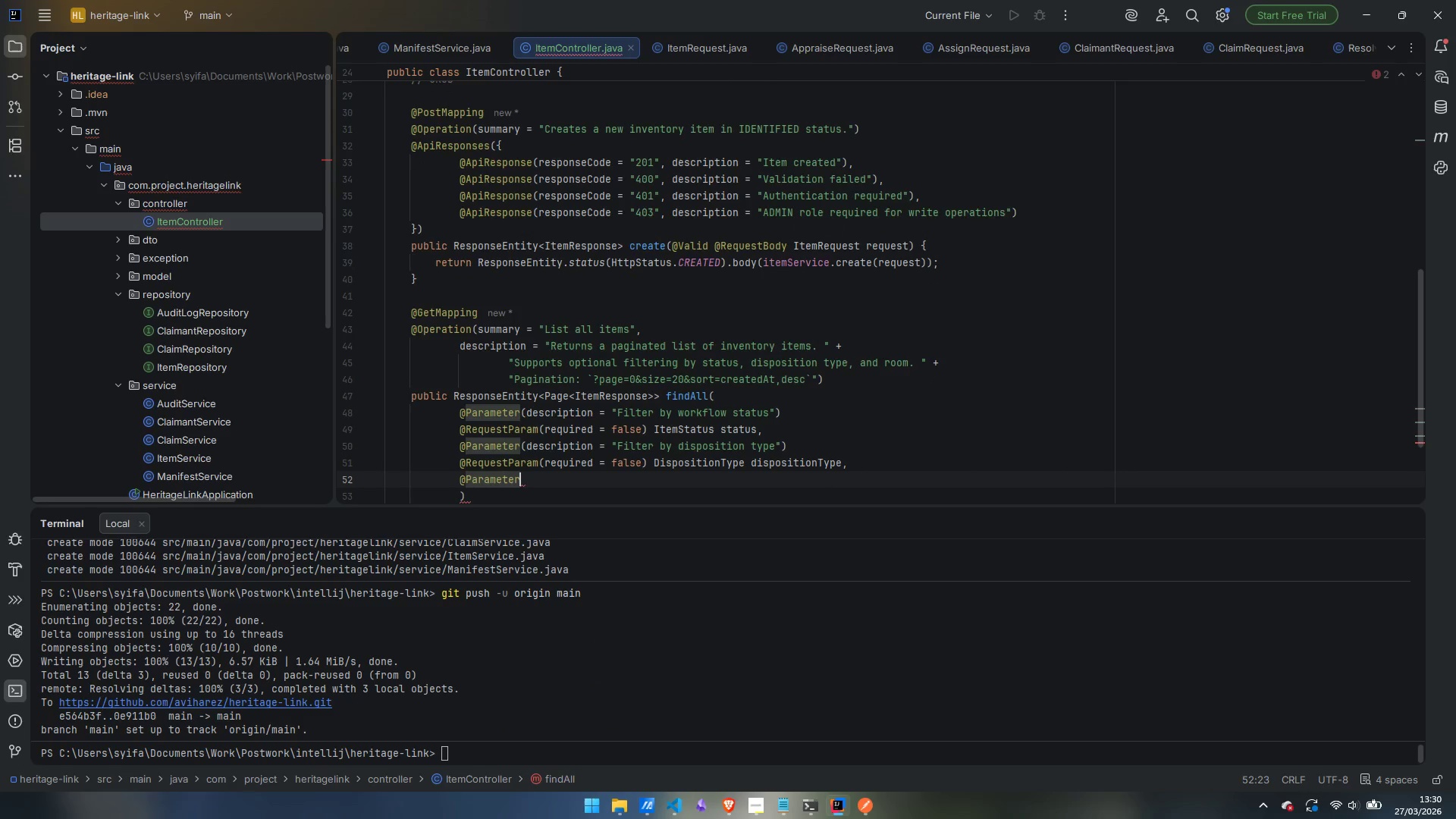 
type((desc)
 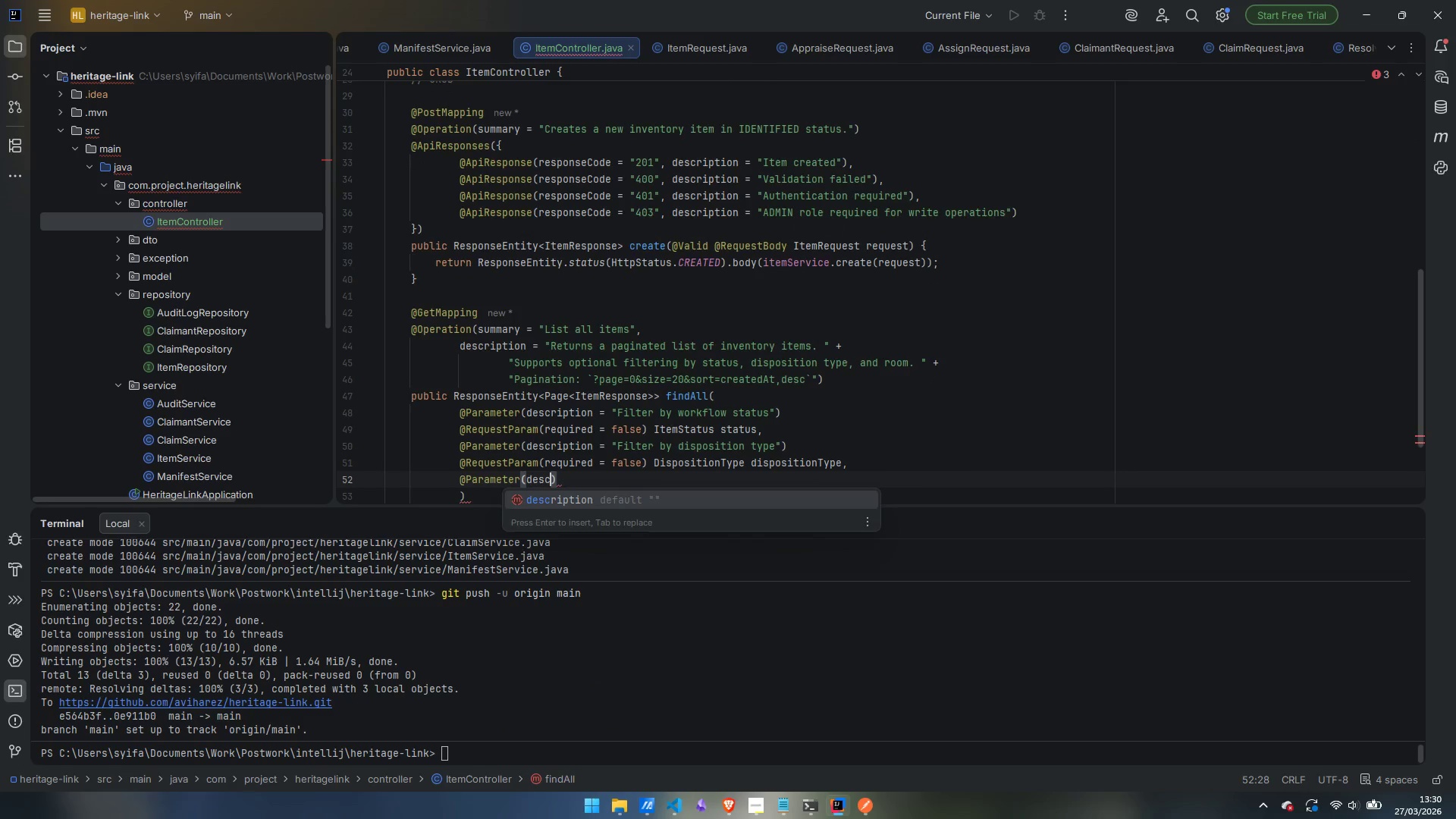 
key(Enter)
 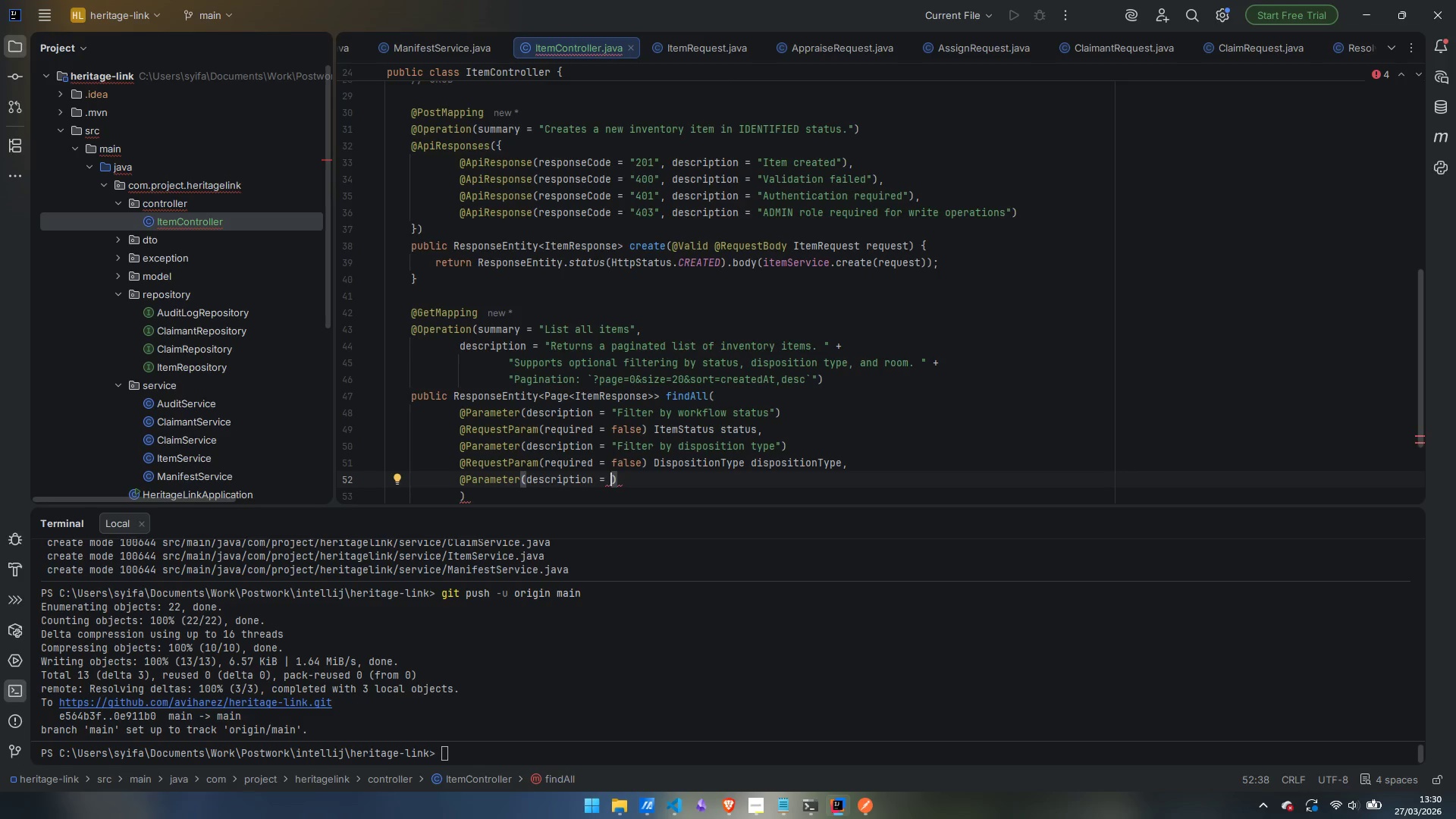 
type("Fo;te)
 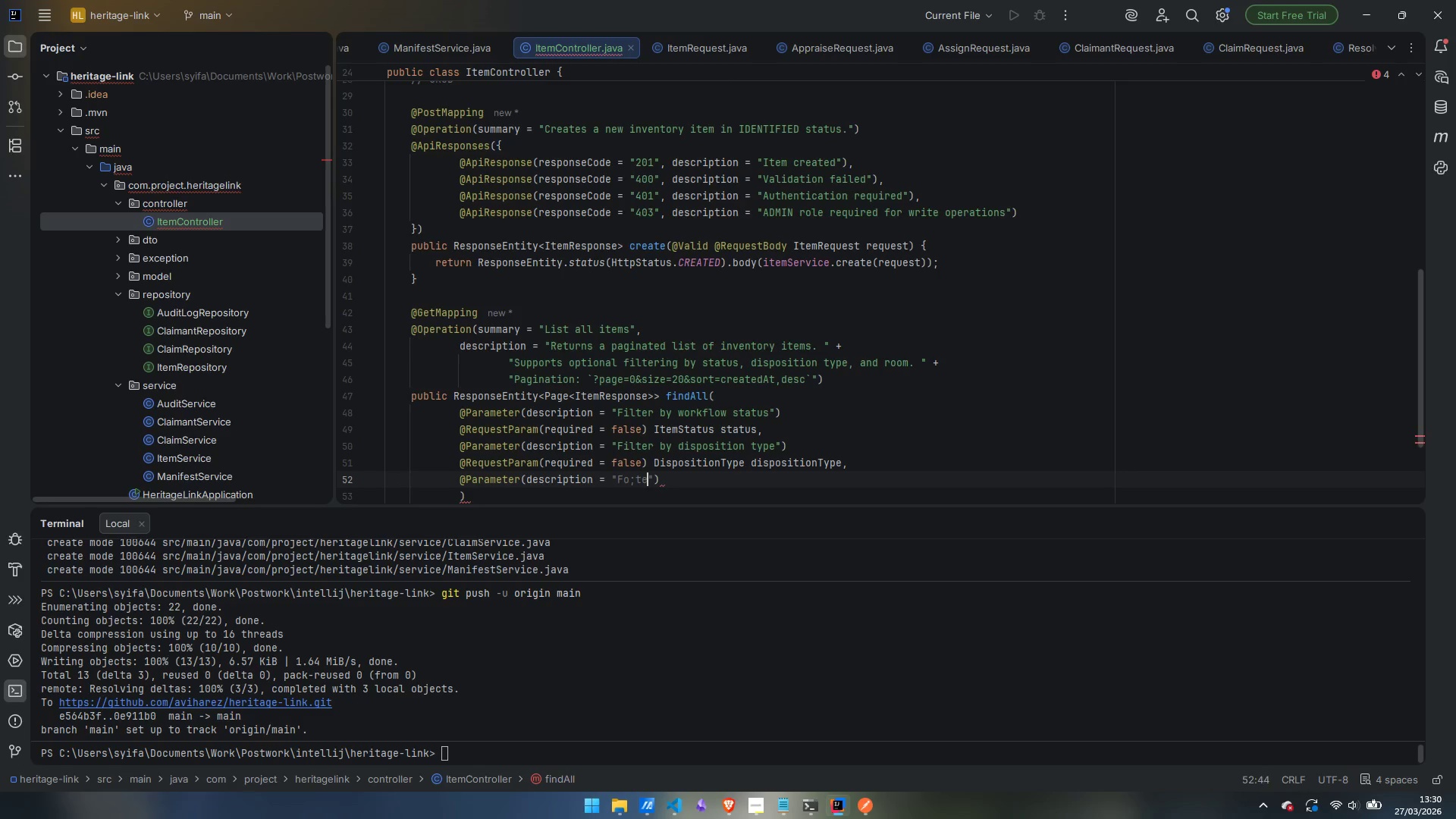 
key(Control+ControlLeft)
 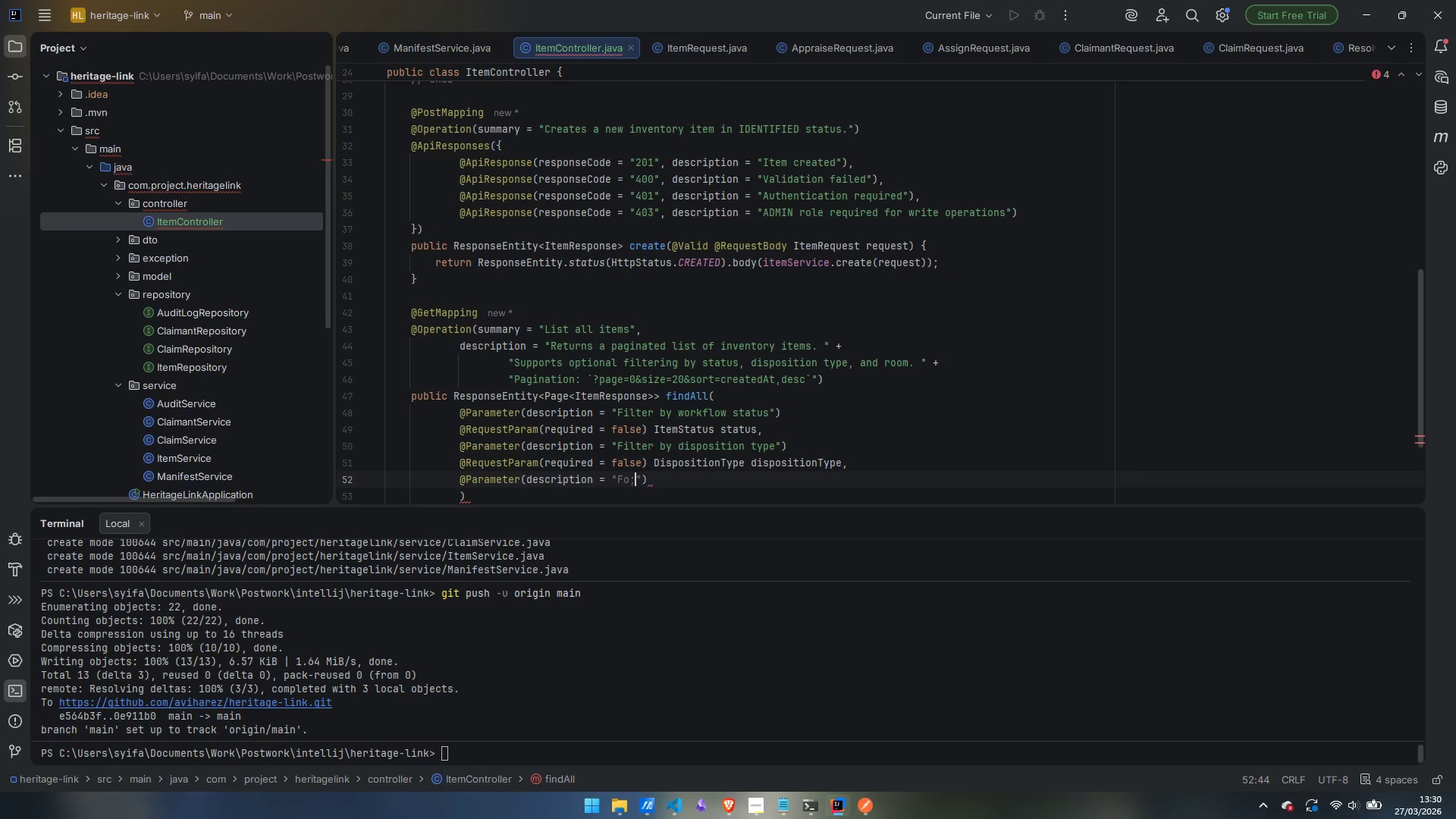 
key(Control+Backspace)
 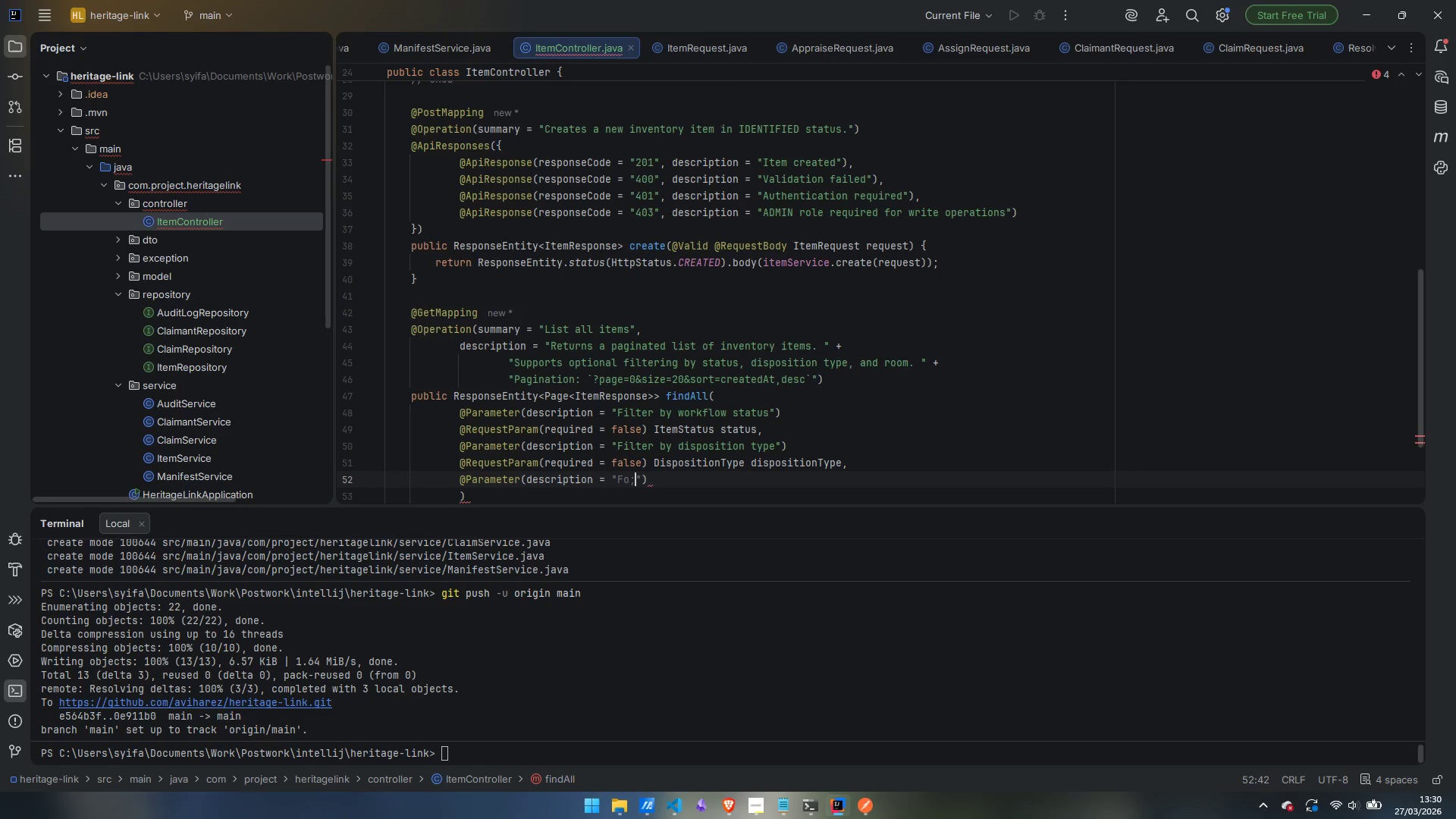 
key(Backspace)
key(Backspace)
type(ilter by room or origin)
 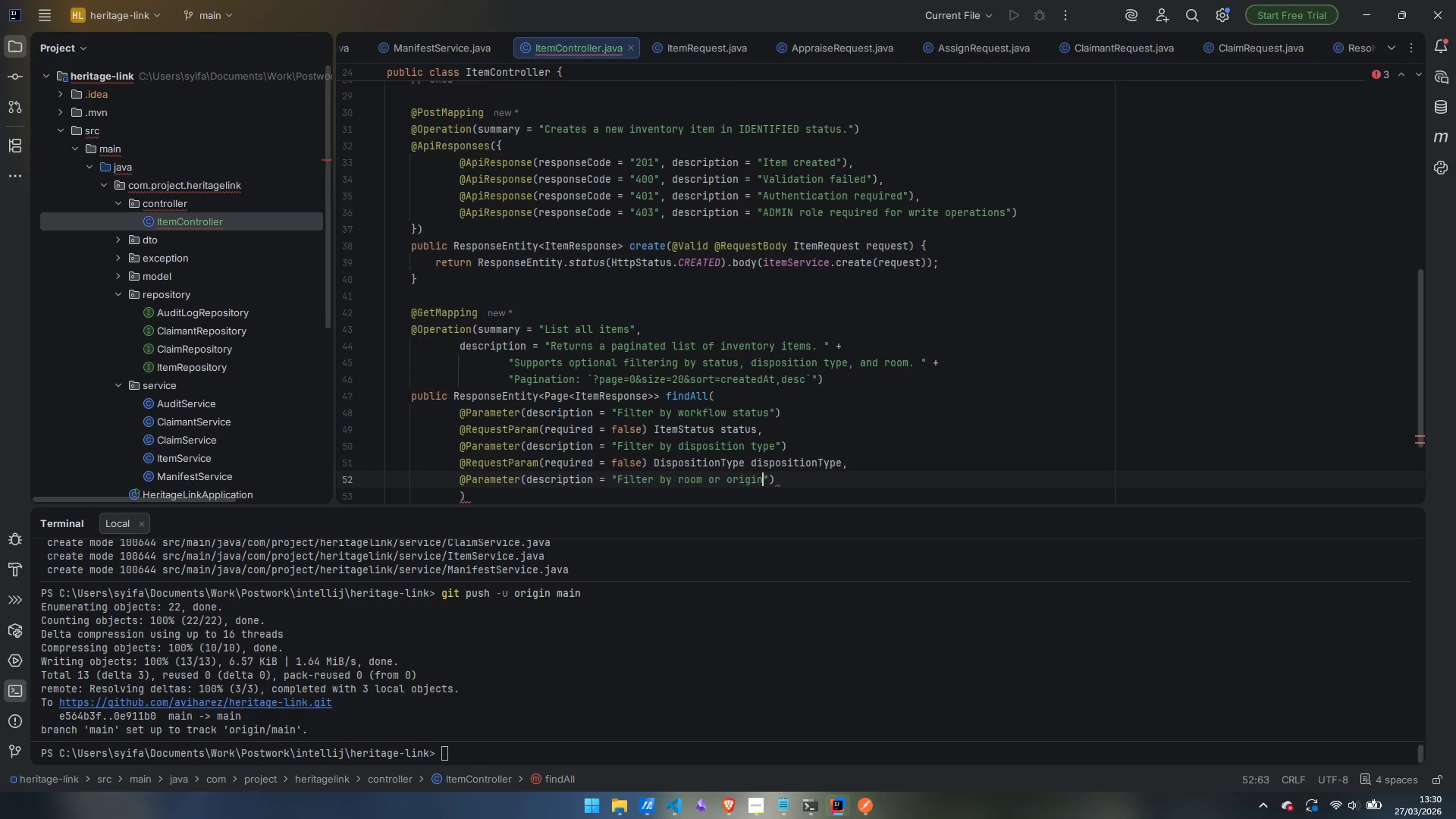 
key(Control+ArrowLeft)
 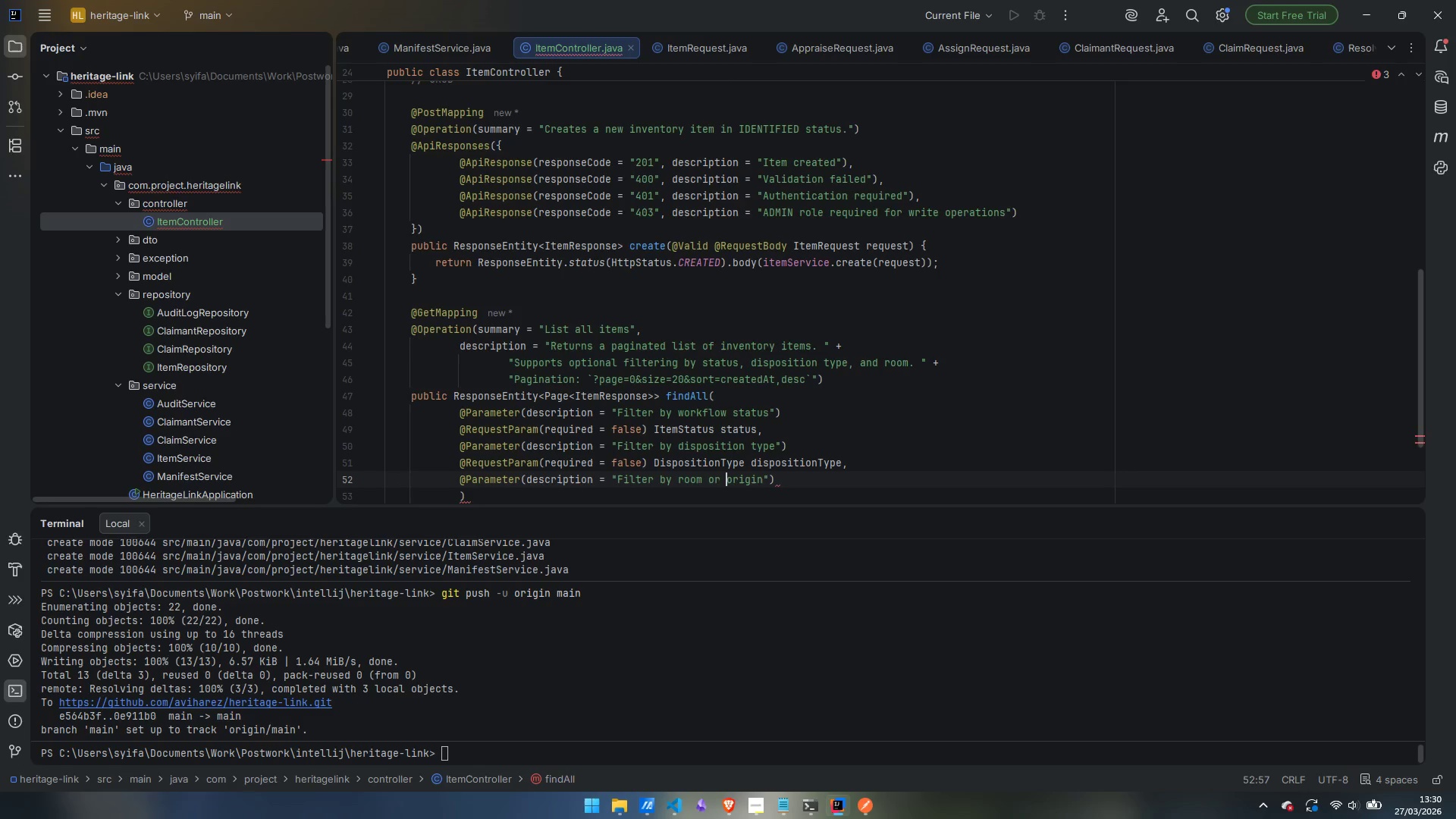 
key(ArrowLeft)
 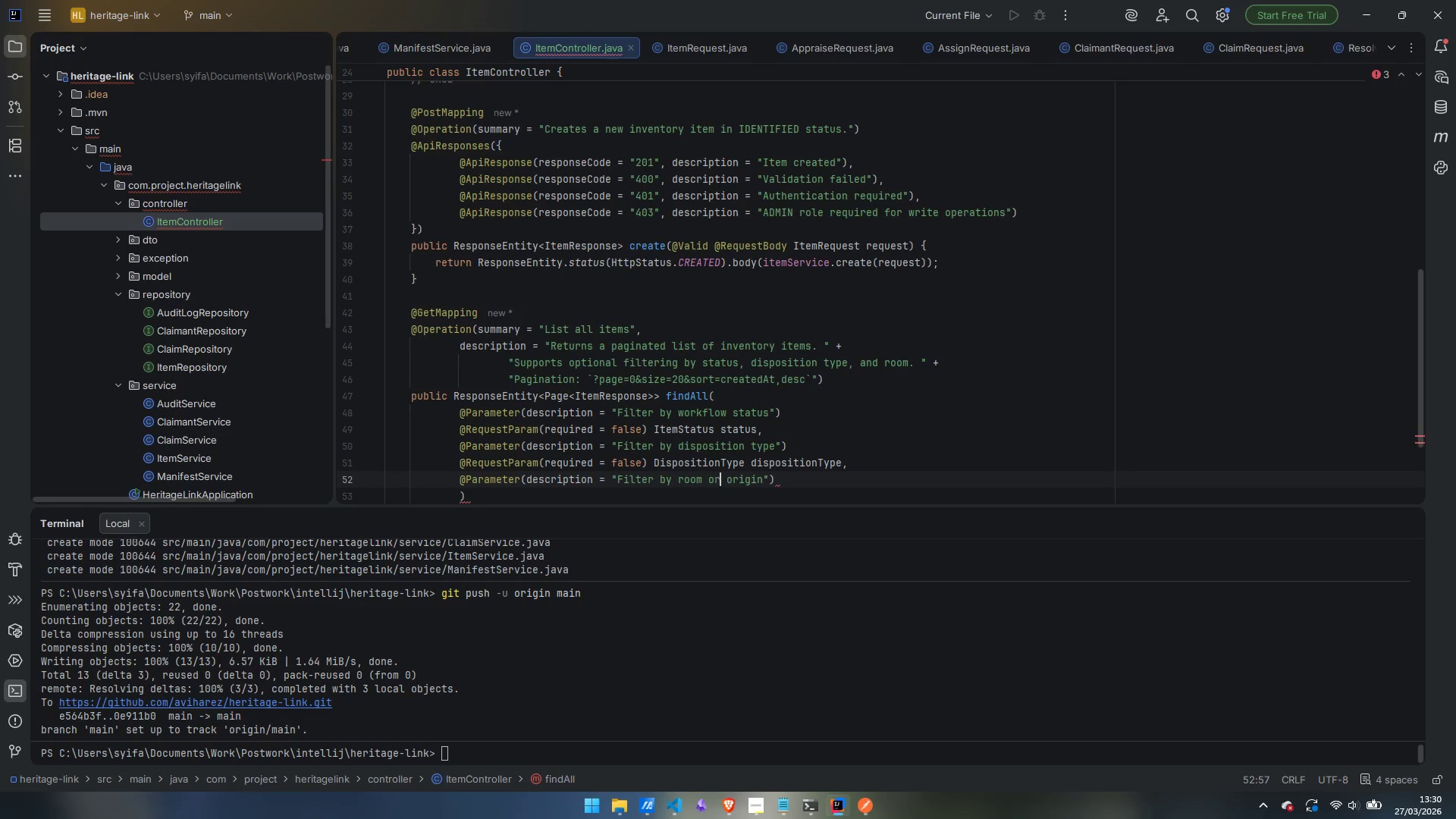 
key(ArrowLeft)
 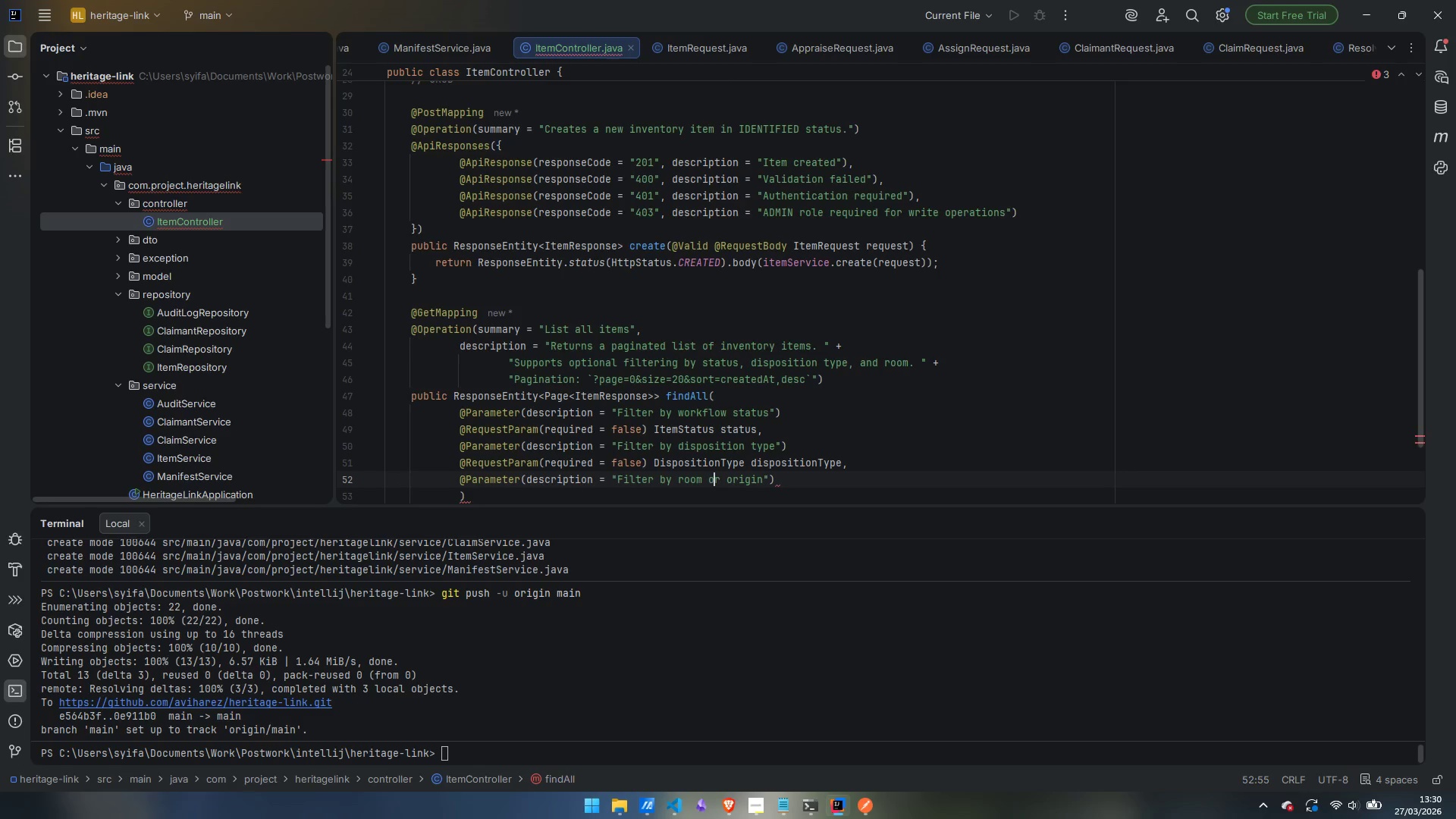 
key(ArrowRight)
 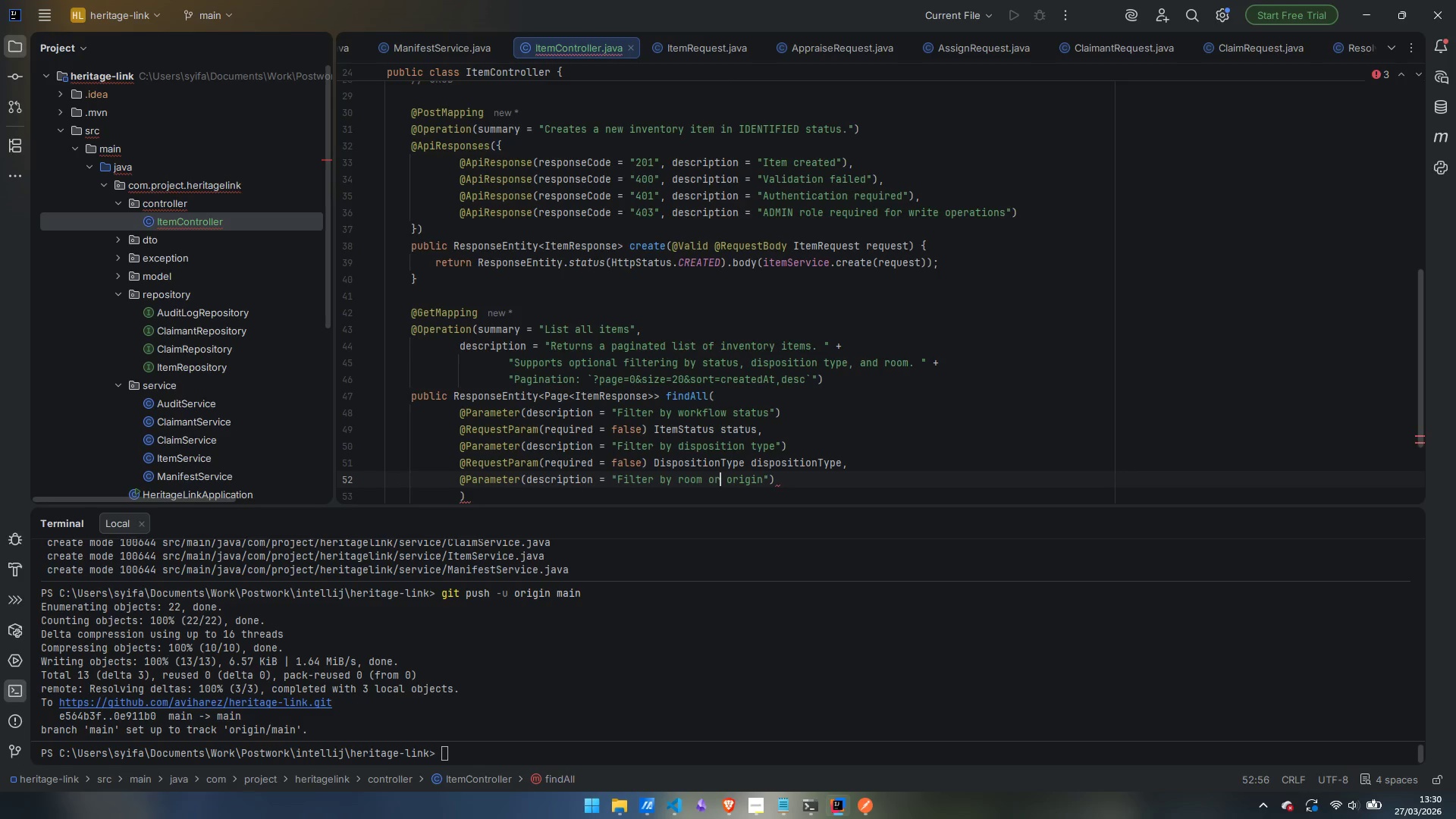 
key(Backspace)
 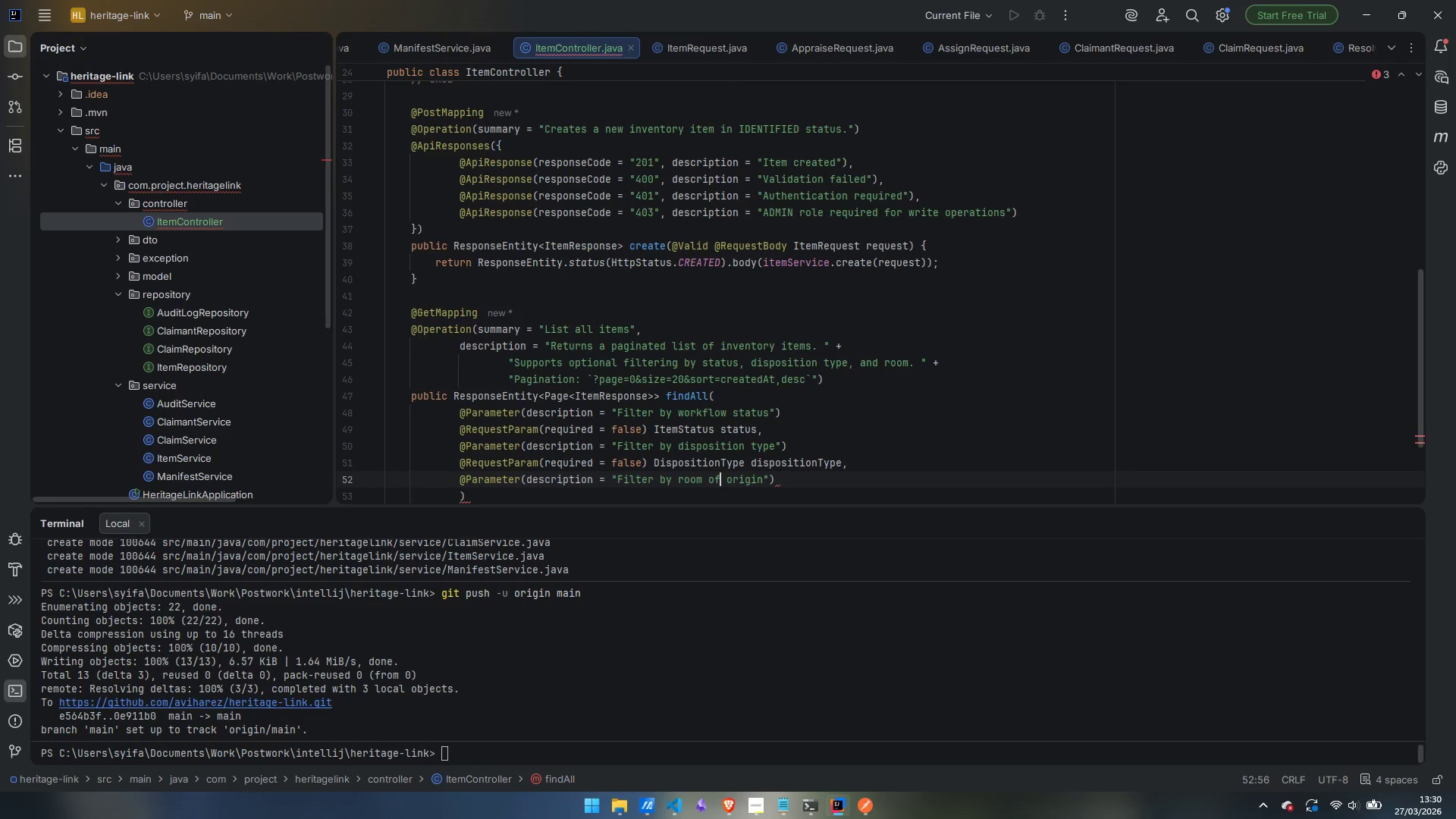 
key(F)
 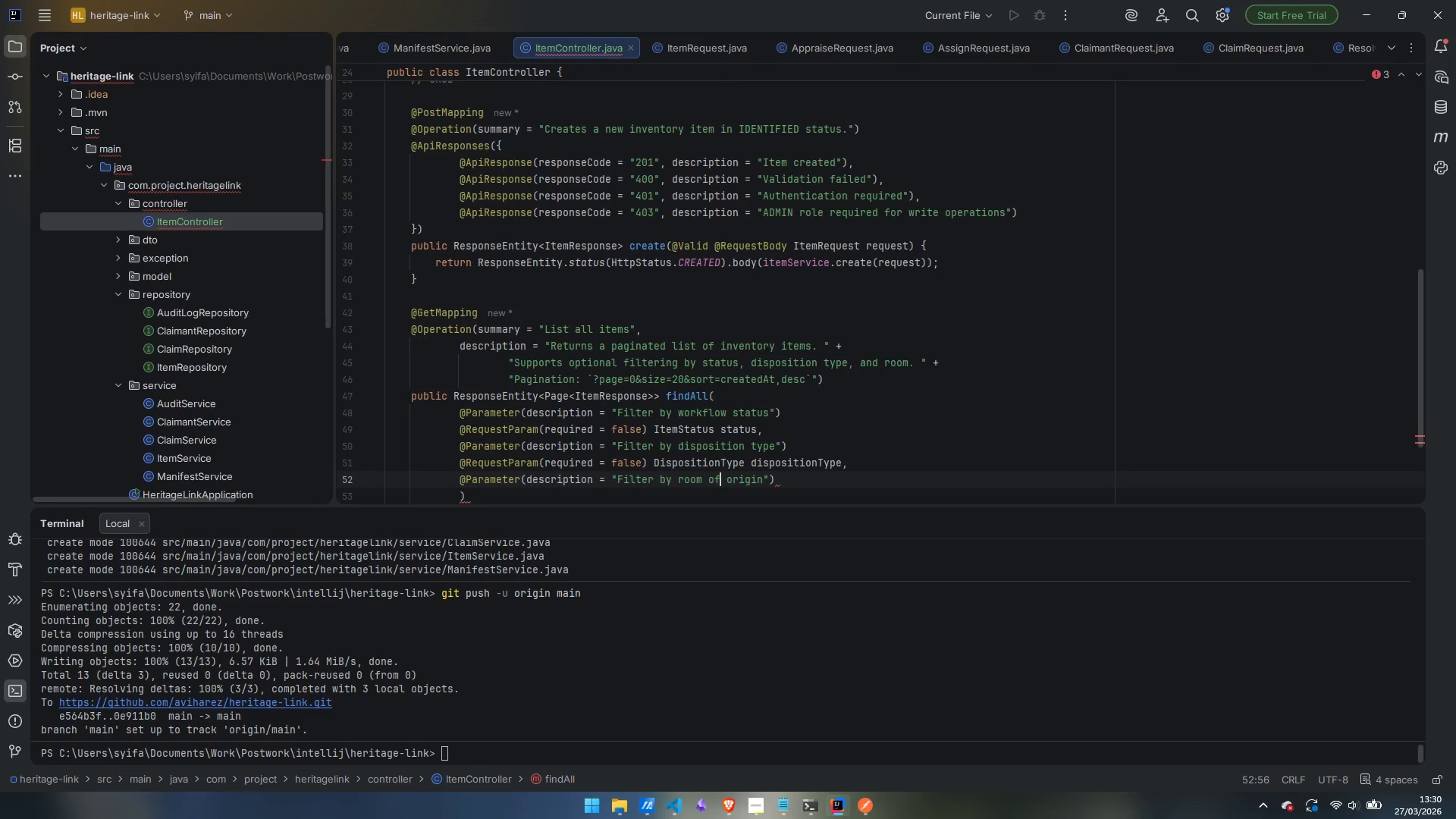 
key(Control+ArrowRight)
 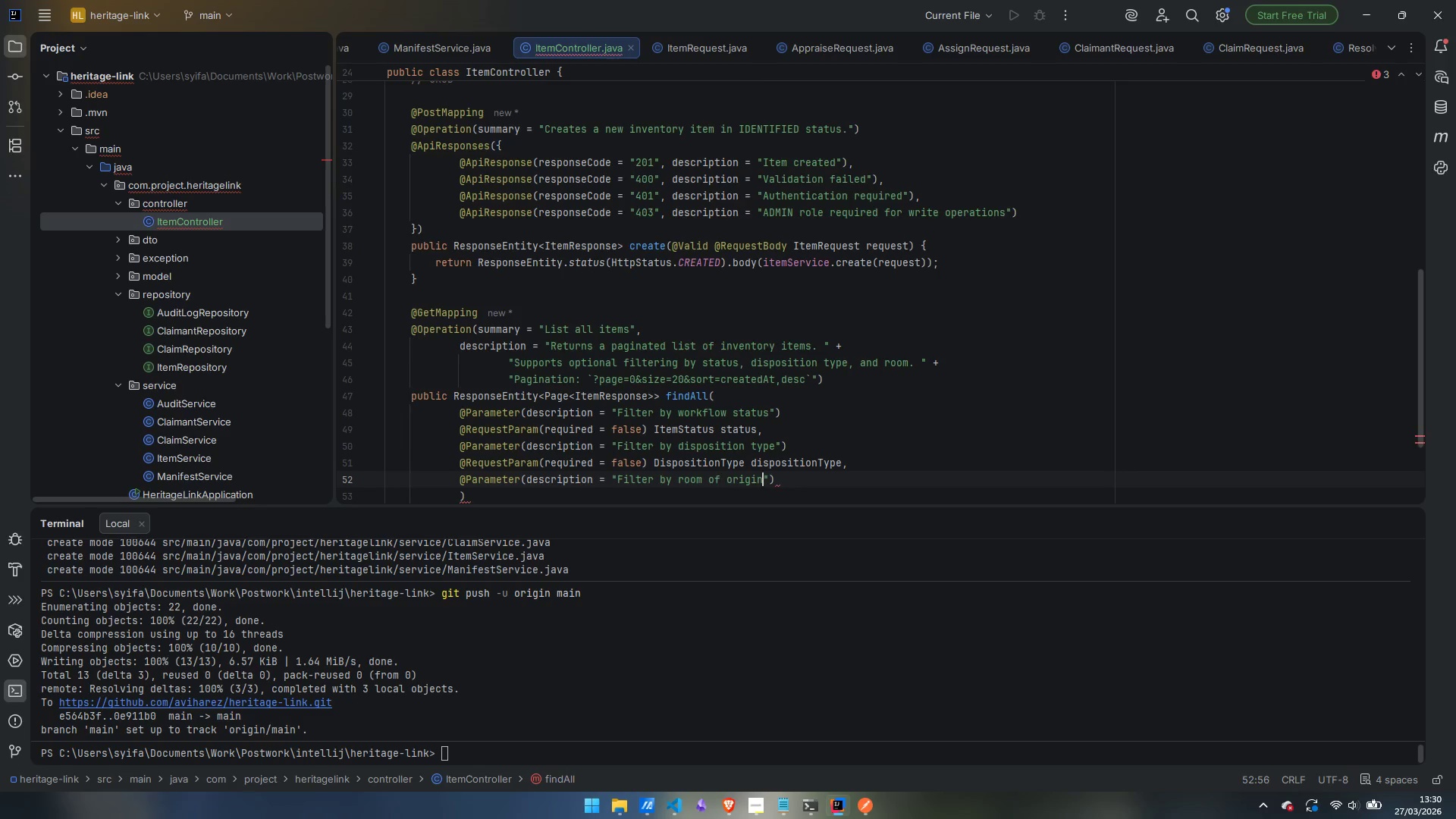 
key(Control+ArrowRight)
 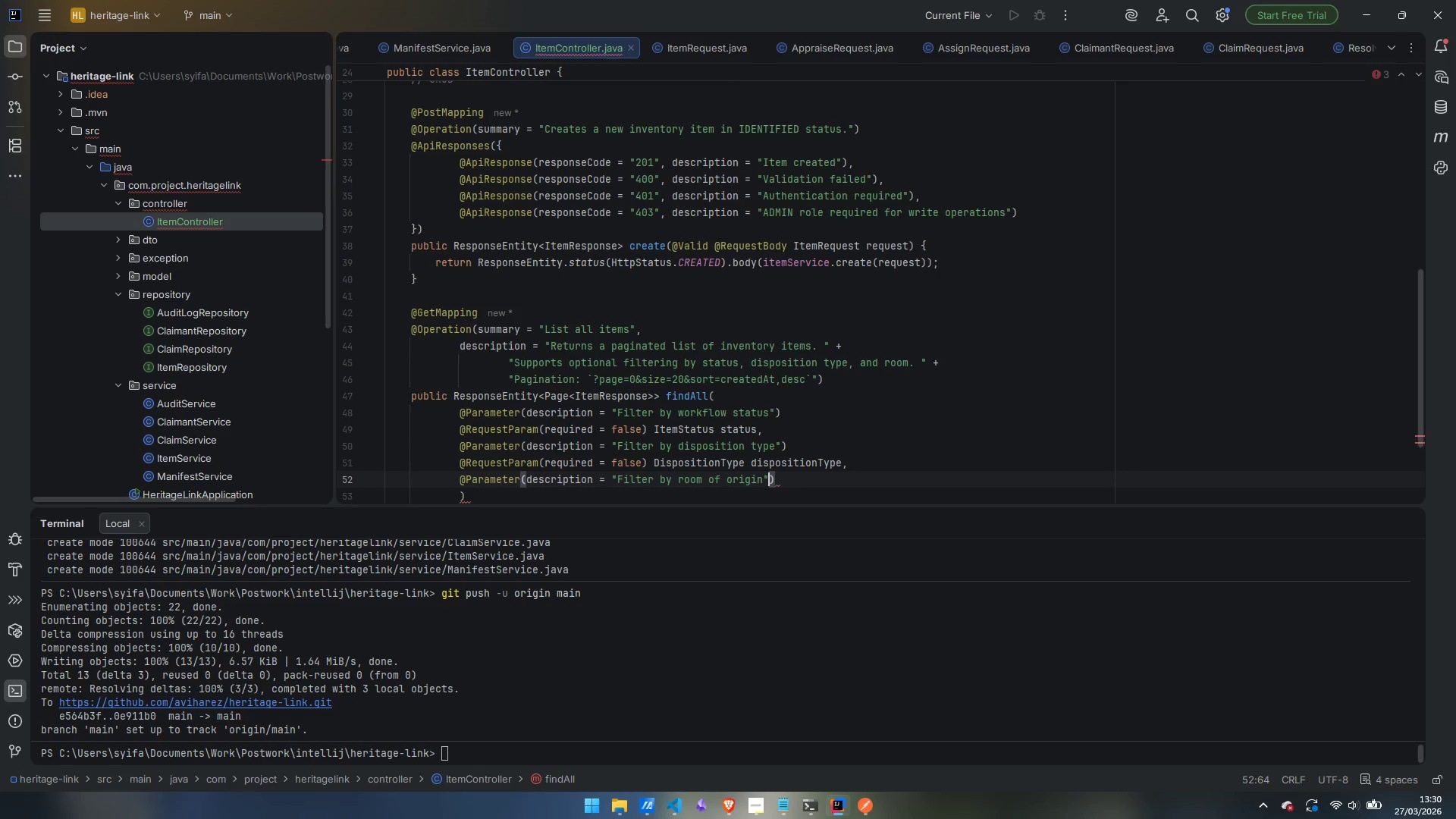 
key(ArrowLeft)
 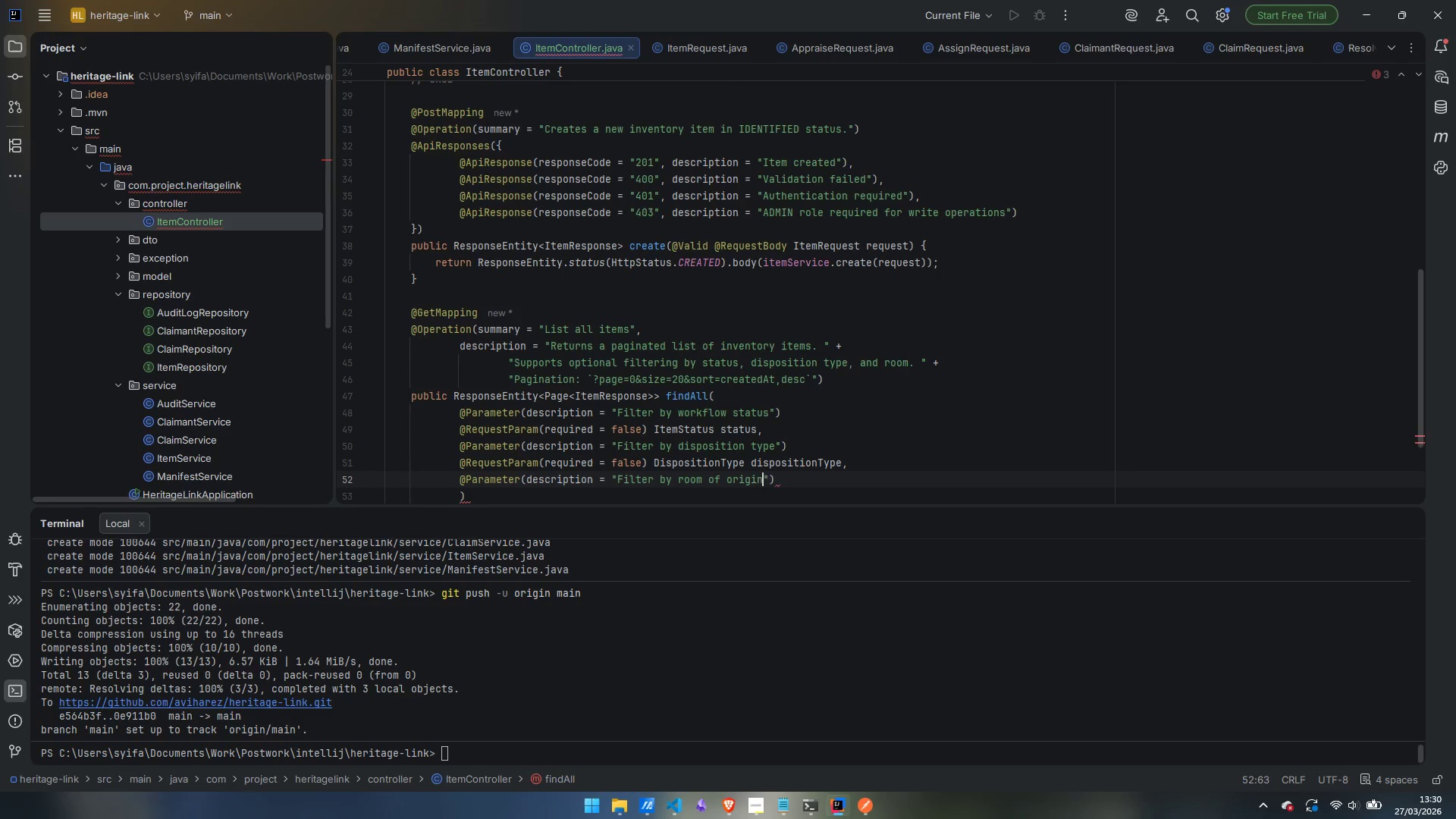 
type( (case-insensitive)
 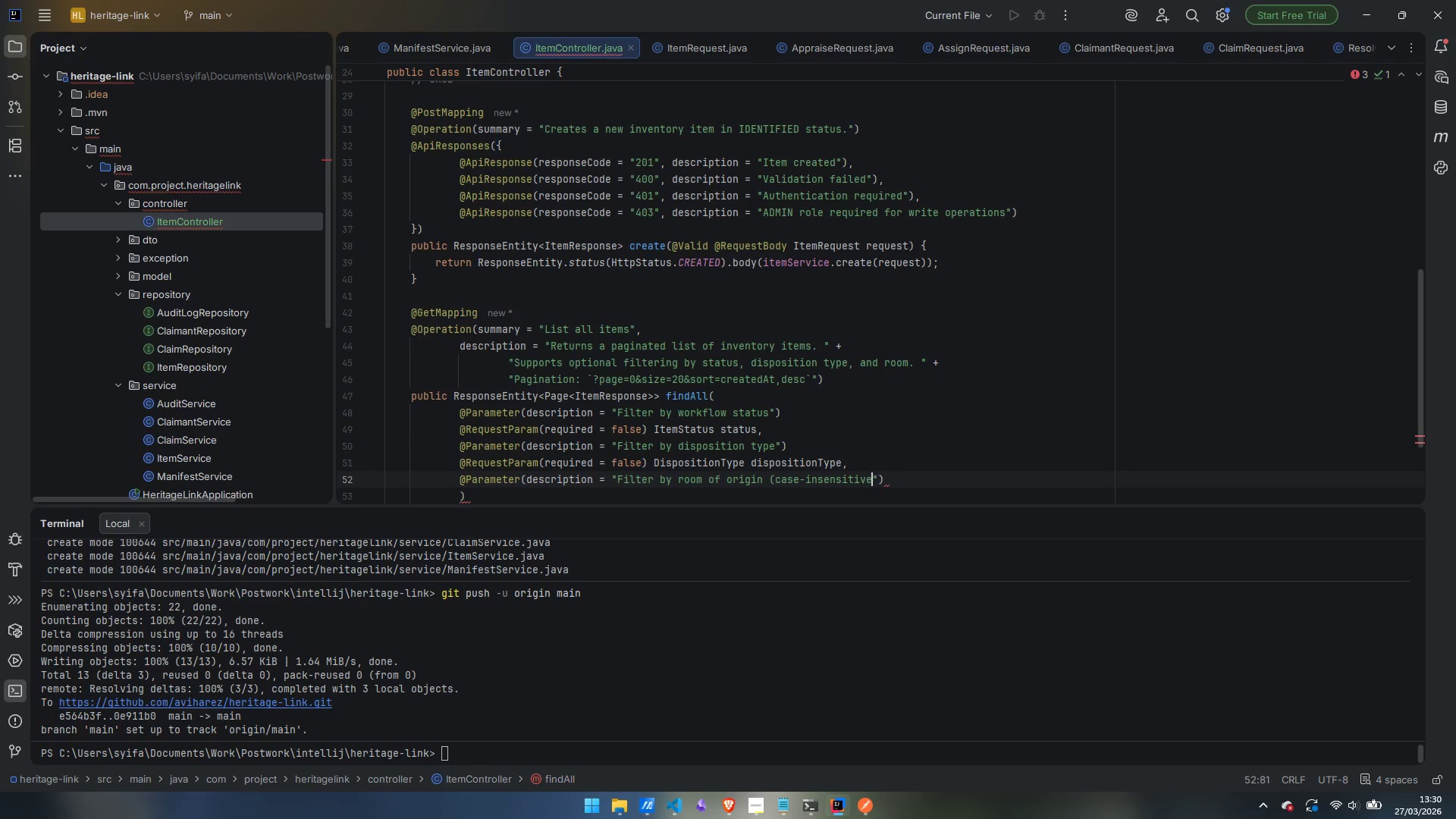 
key(ArrowRight)
 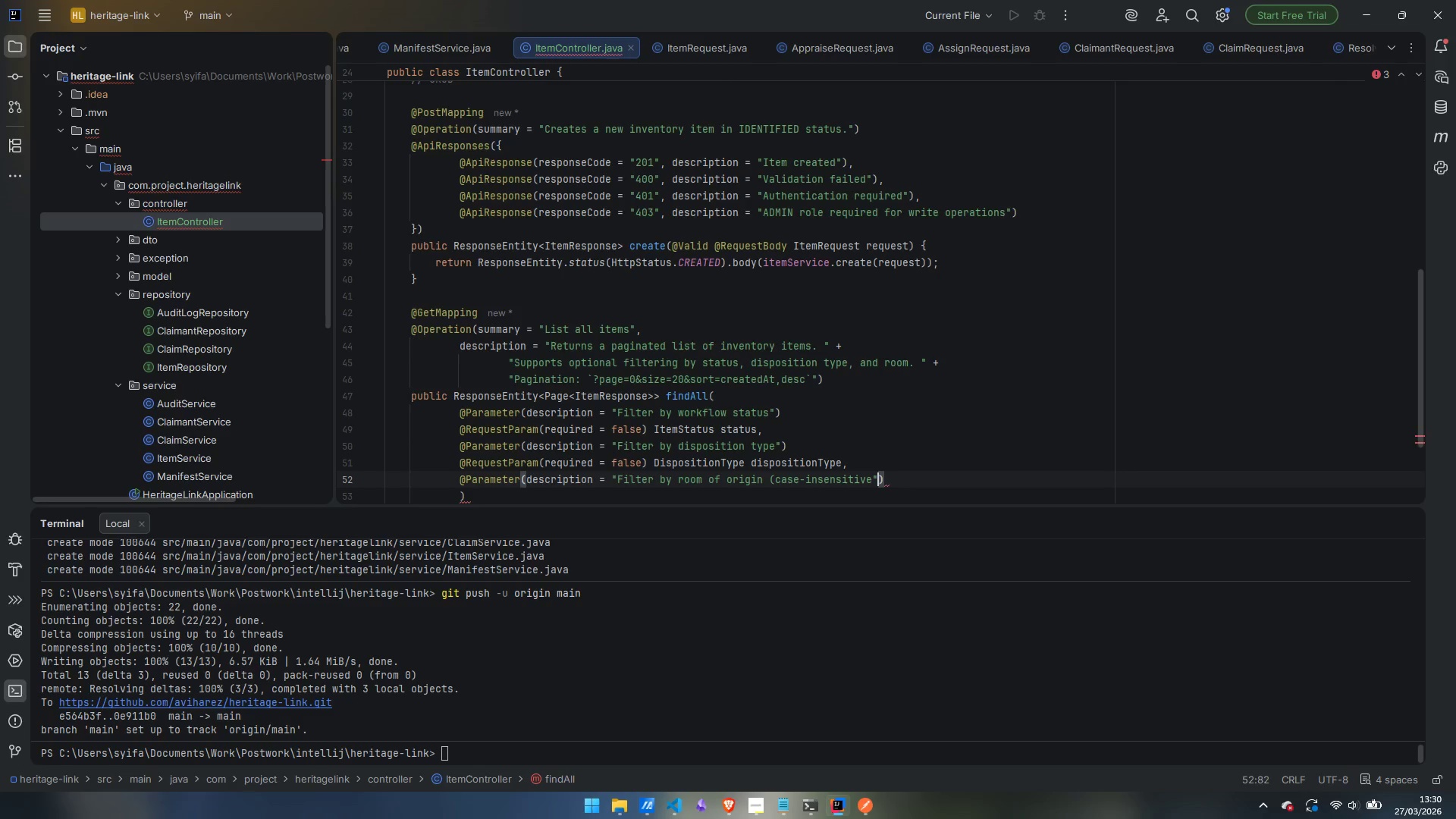 
key(ArrowRight)
 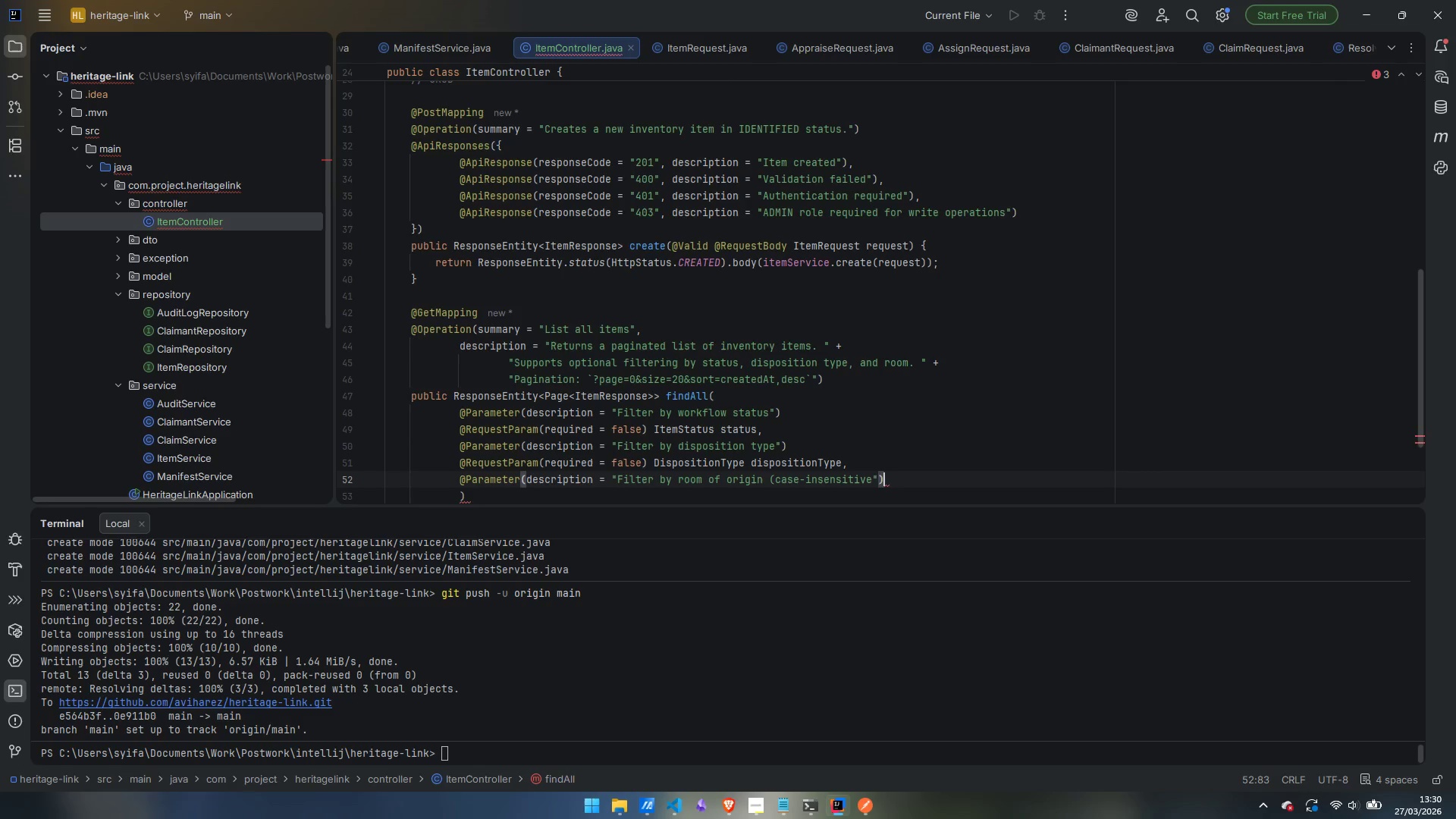 
key(ArrowLeft)
 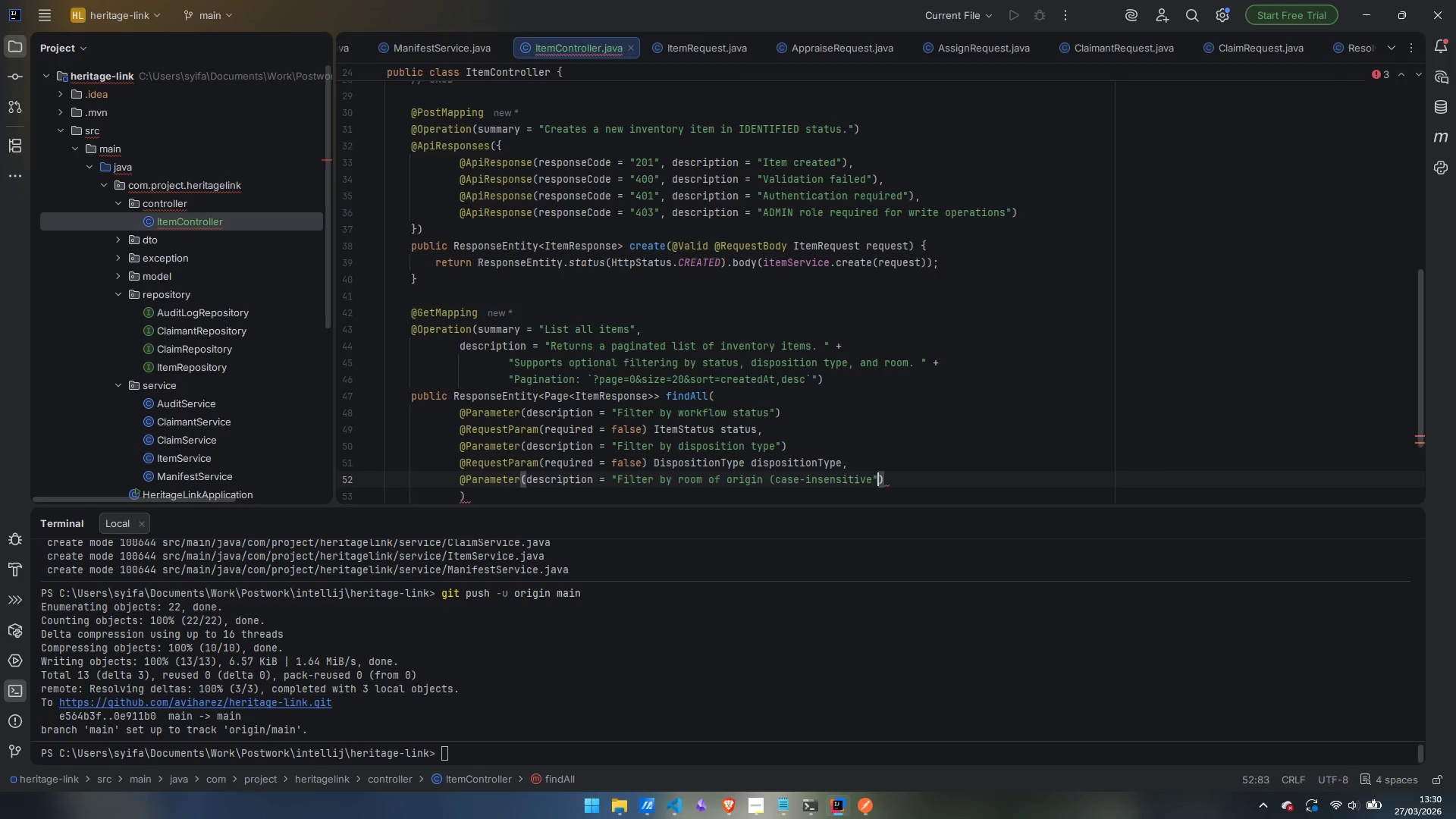 
key(ArrowLeft)
 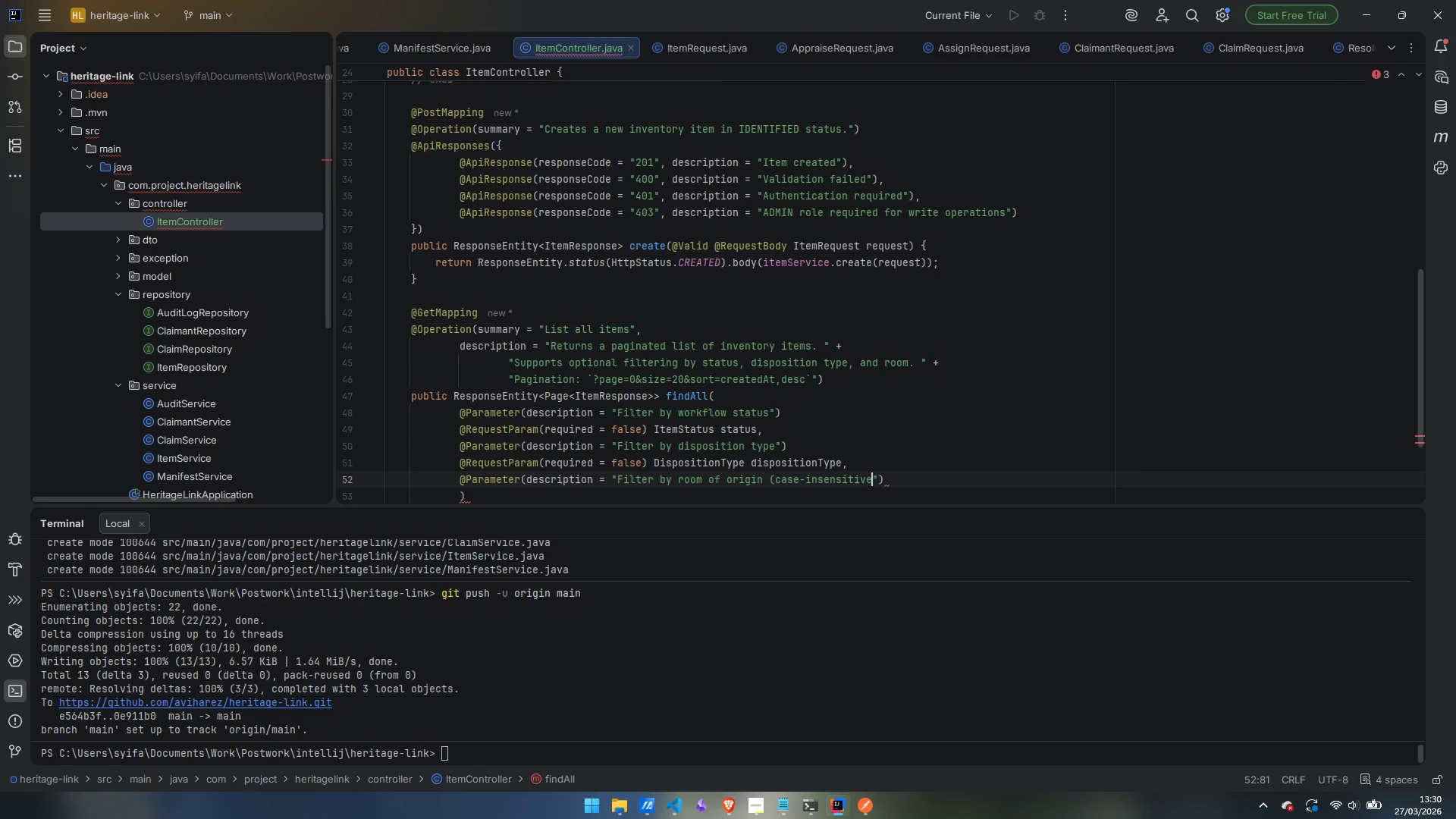 
key(Shift+0)
 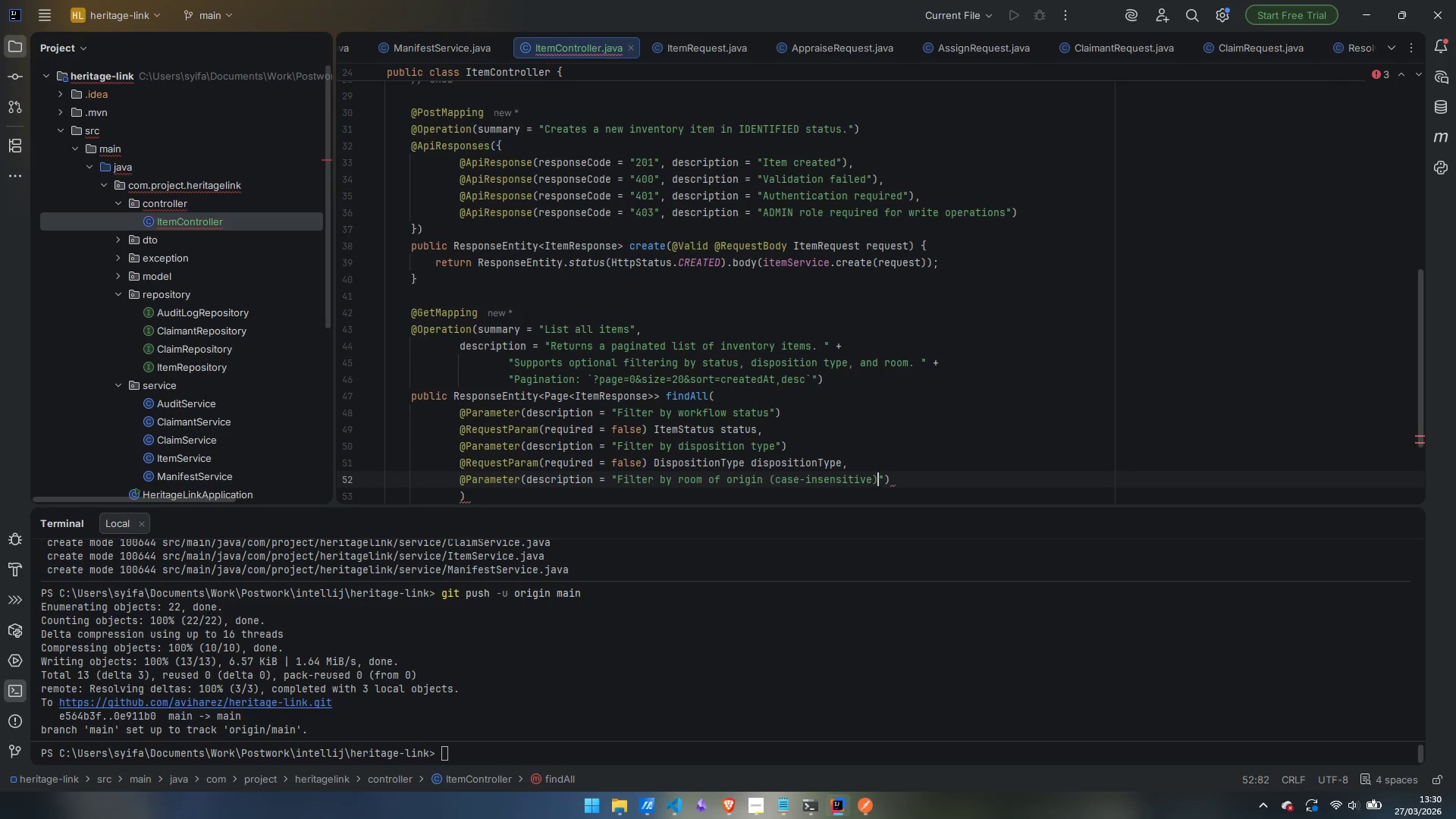 
key(ArrowRight)
 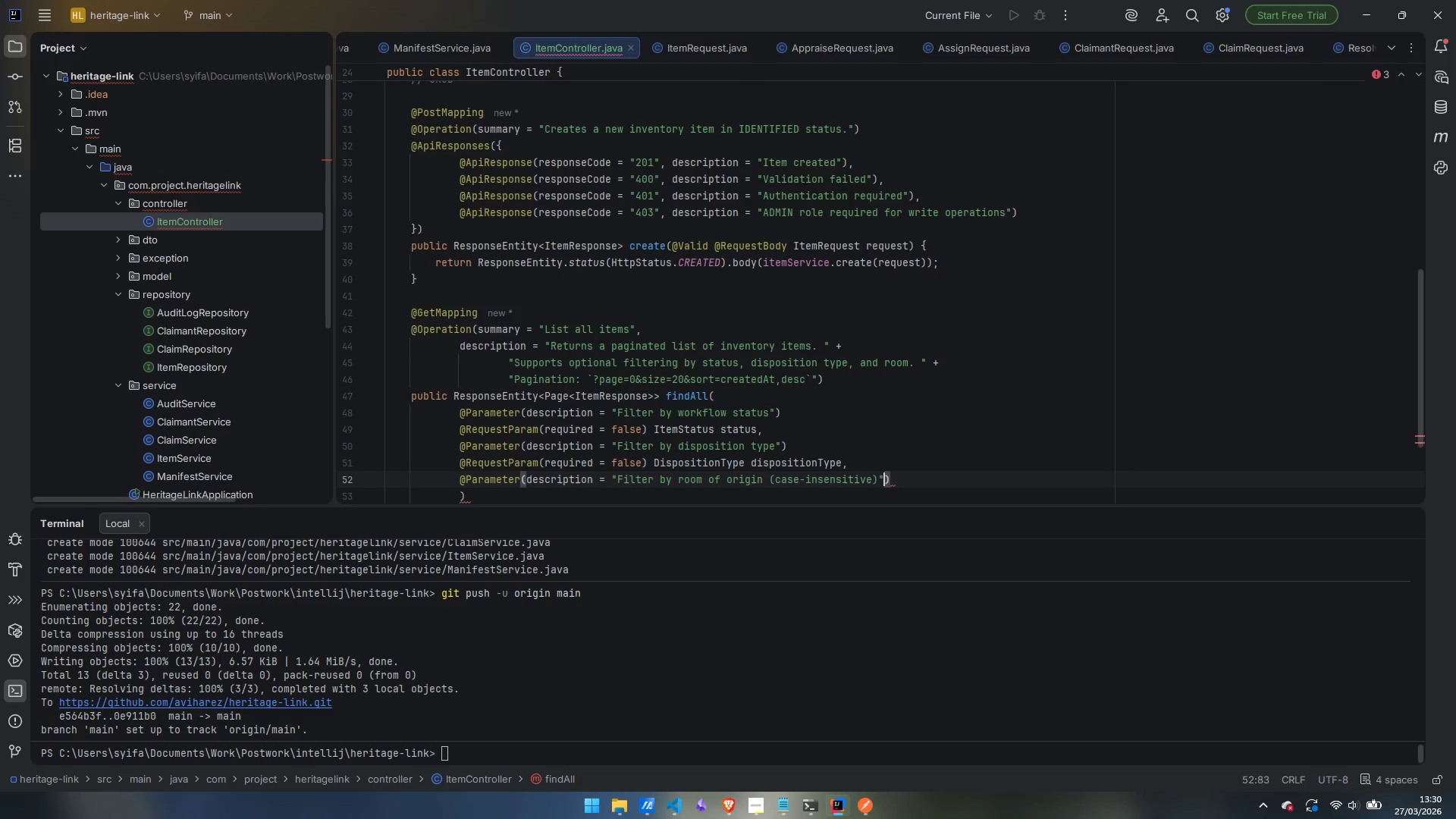 
key(ArrowRight)
 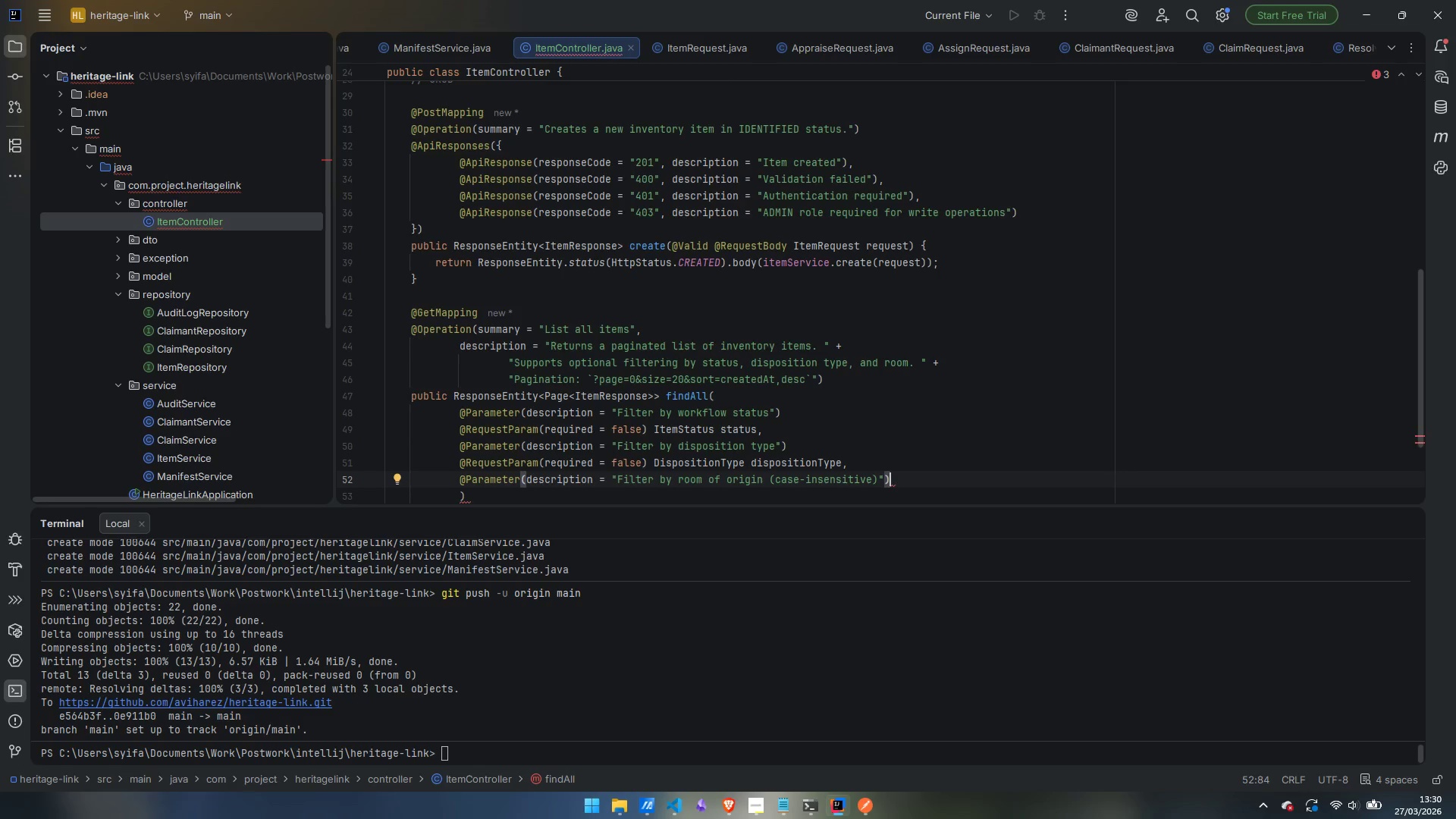 
key(Enter)
 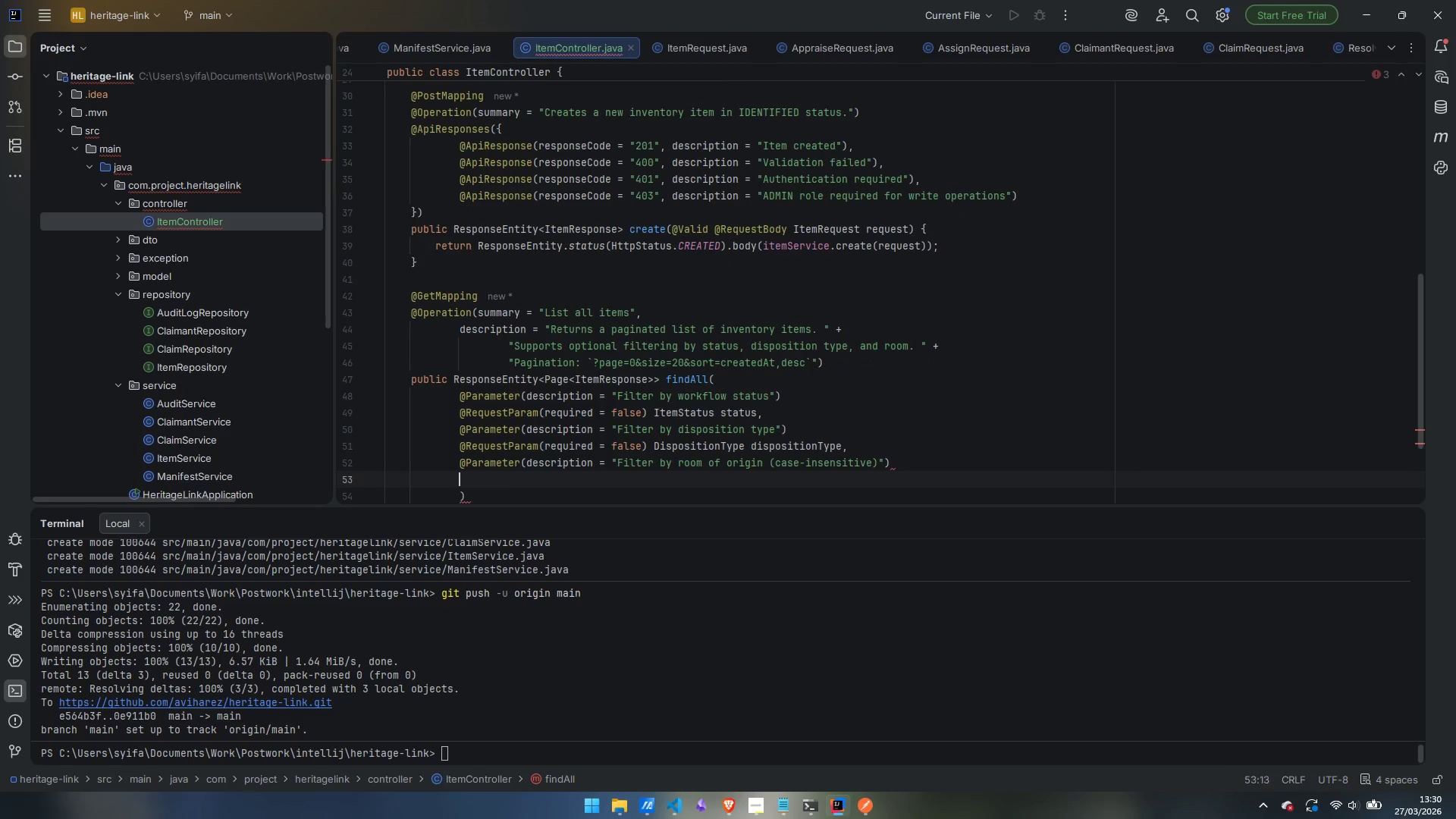 
type(@Requ)
 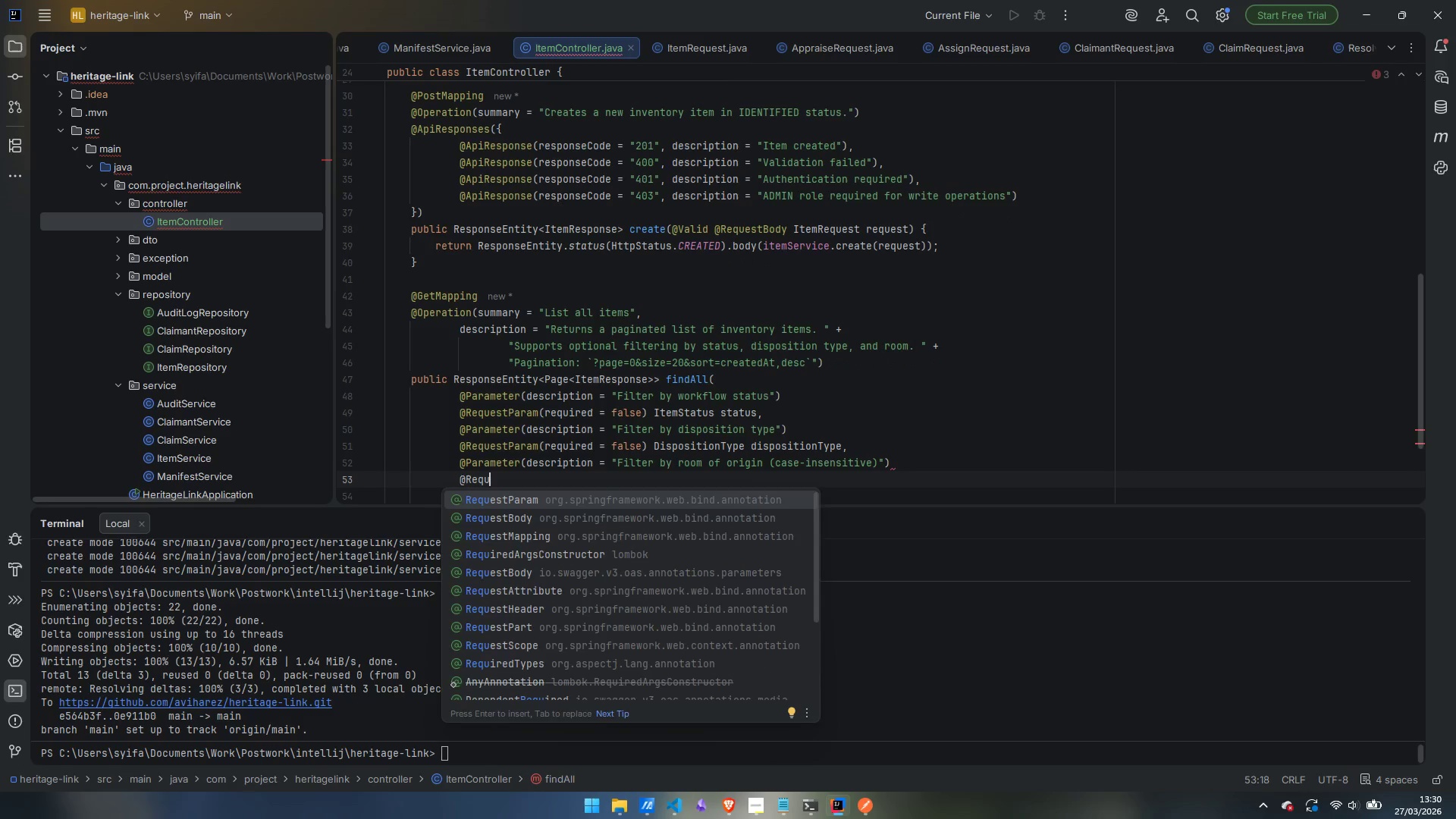 
key(Enter)
 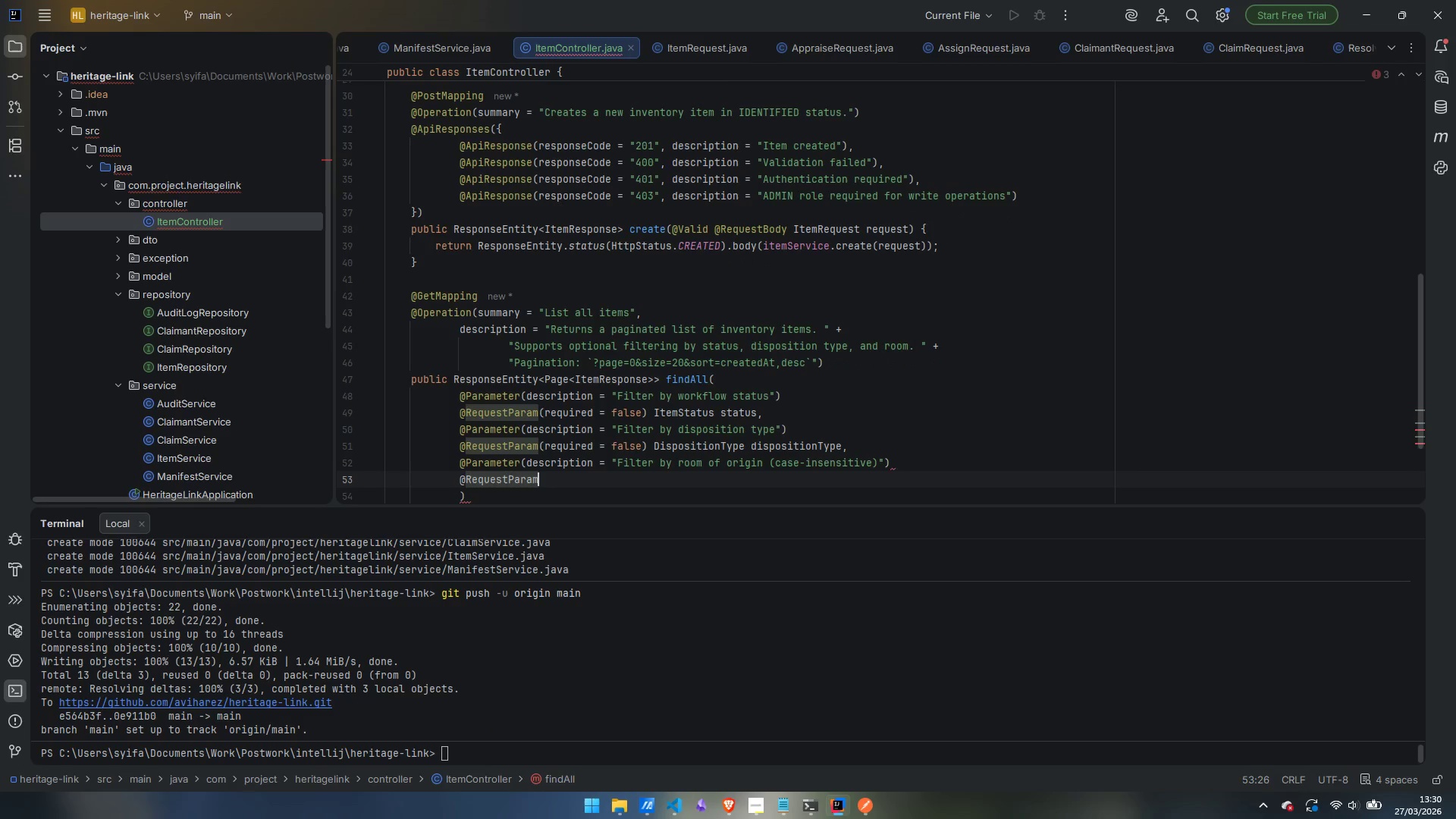 
type((req)
 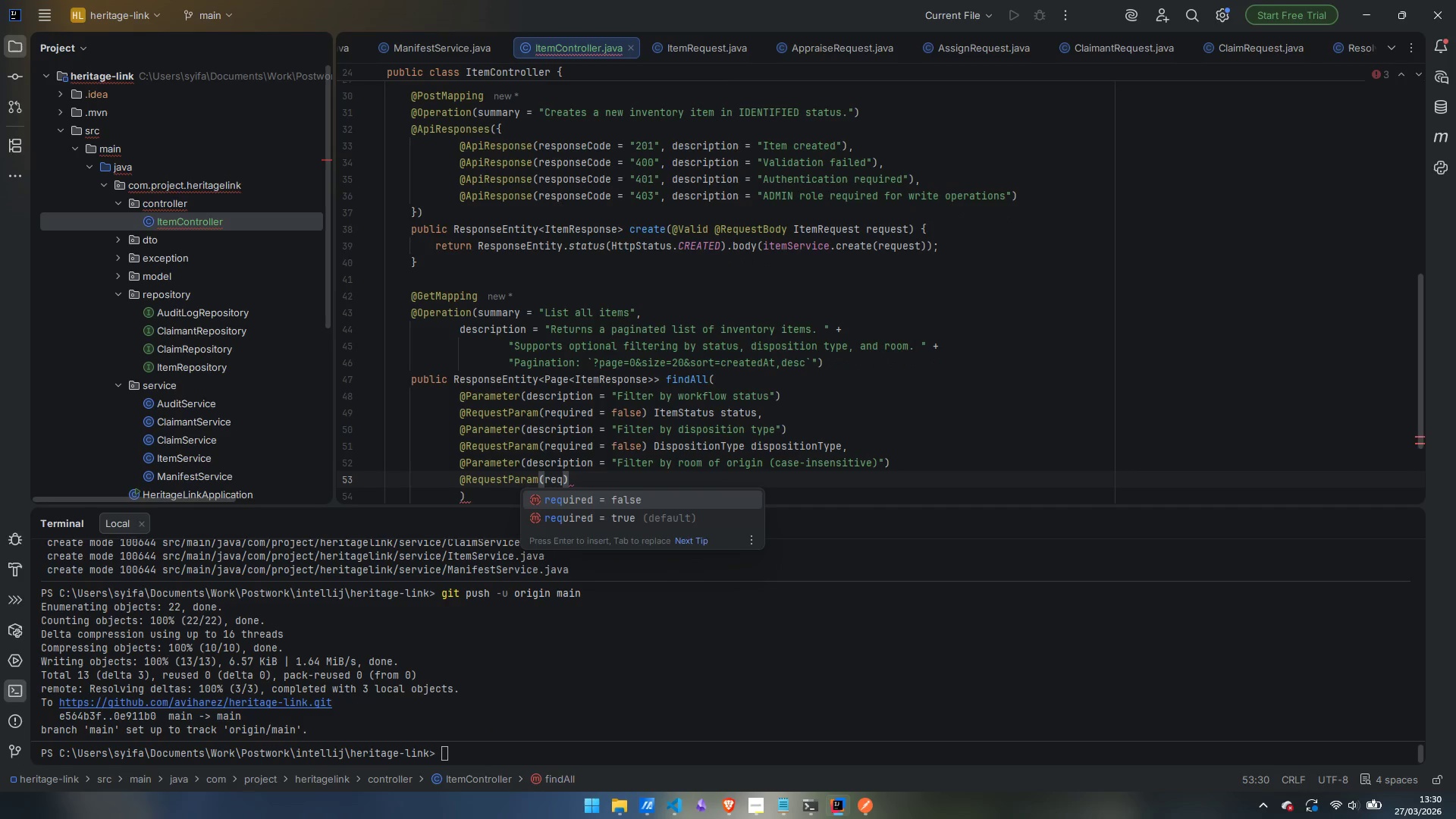 
key(Enter)
 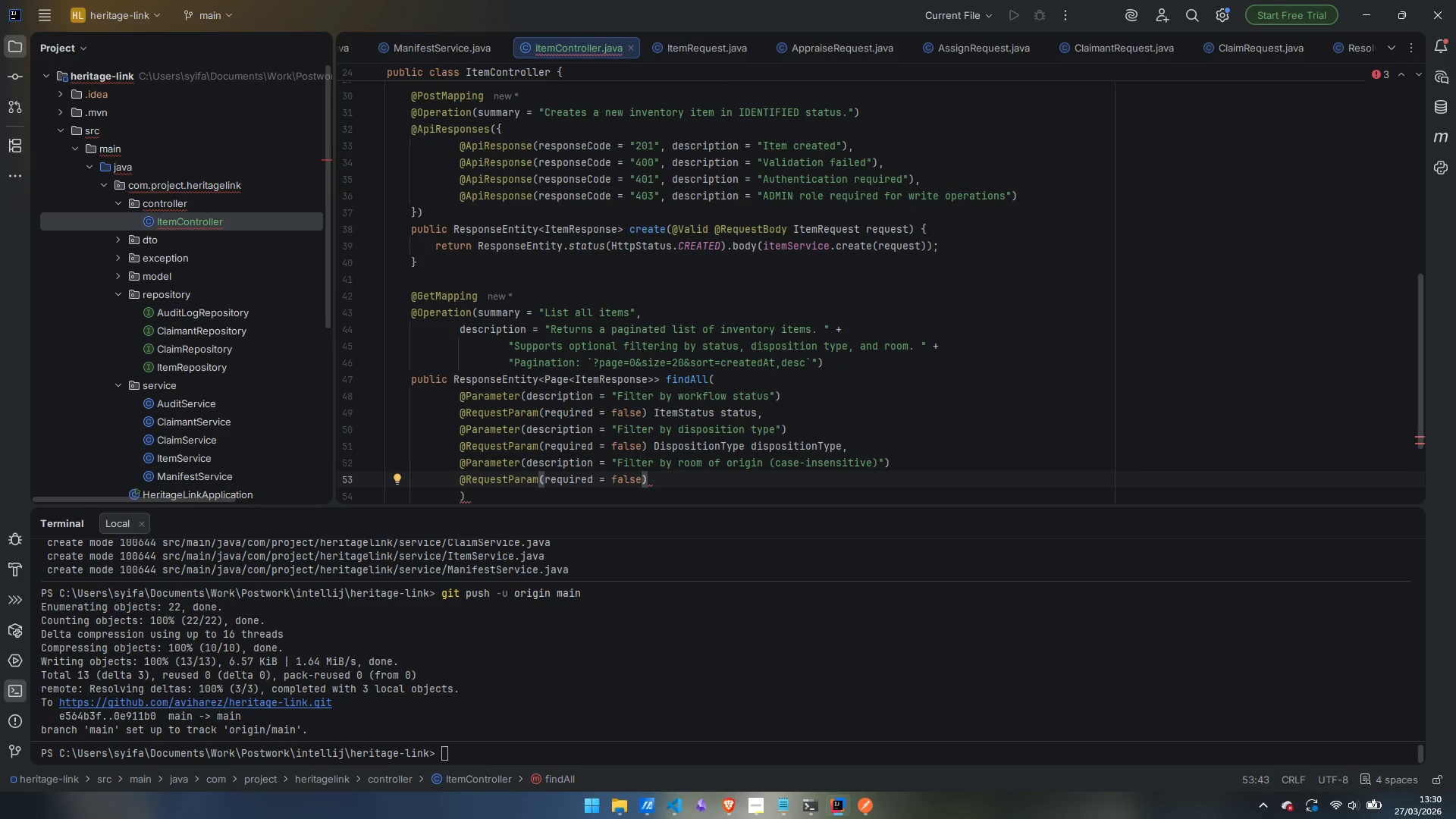 
key(ArrowRight)
 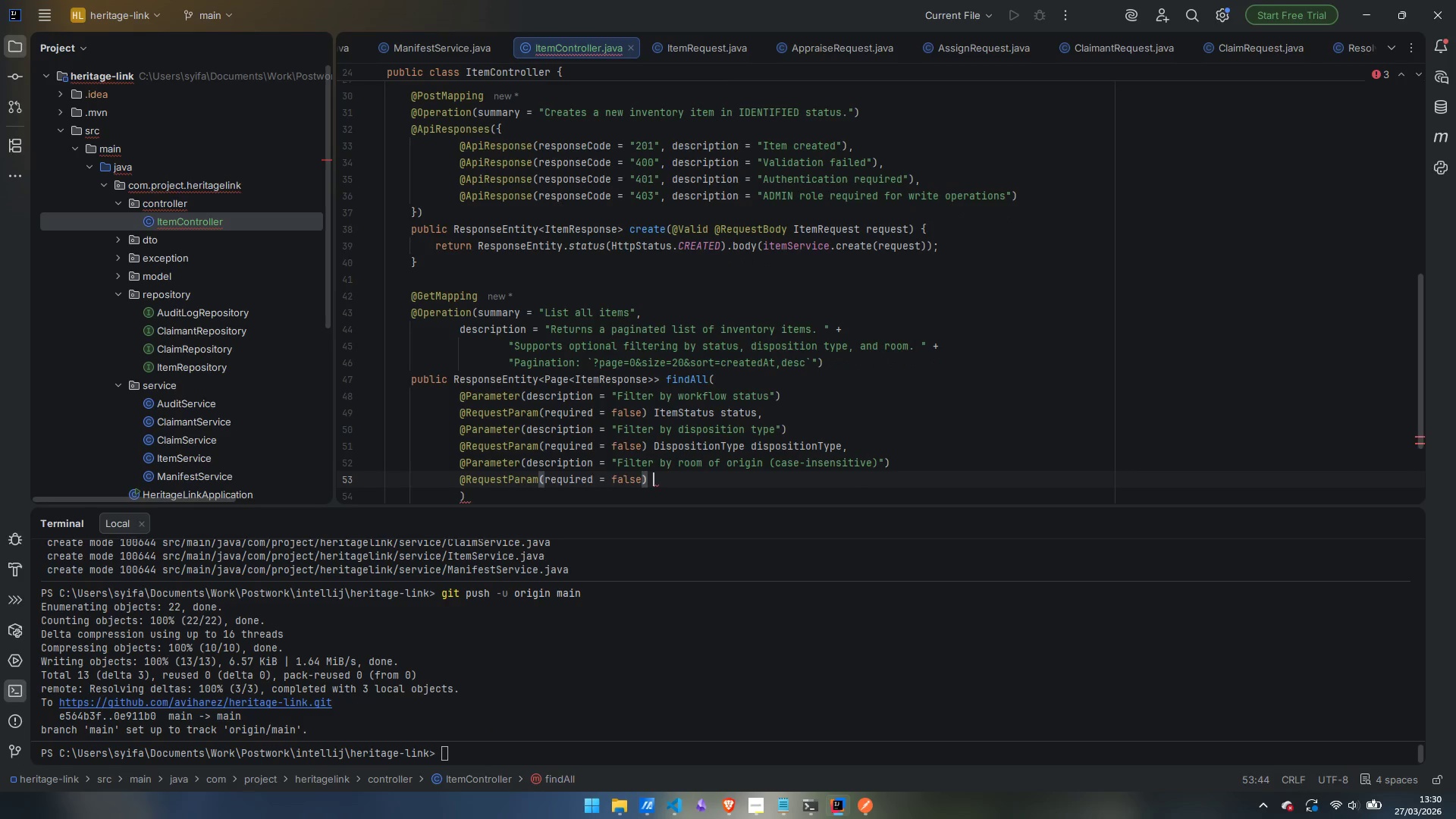 
type( String room,)
 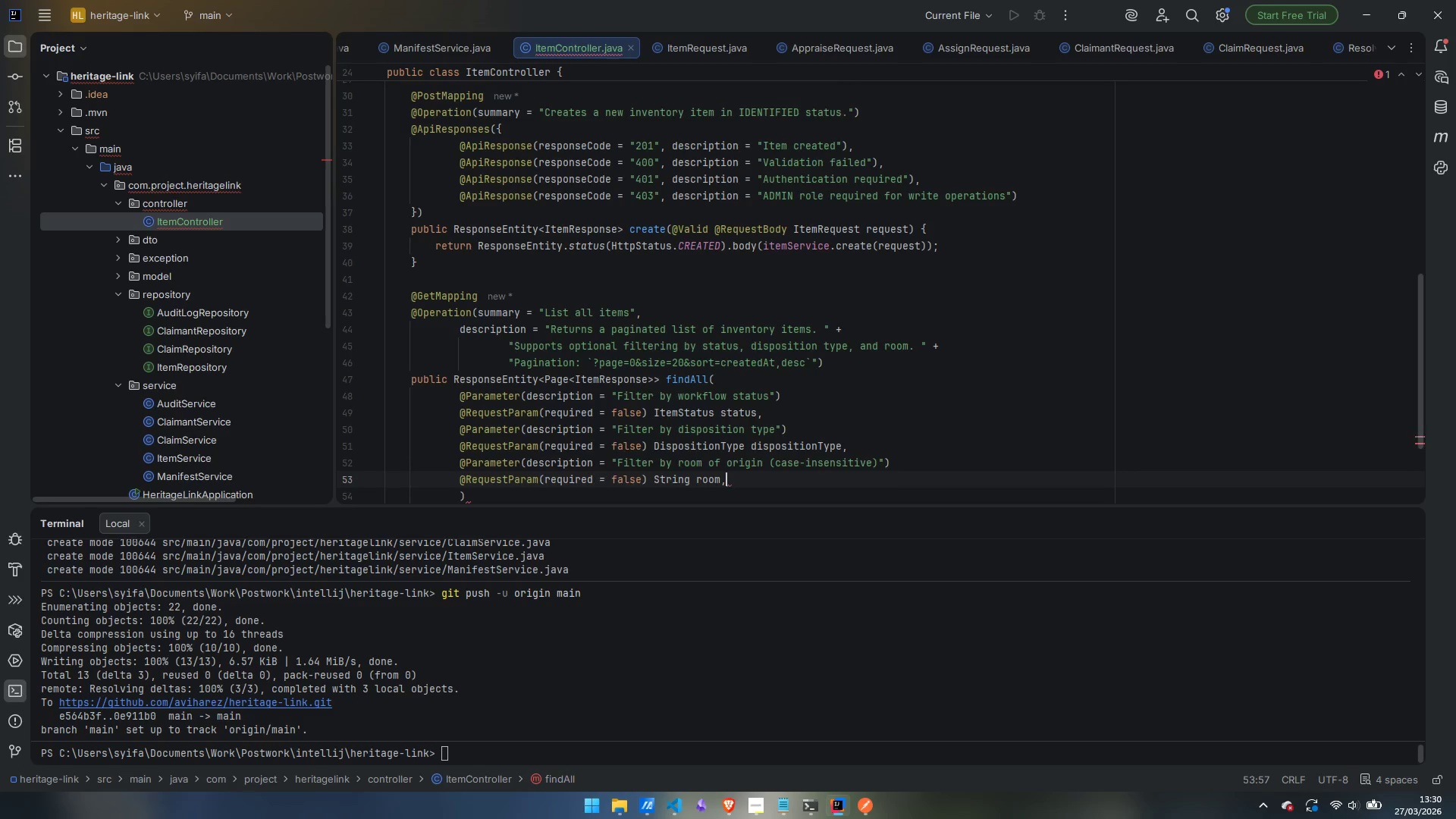 
key(Enter)
 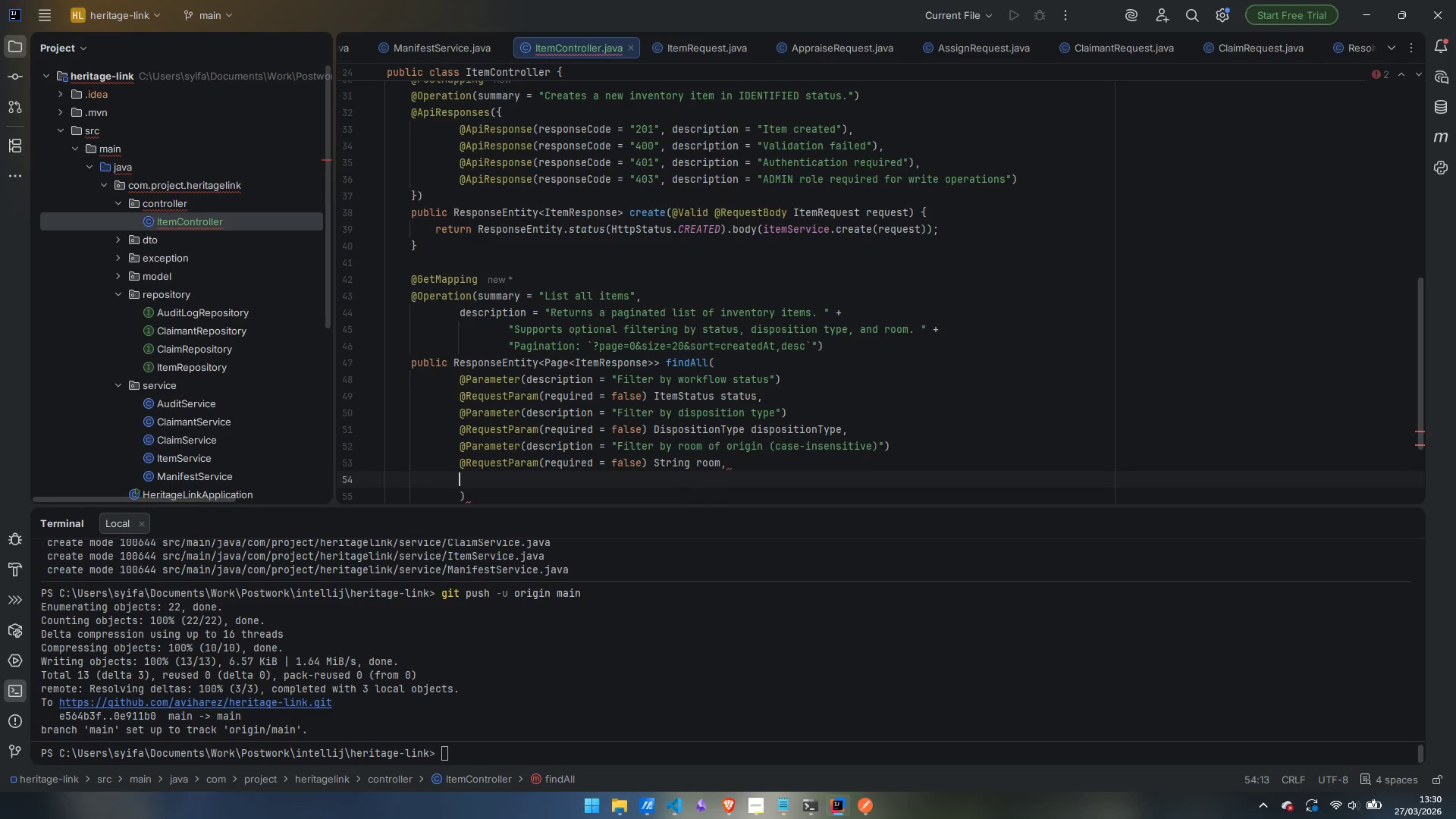 
type(@Page)
 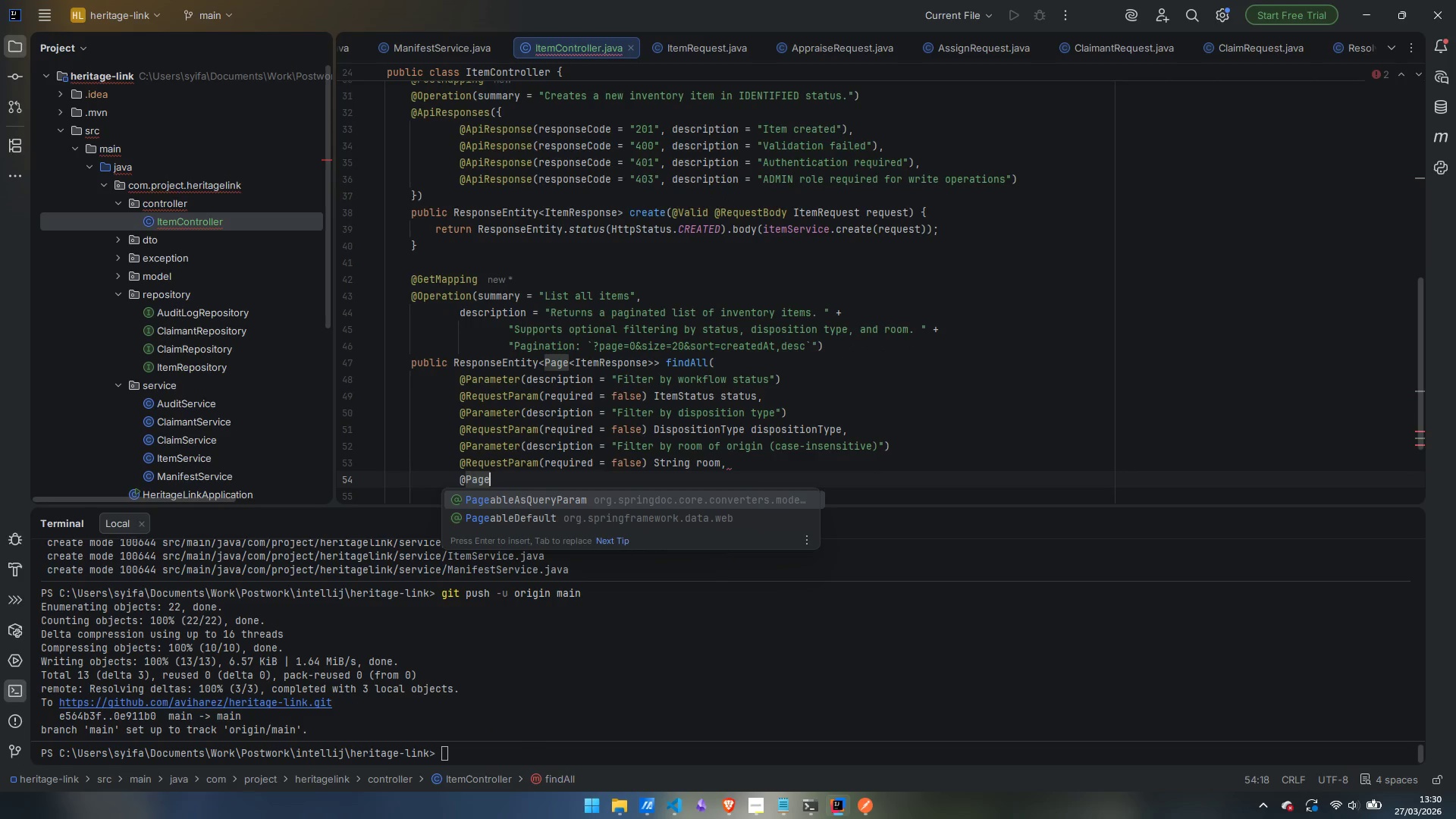 
hold_key(key=ShiftLeft, duration=0.39)
 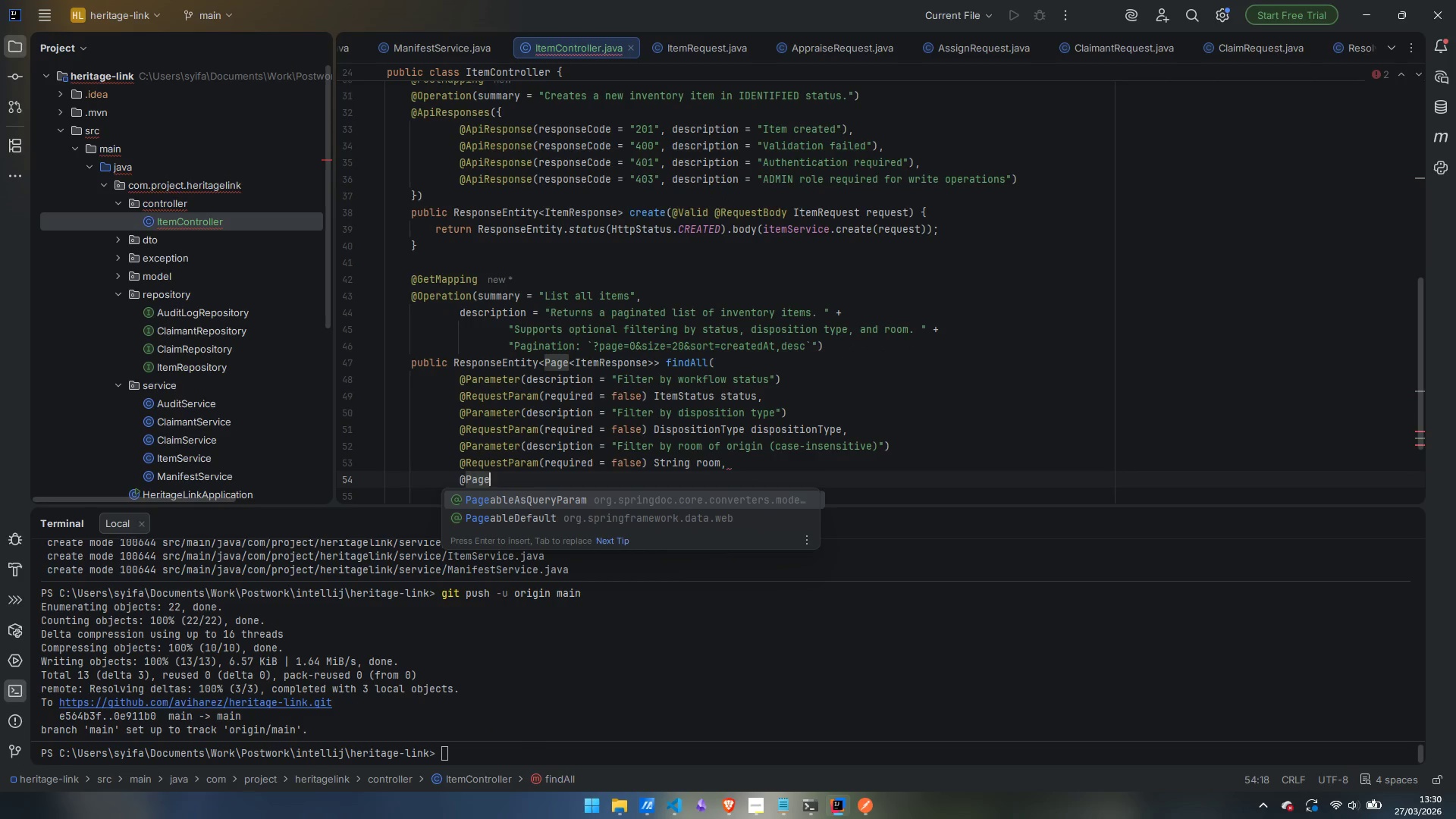 
key(ArrowDown)
 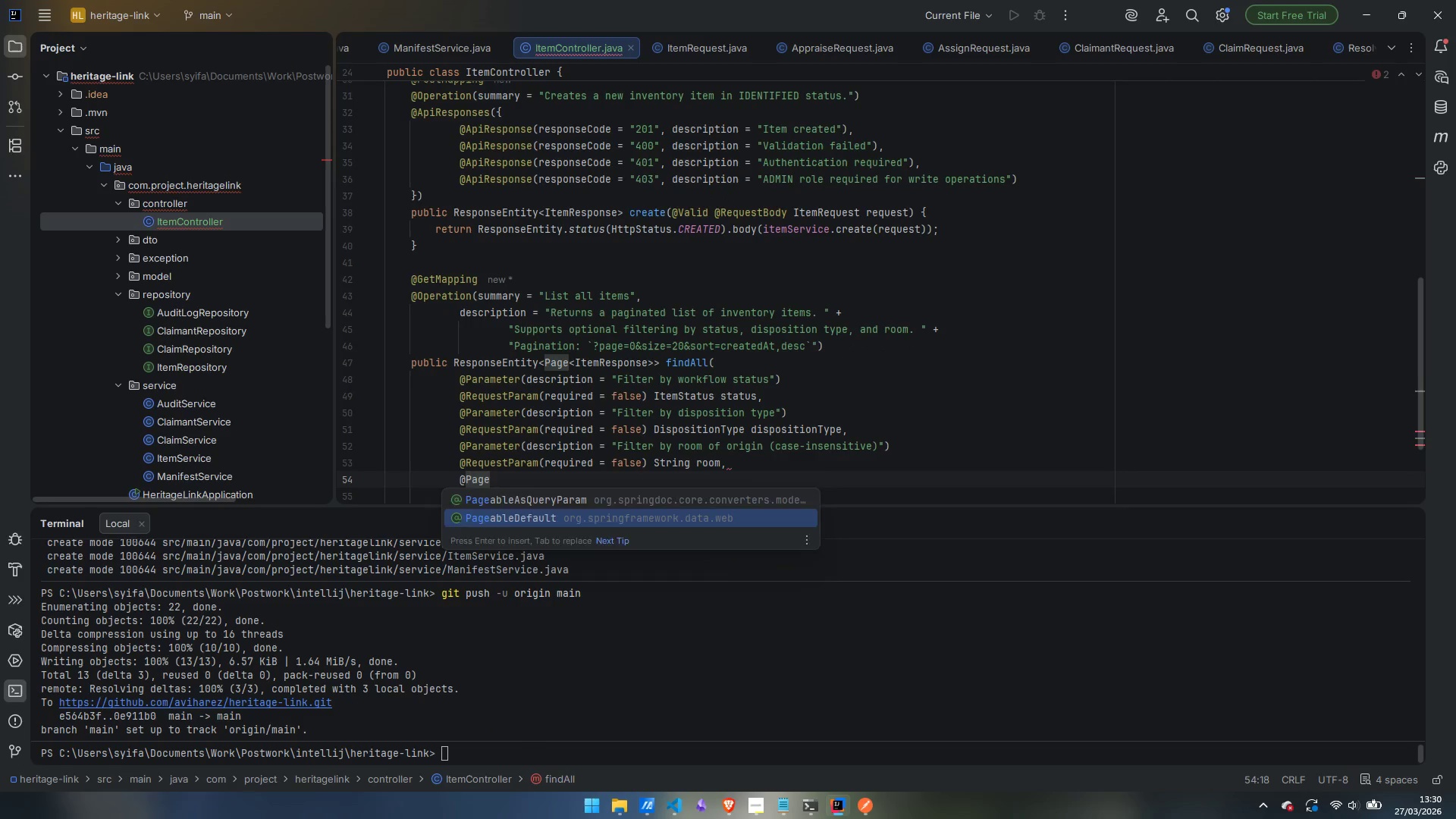 
key(Enter)
 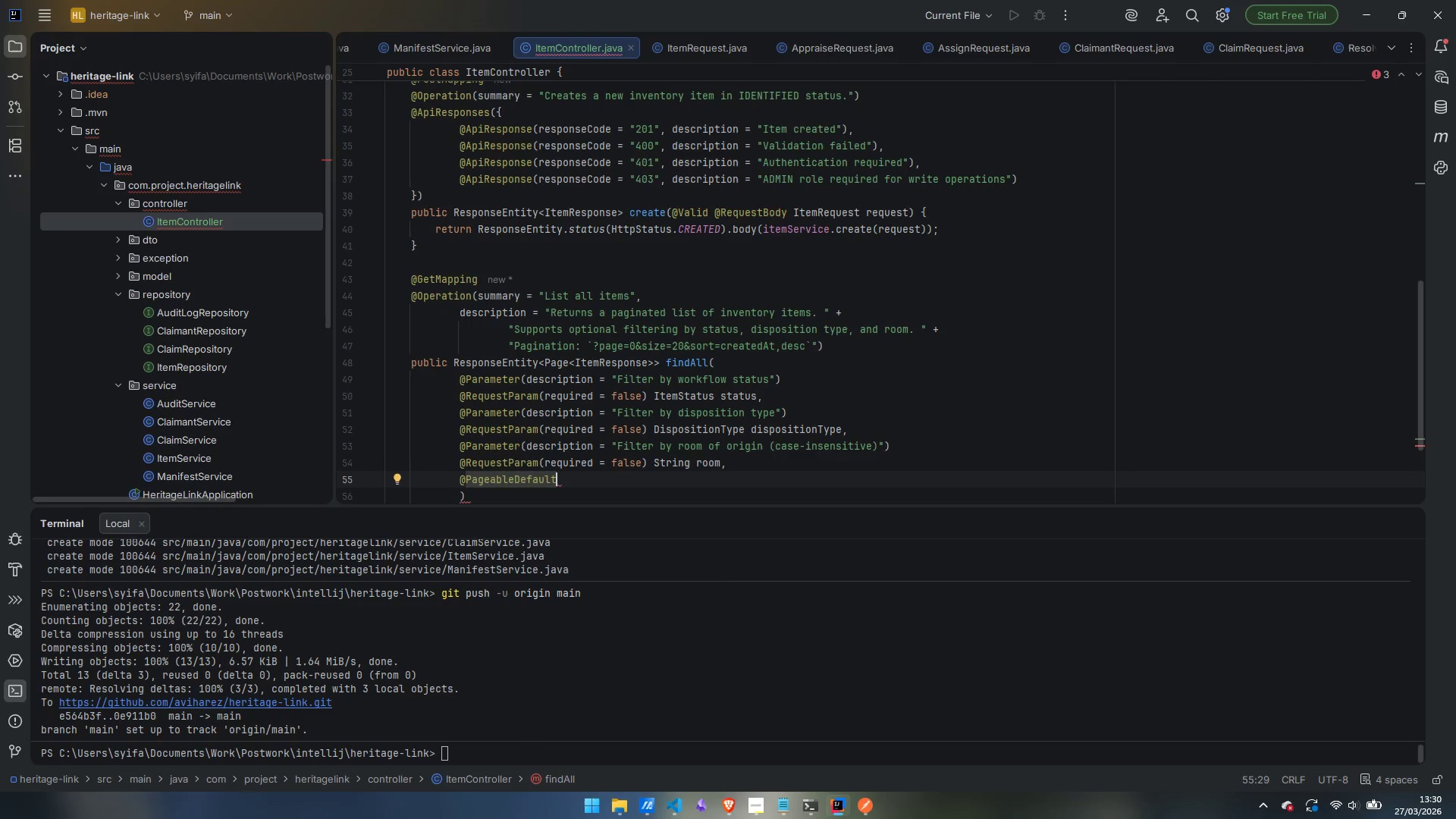 
type((siz)
 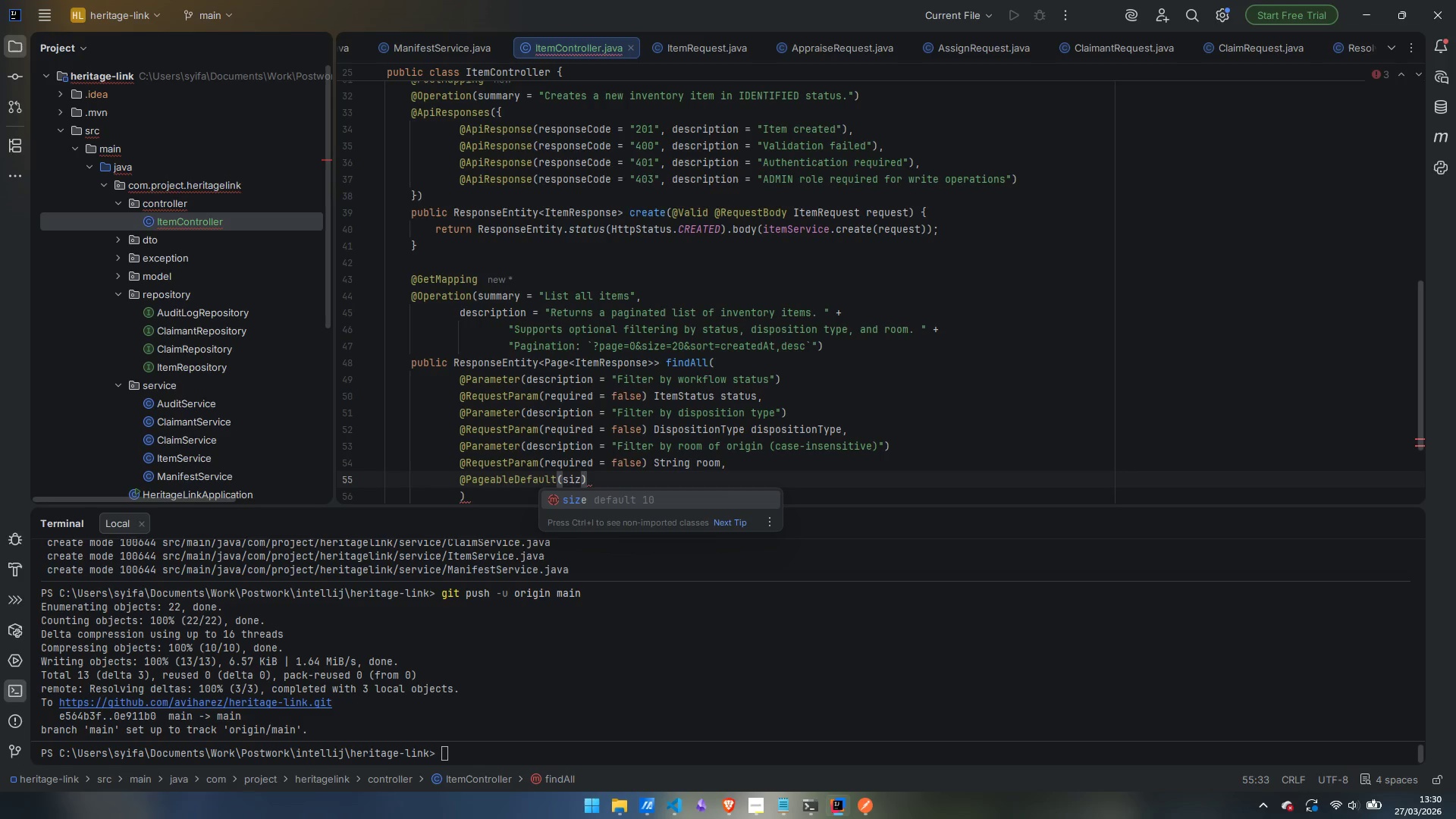 
wait(5.55)
 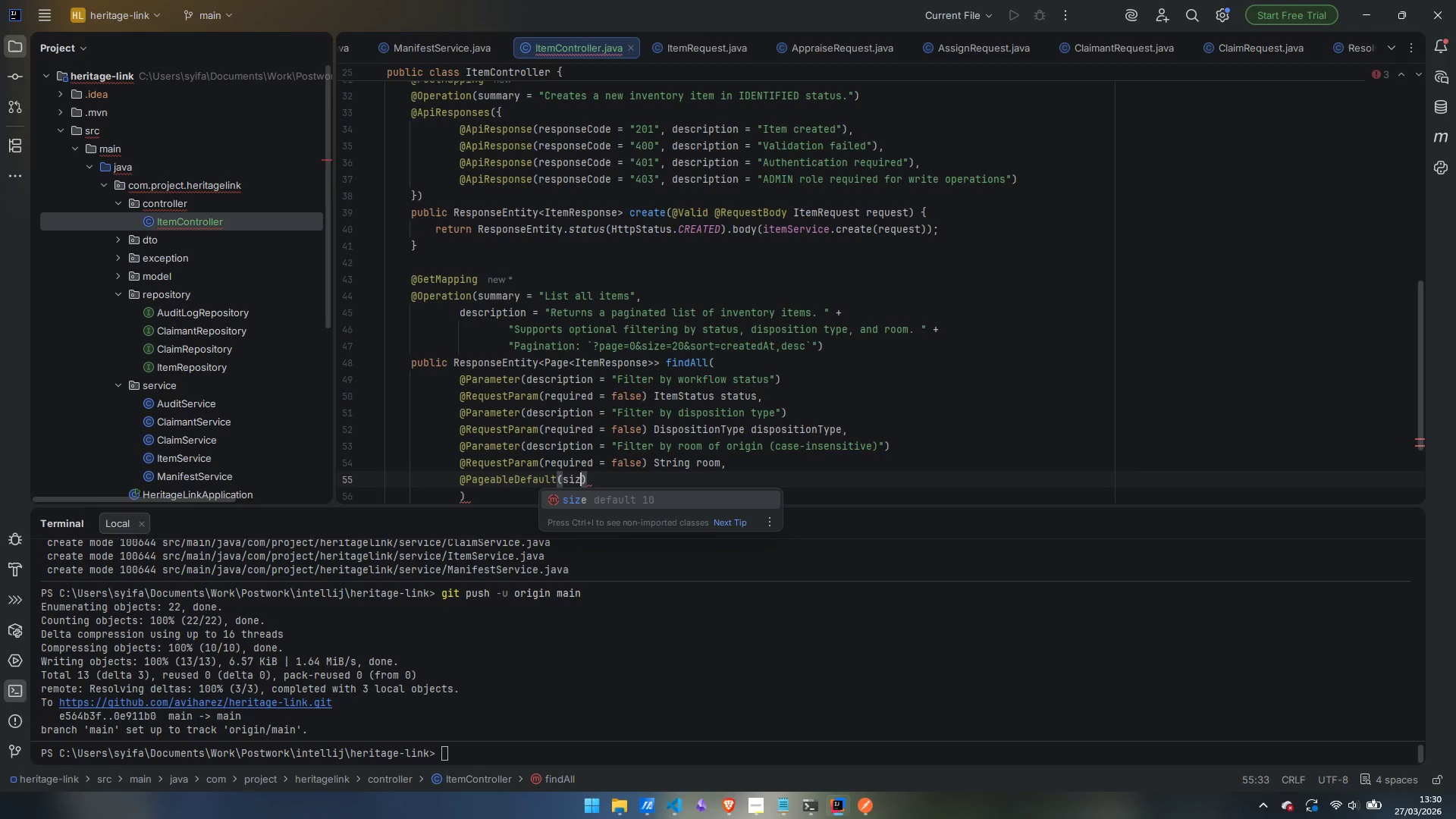 
key(Enter)
 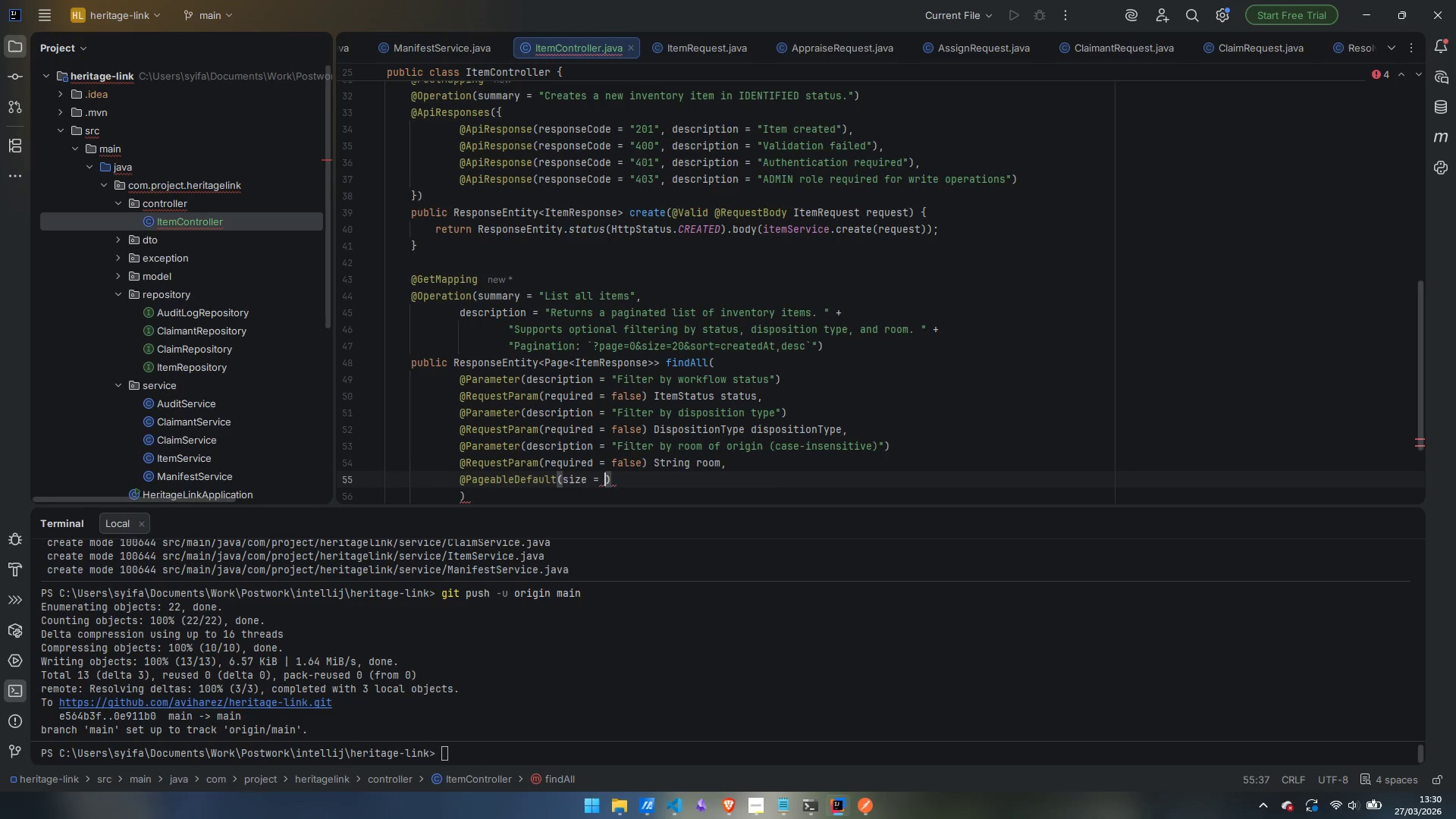 
type(20, sort)
 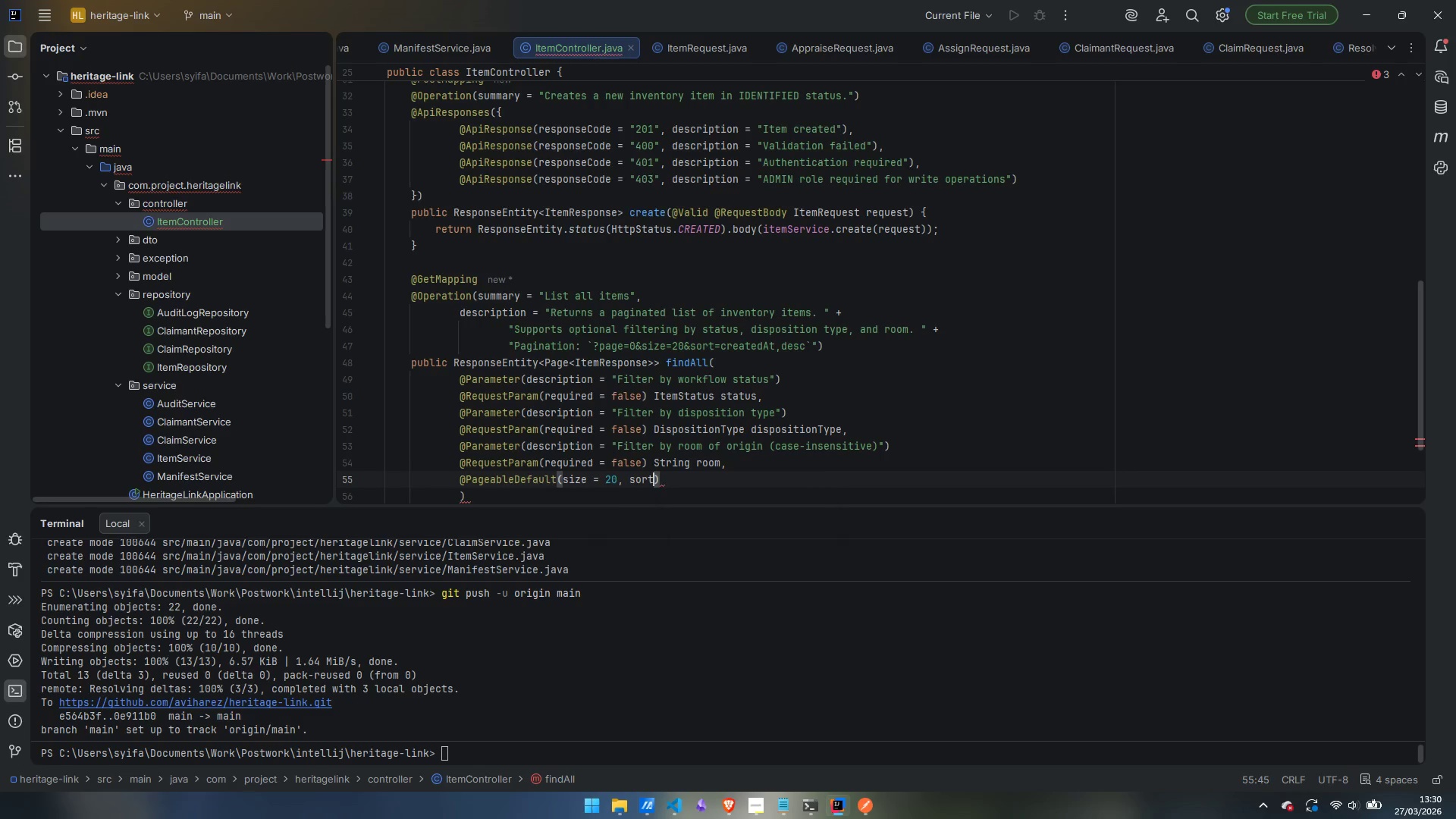 
key(Enter)
 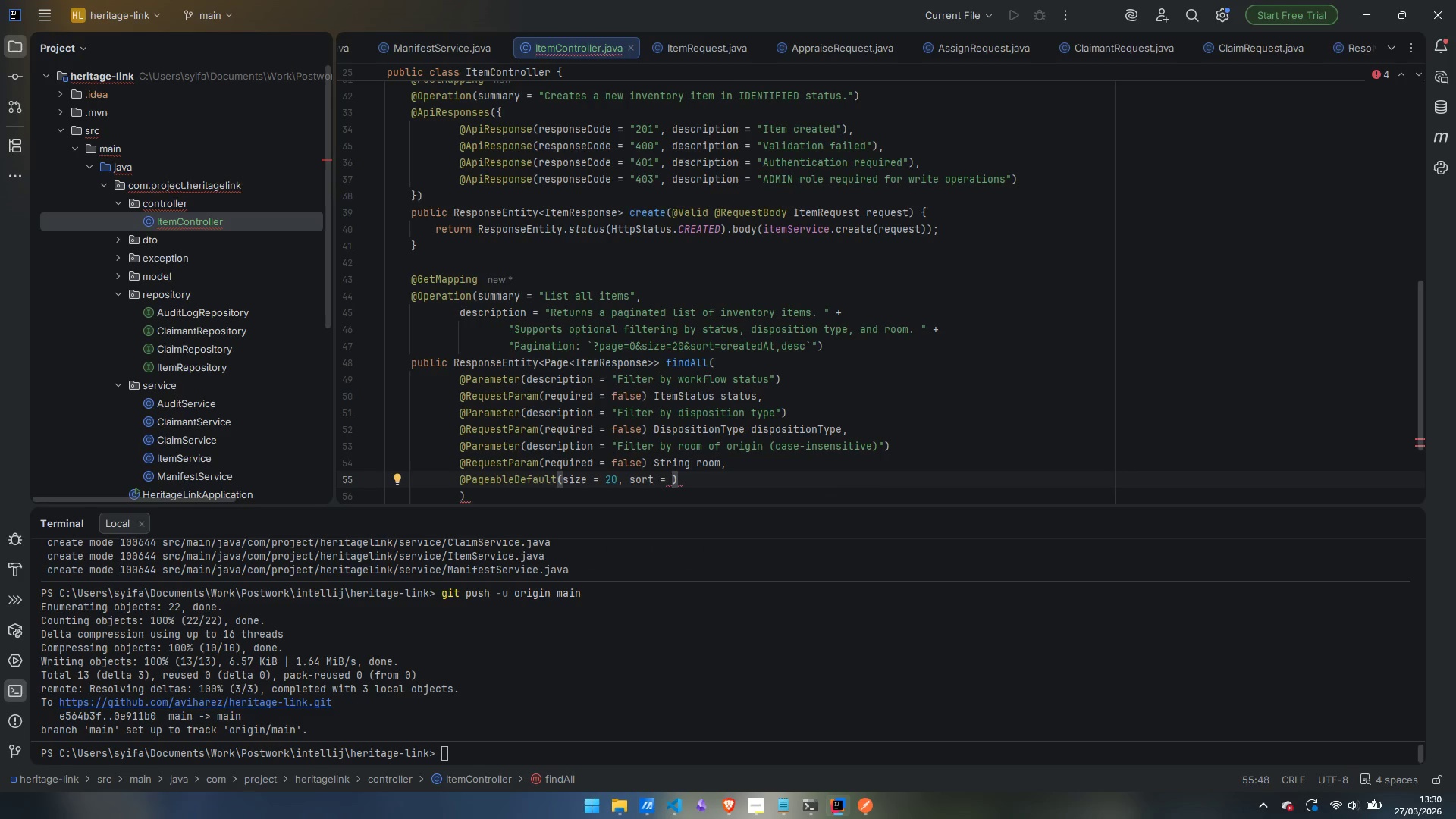 
type("createdAt)
 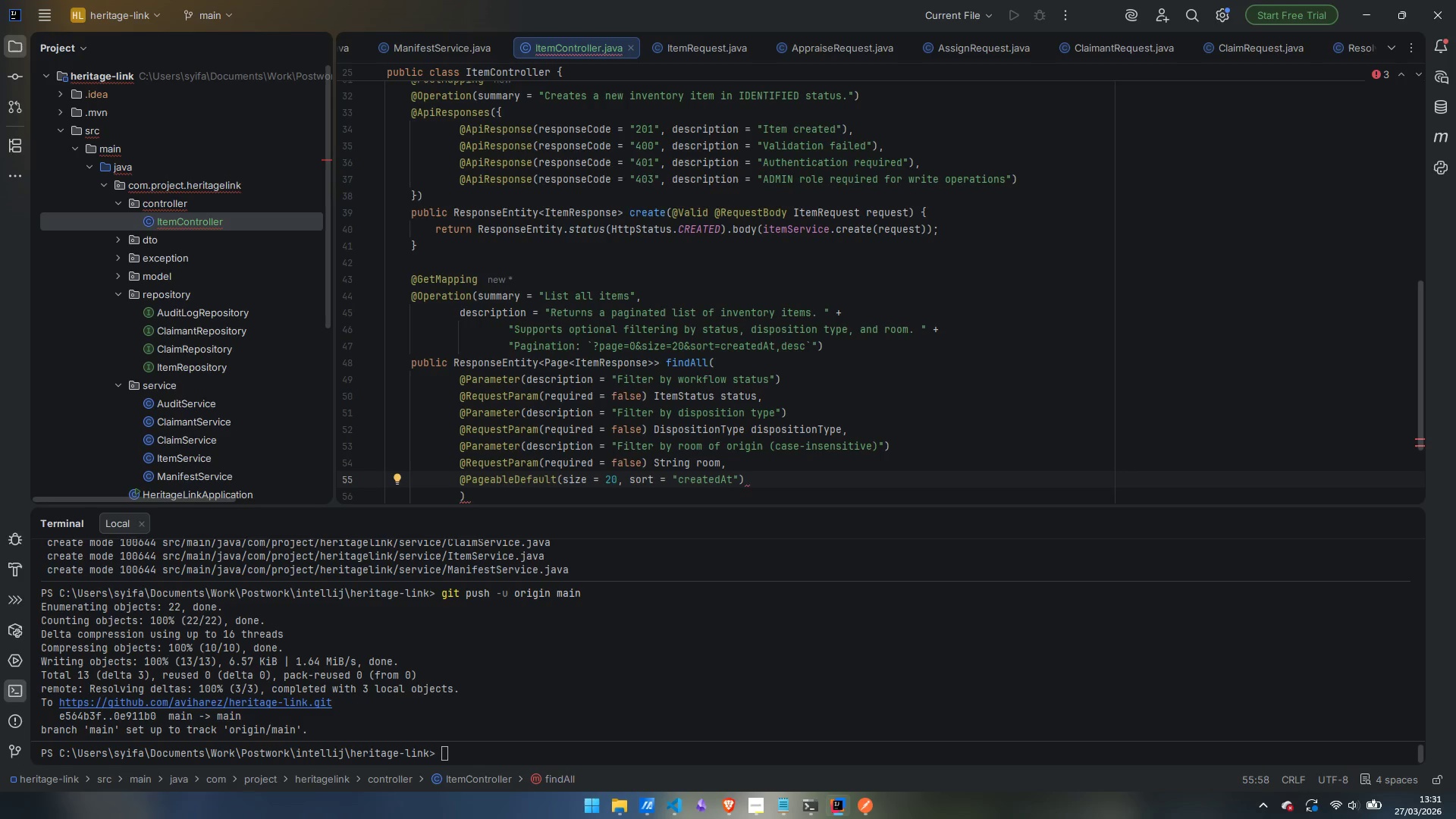 
key(ArrowRight)
 